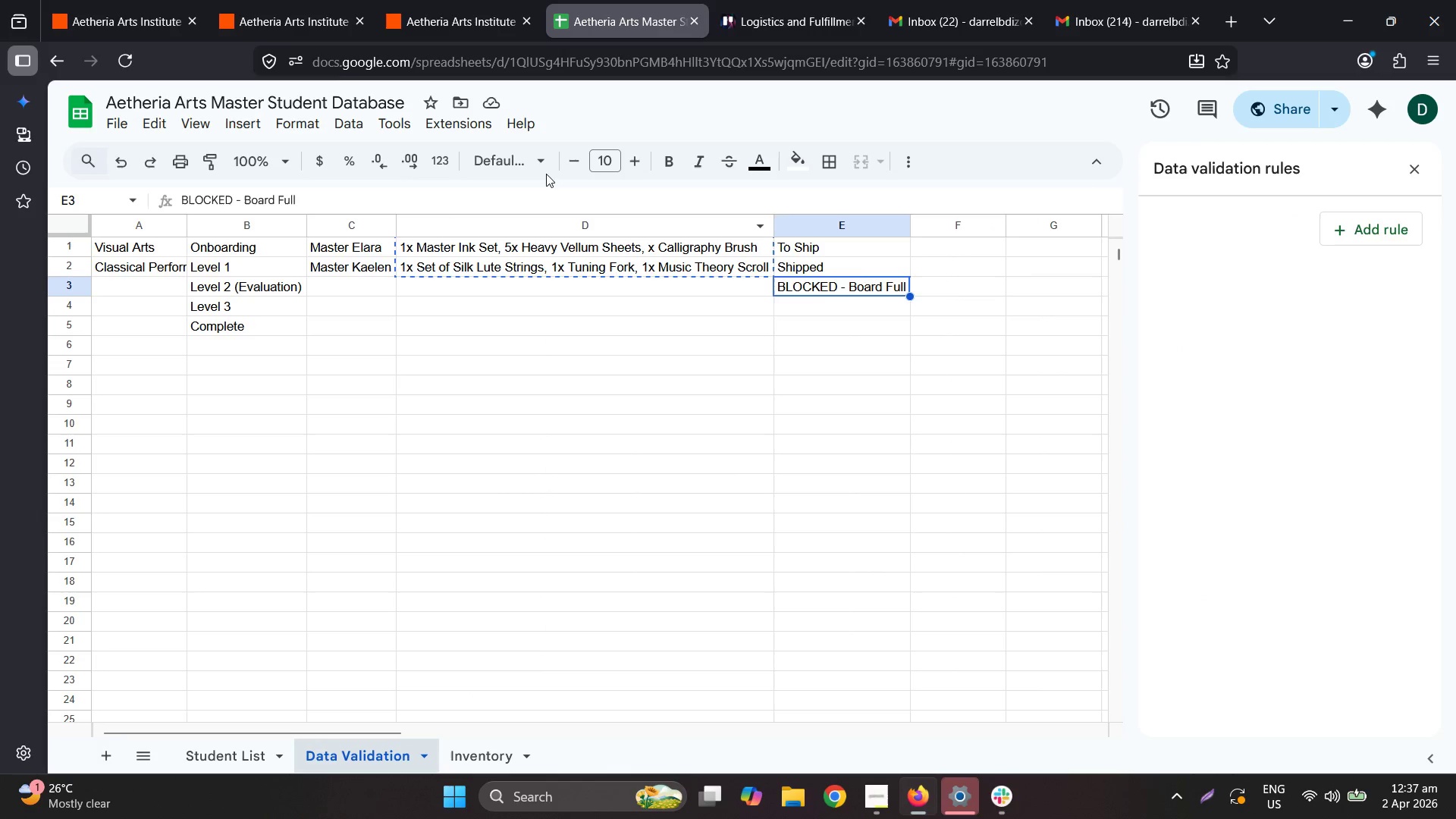 
key(Control+C)
 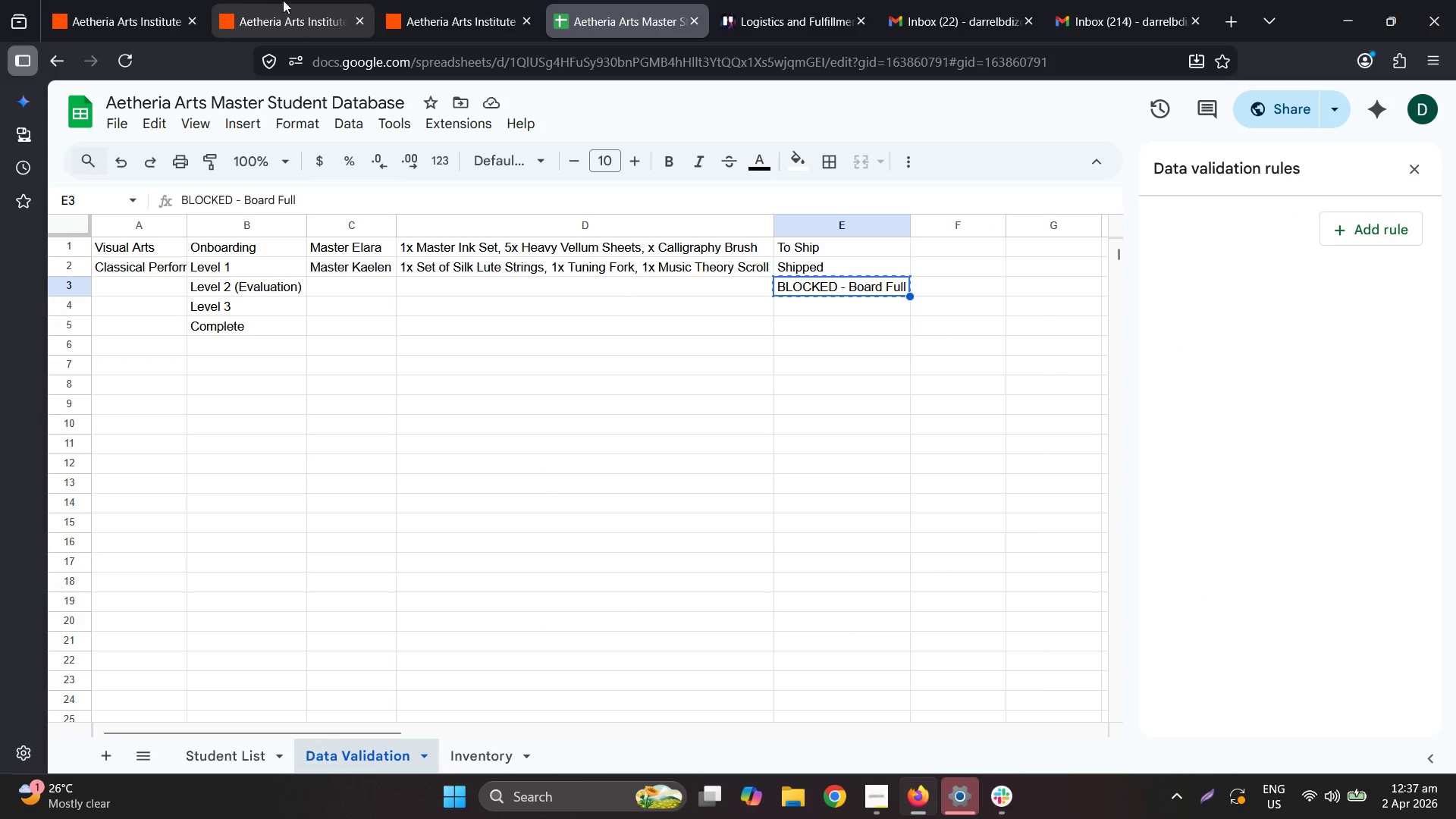 
left_click([253, 0])
 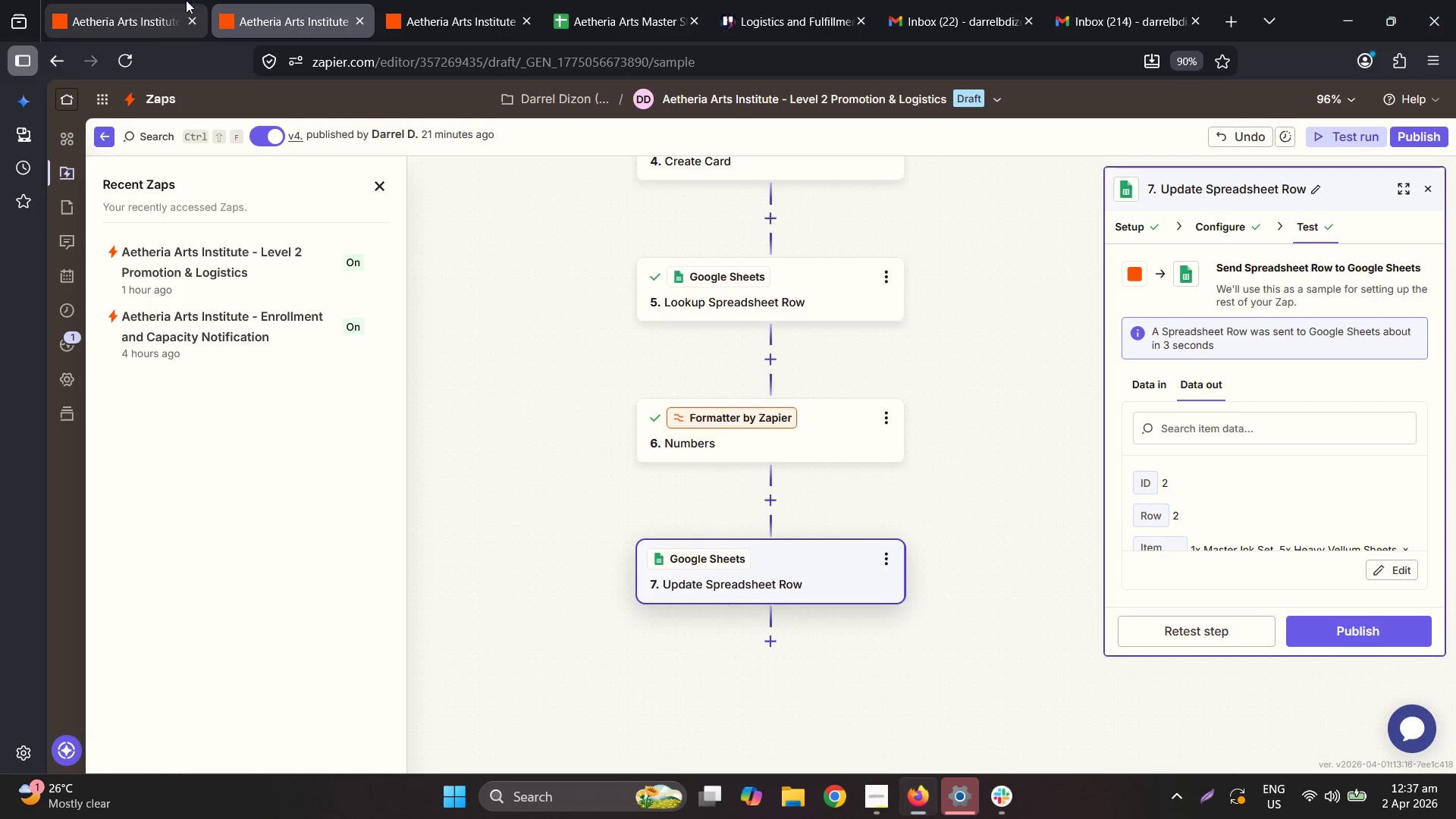 
left_click([186, 0])
 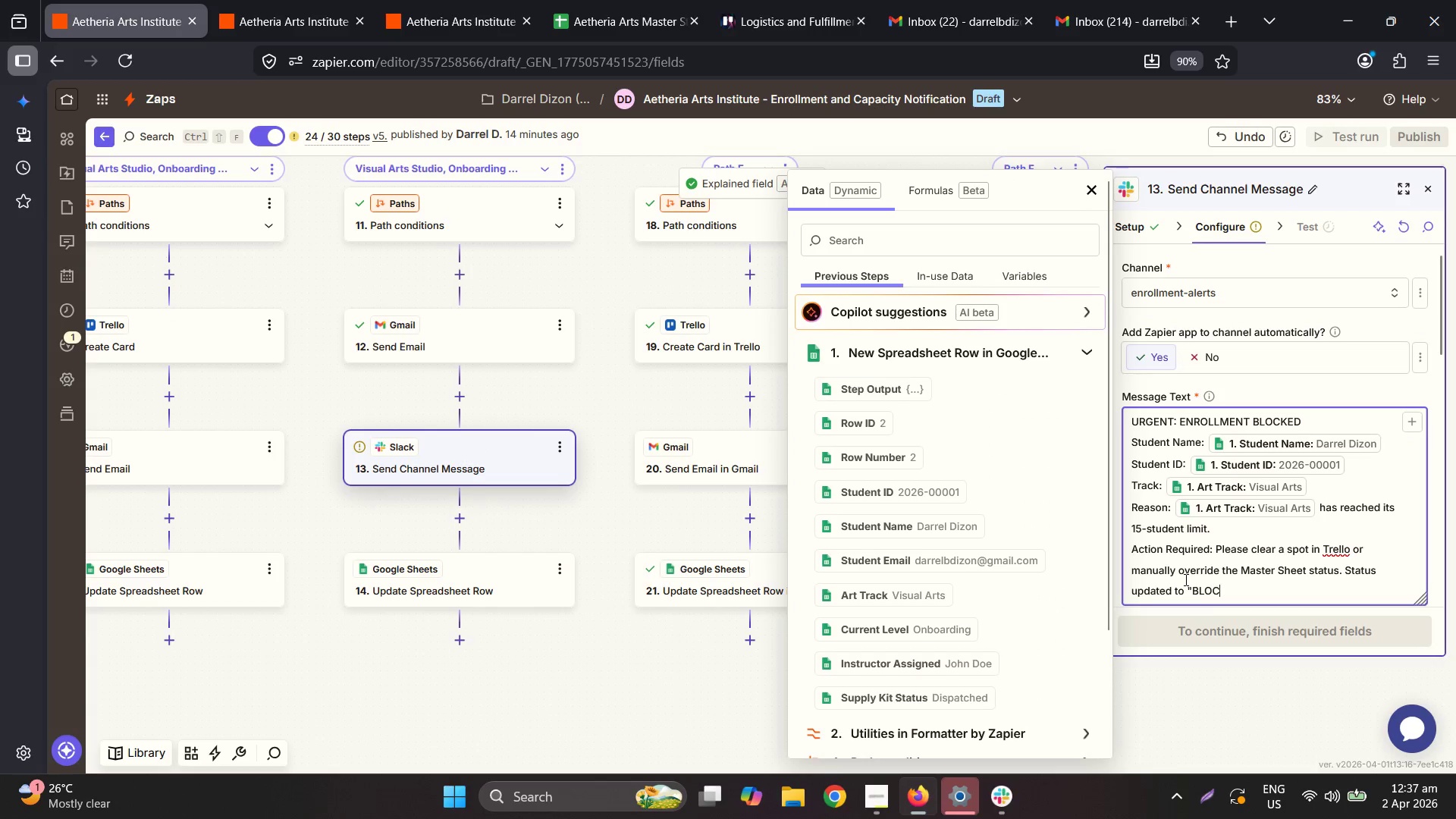 
double_click([1198, 591])
 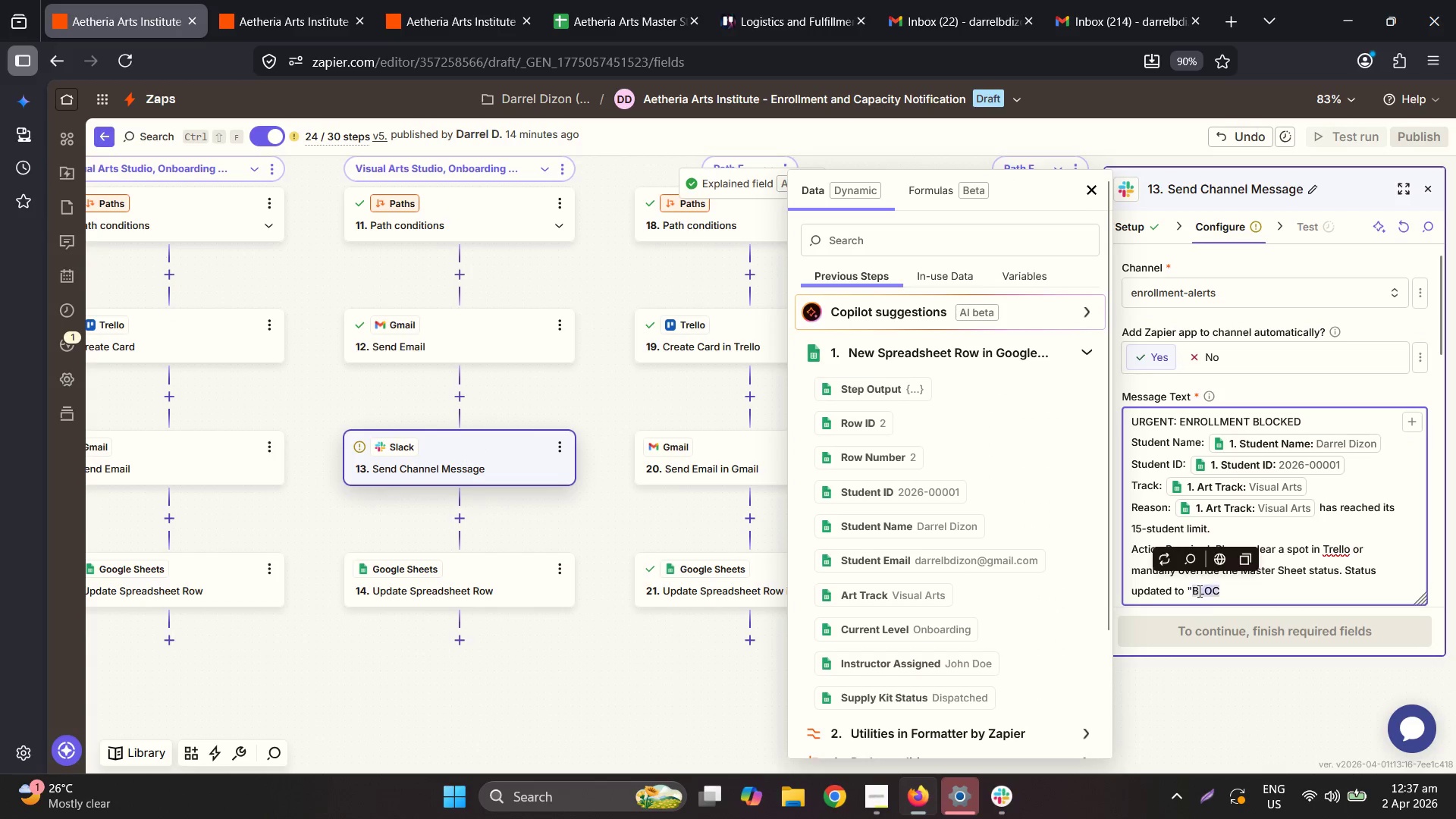 
key(Control+ControlLeft)
 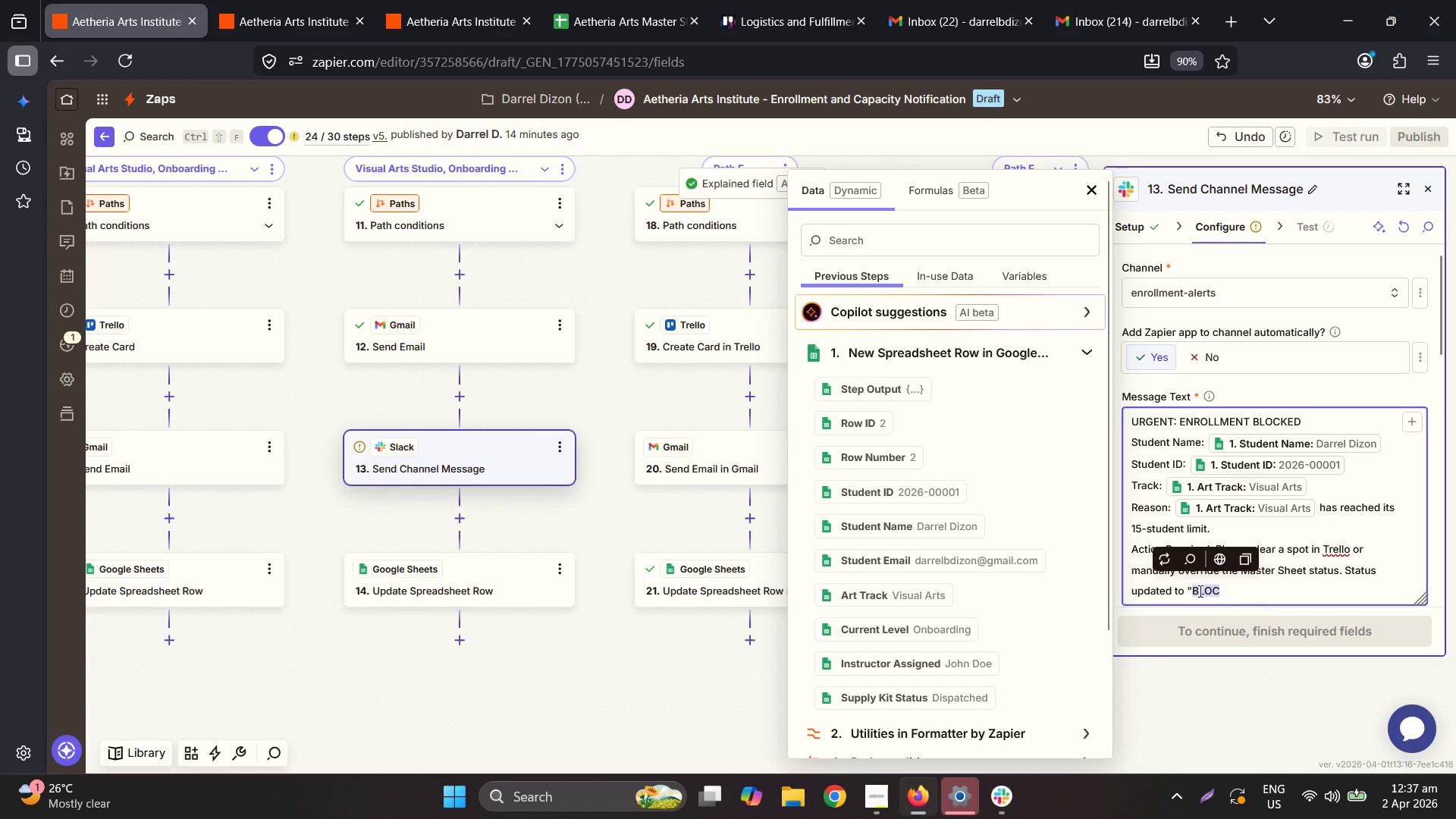 
key(Control+V)
 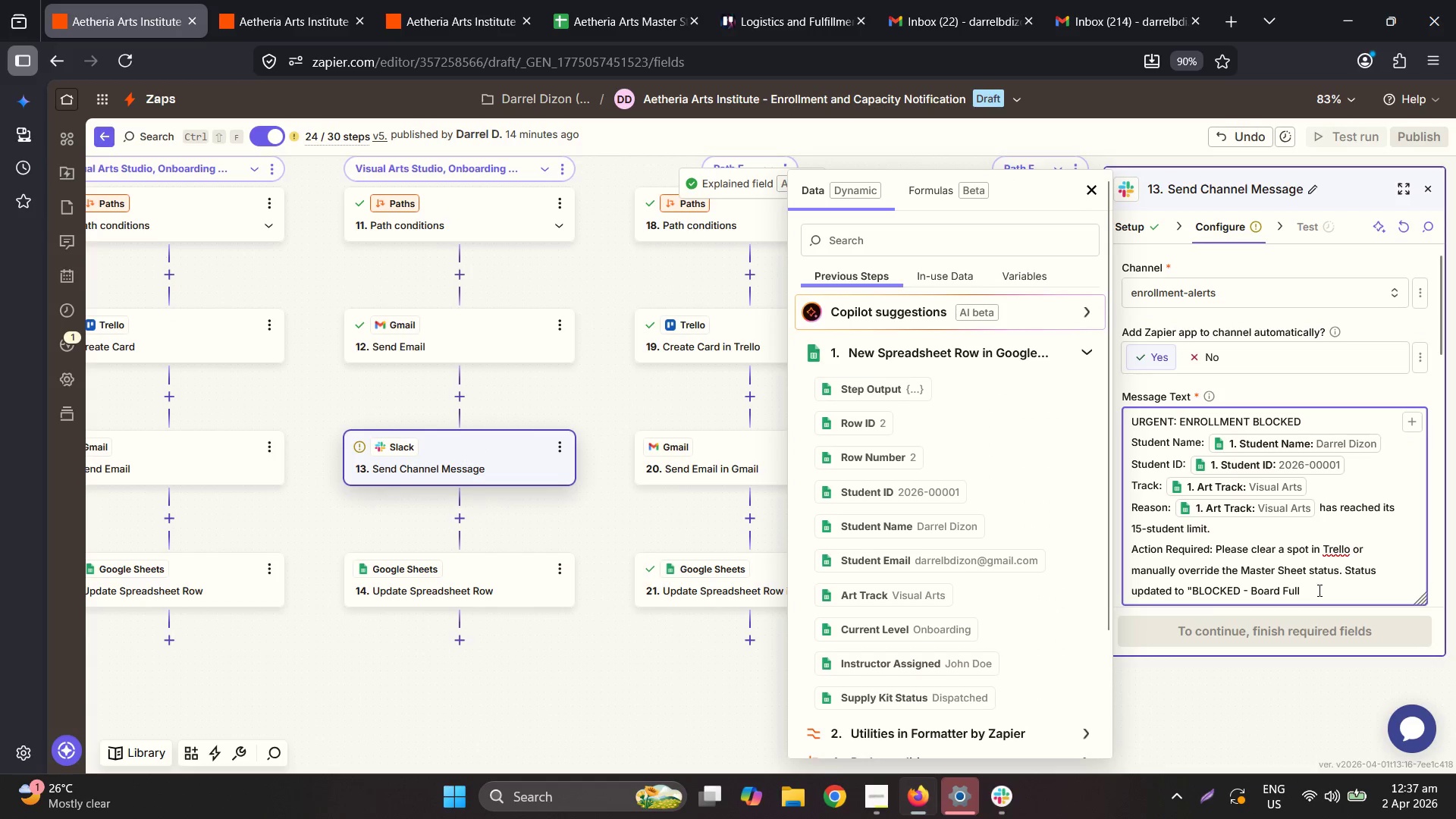 
type(" in Student List wor)
key(Backspace)
key(Backspace)
key(Backspace)
type(sheet.)
 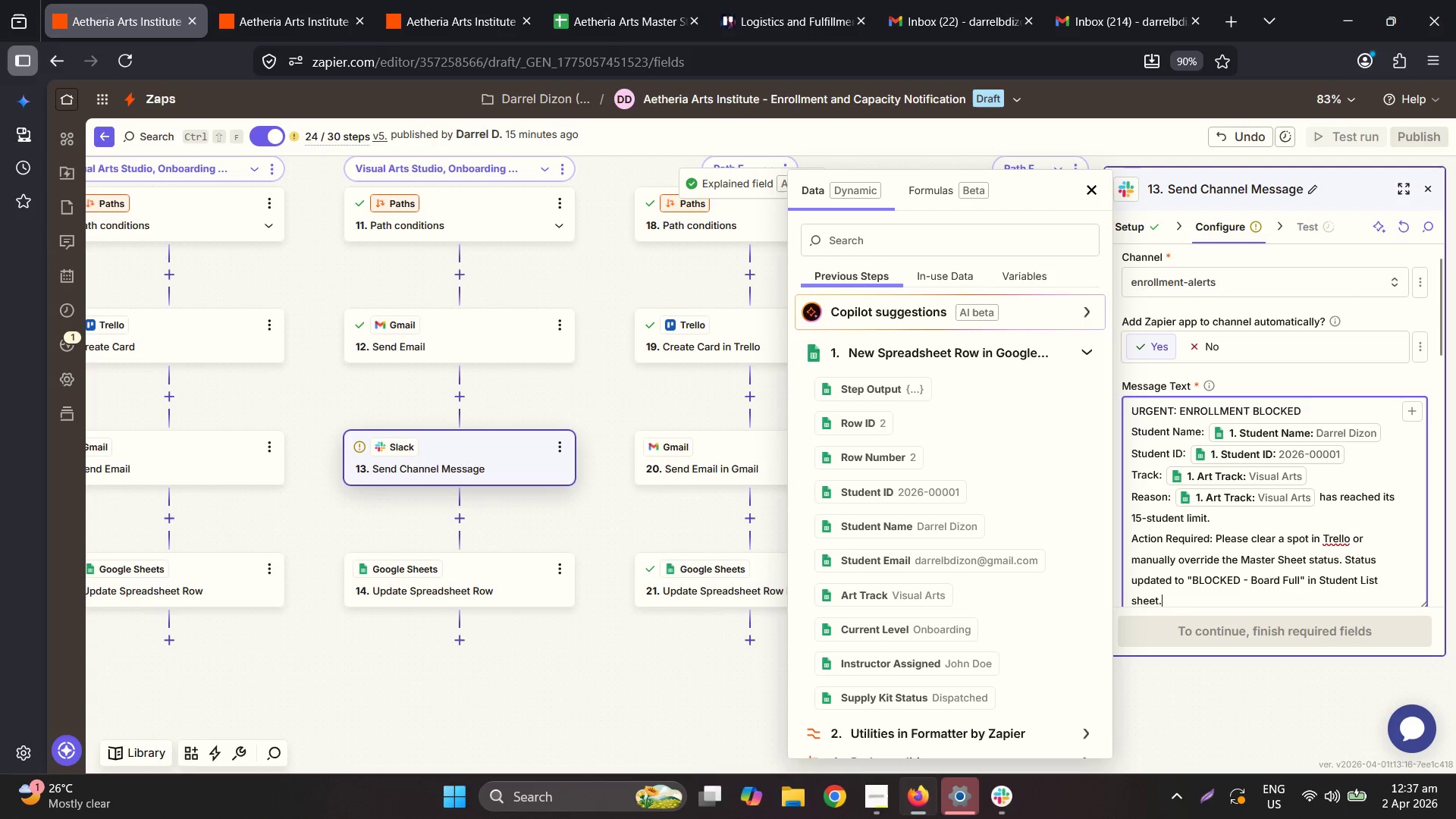 
left_click([1266, 632])
 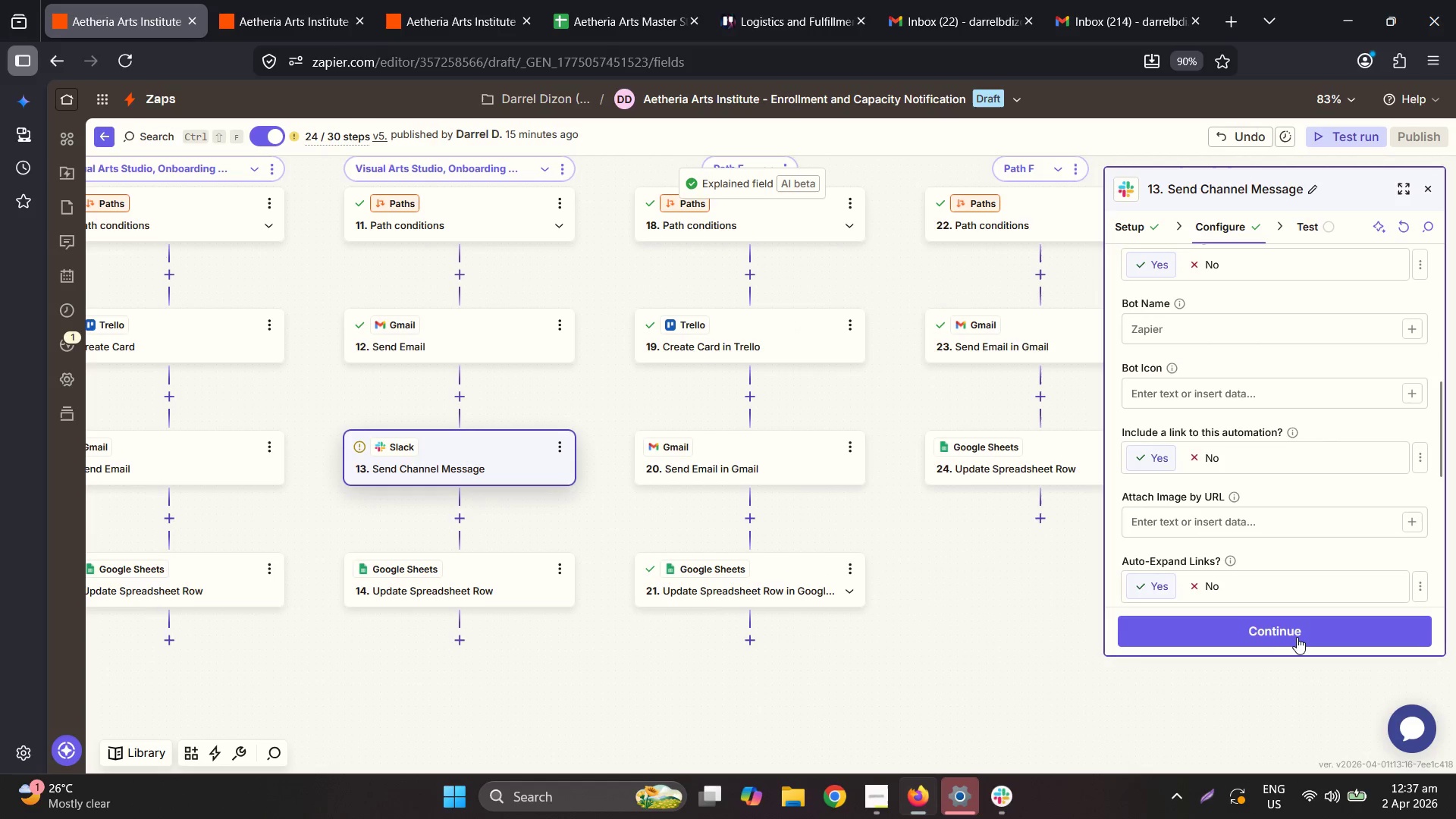 
scroll: coordinate [1299, 559], scroll_direction: down, amount: 4.0
 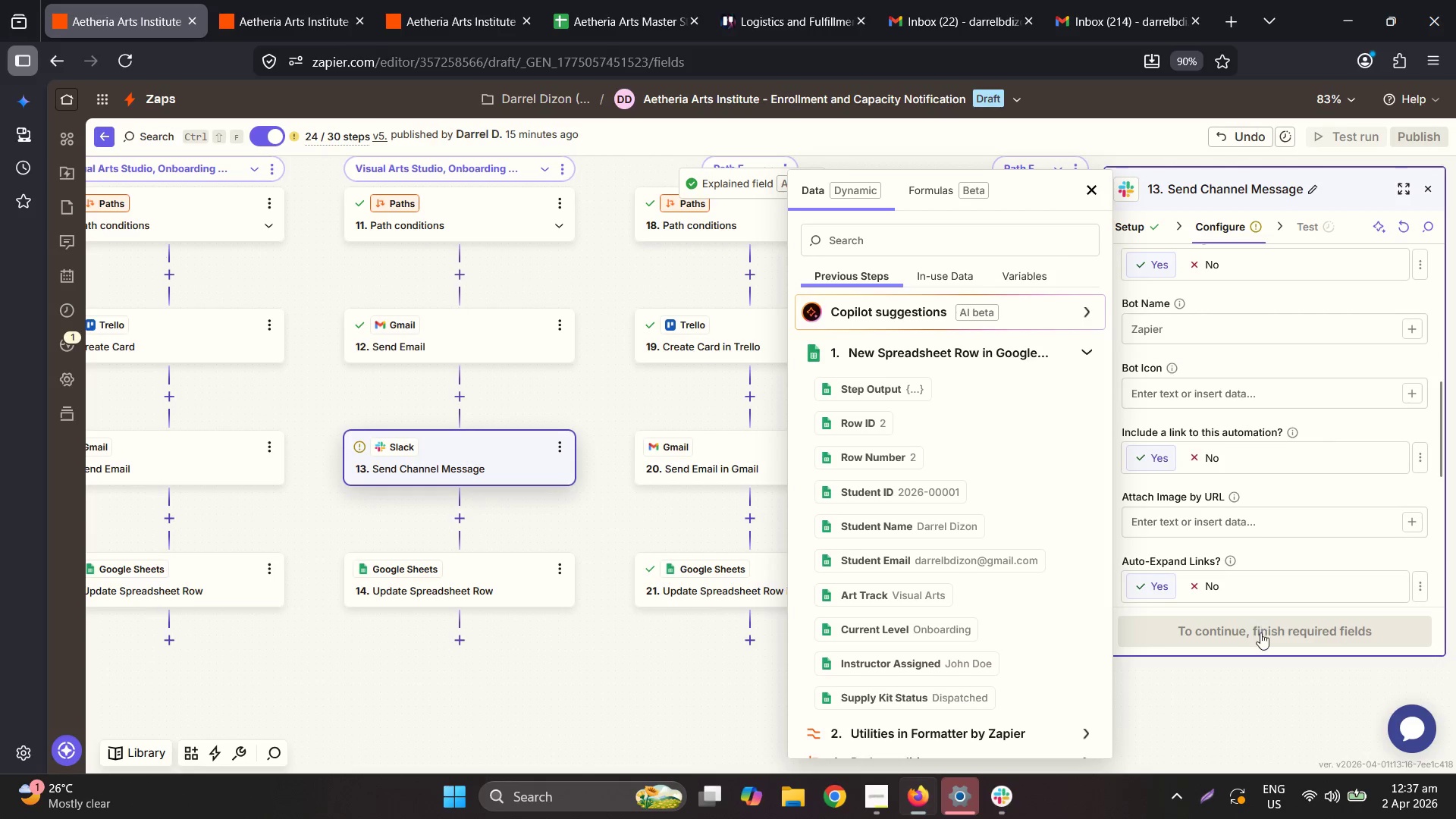 
left_click([1297, 636])
 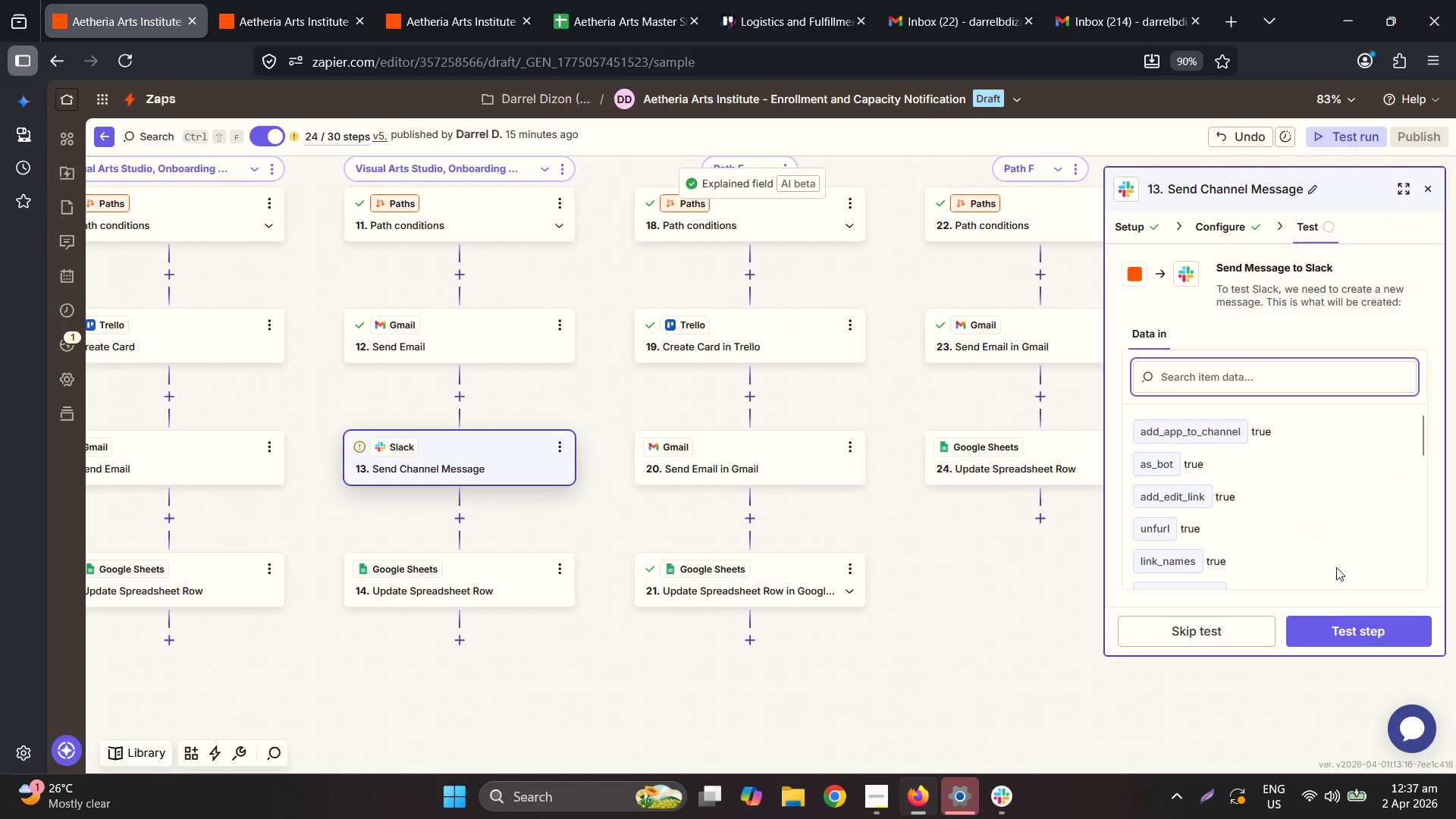 
left_click([1326, 638])
 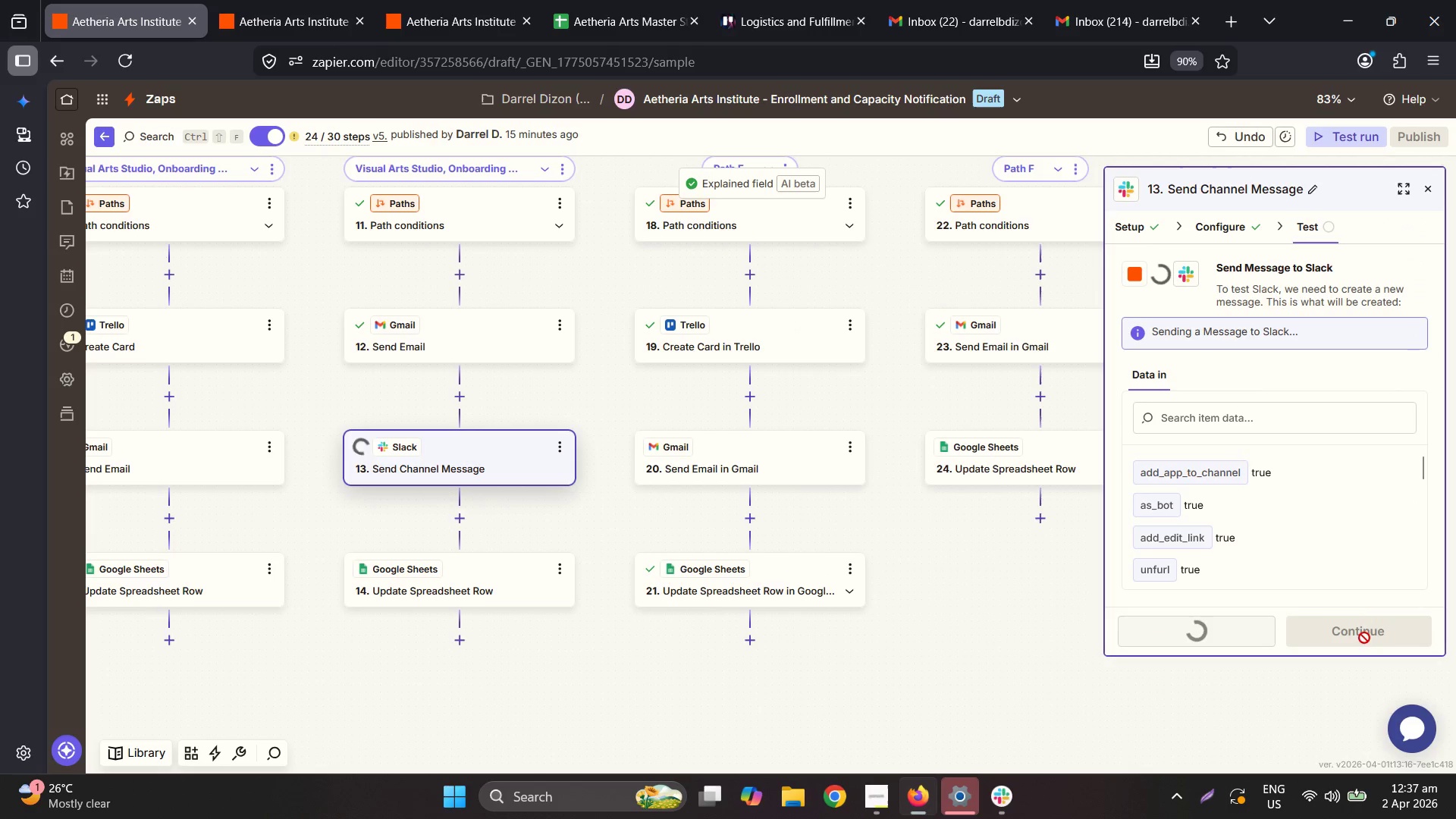 
mouse_move([1037, 808])
 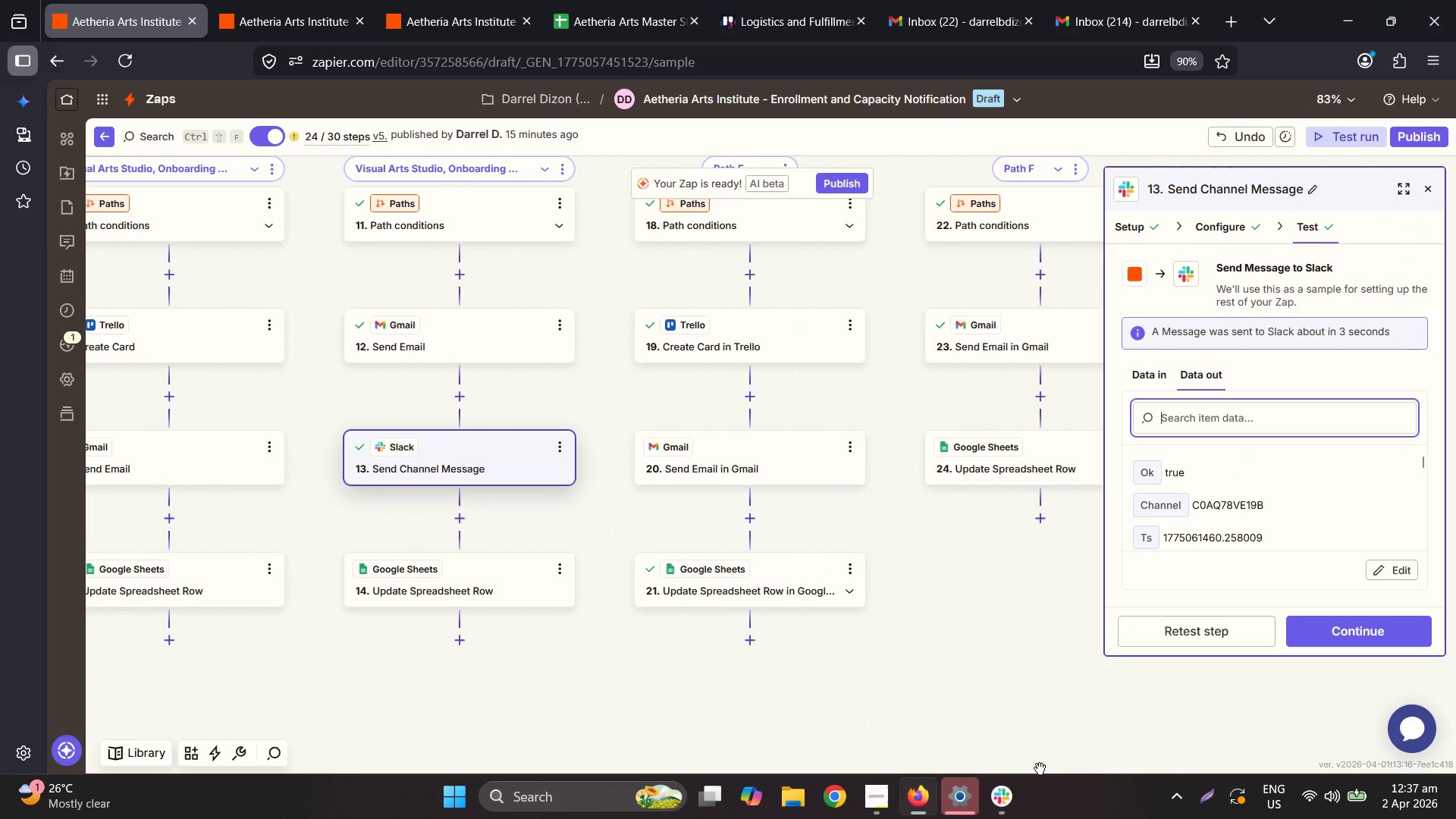 
left_click([1009, 806])
 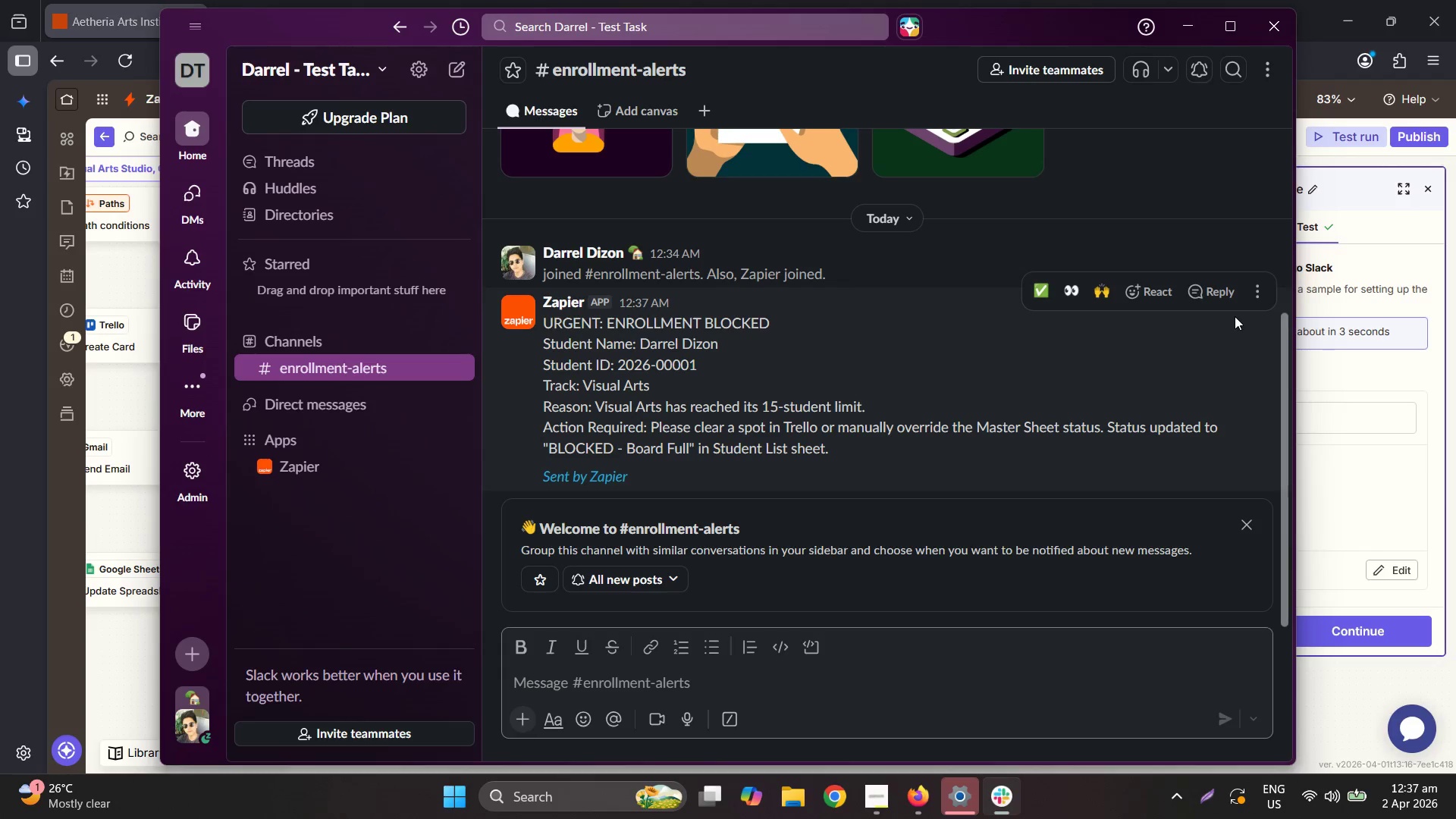 
left_click([1260, 284])
 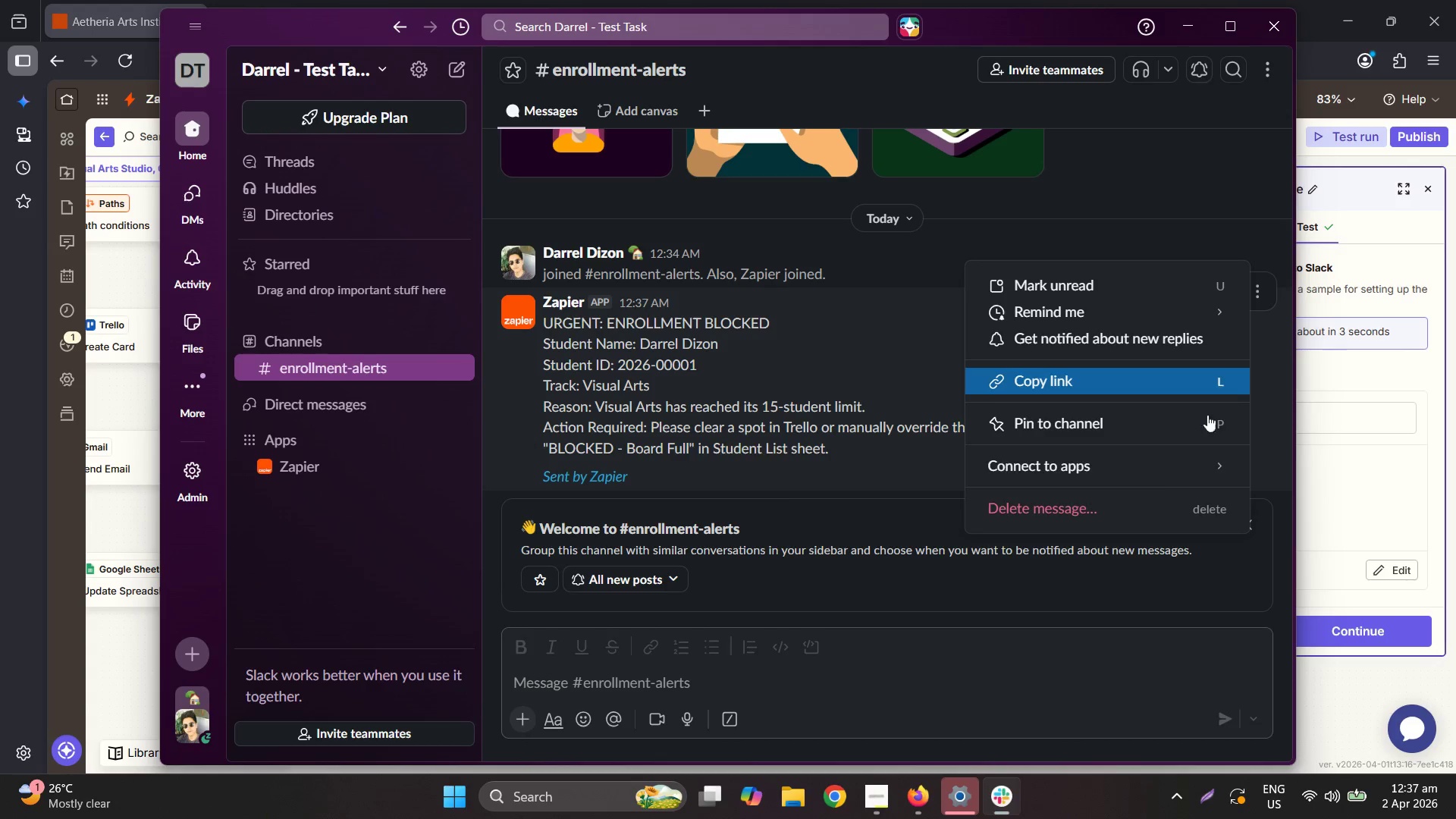 
left_click([1140, 509])
 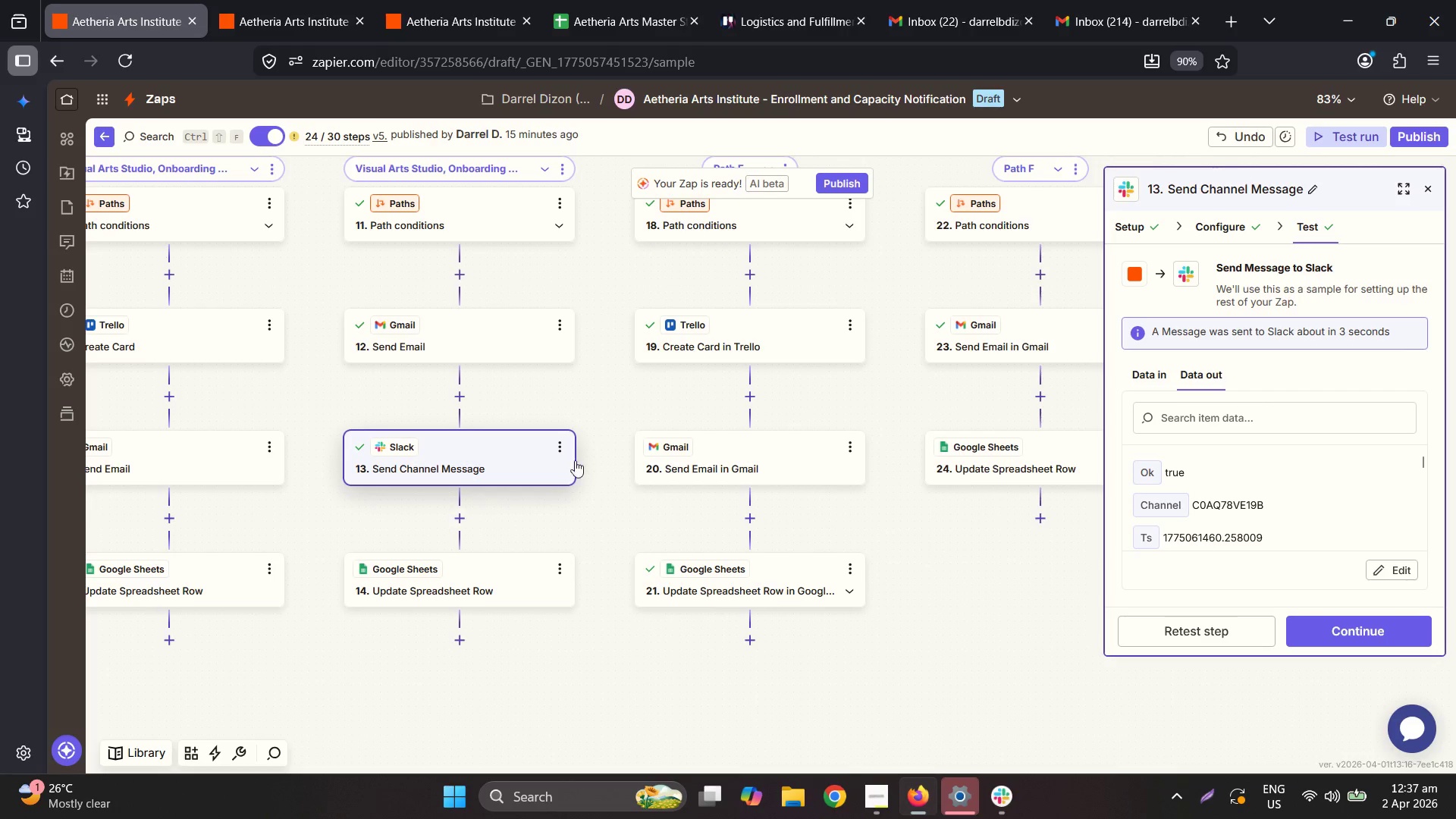 
left_click([565, 325])
 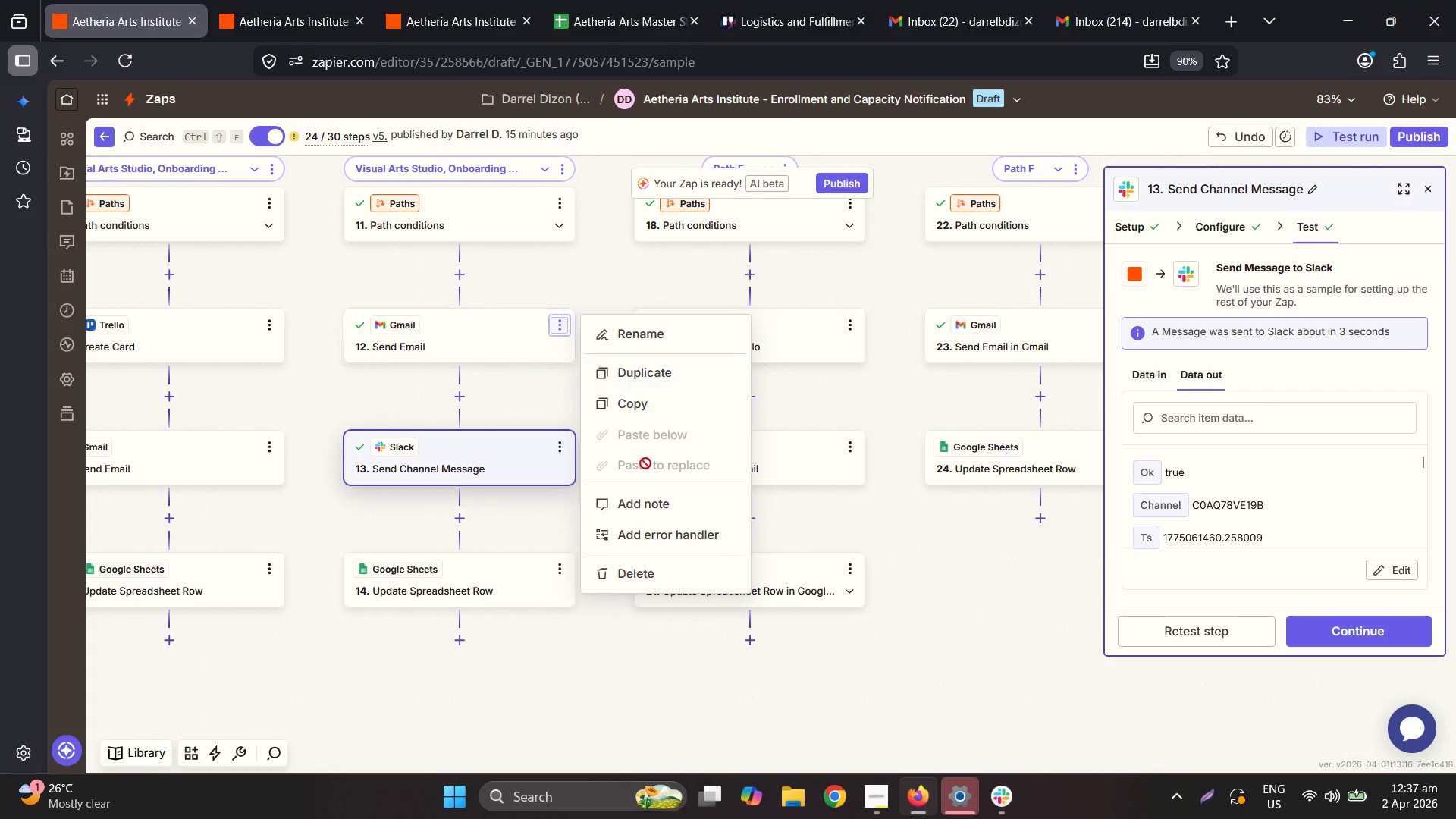 
left_click([647, 569])
 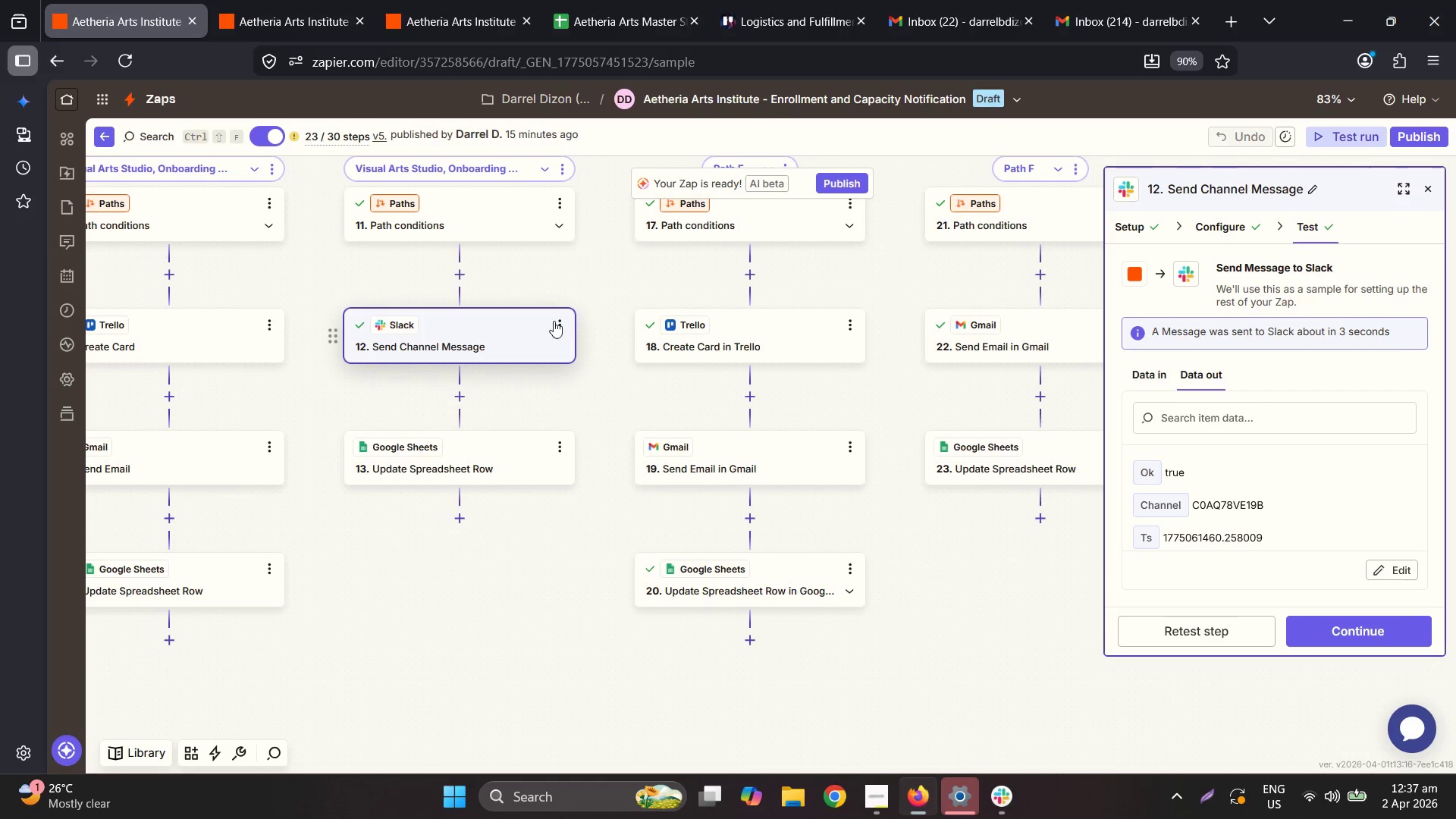 
double_click([565, 328])
 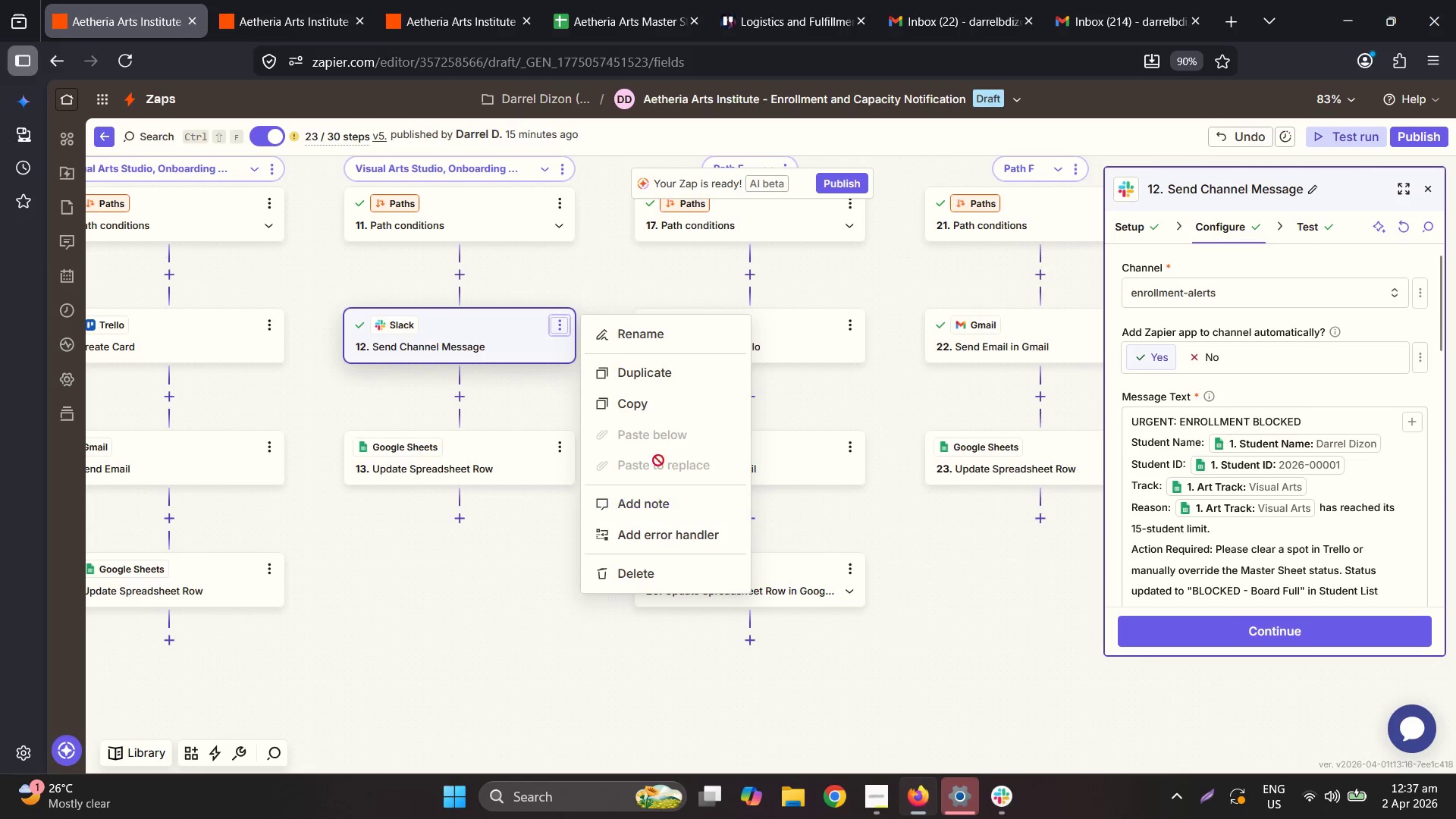 
left_click([662, 375])
 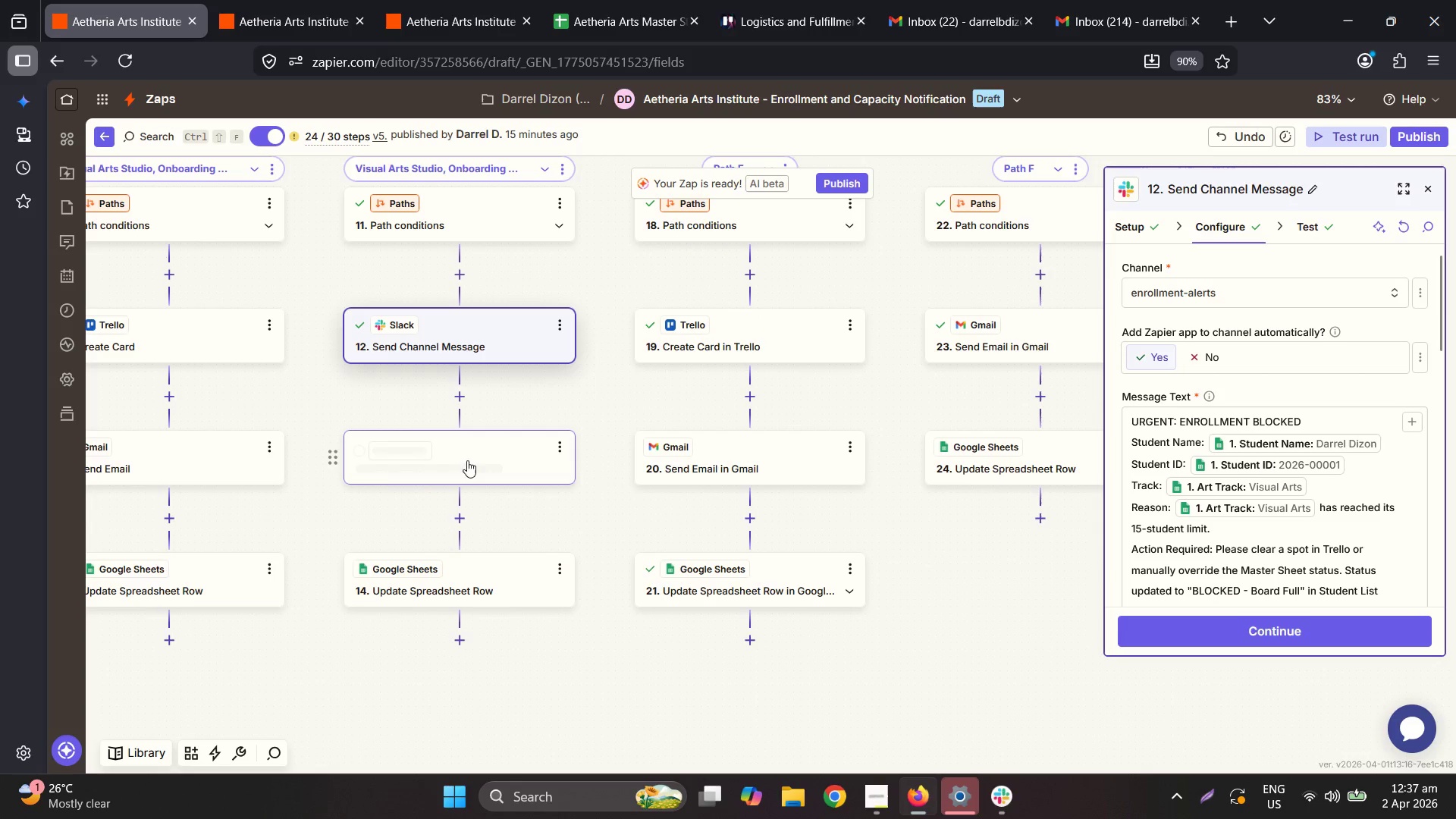 
left_click_drag(start_coordinate=[463, 466], to_coordinate=[1068, 291])
 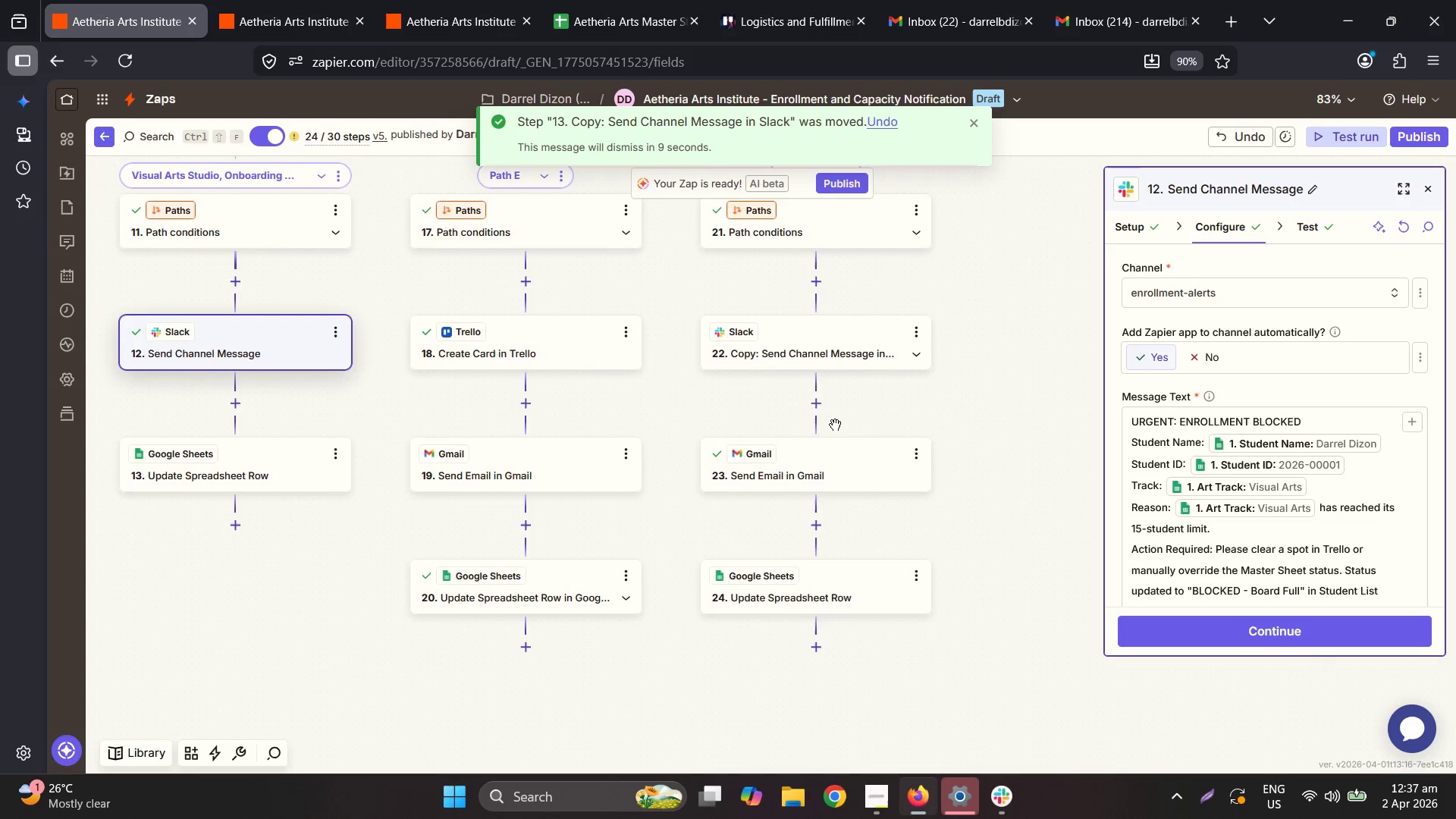 
left_click([921, 451])
 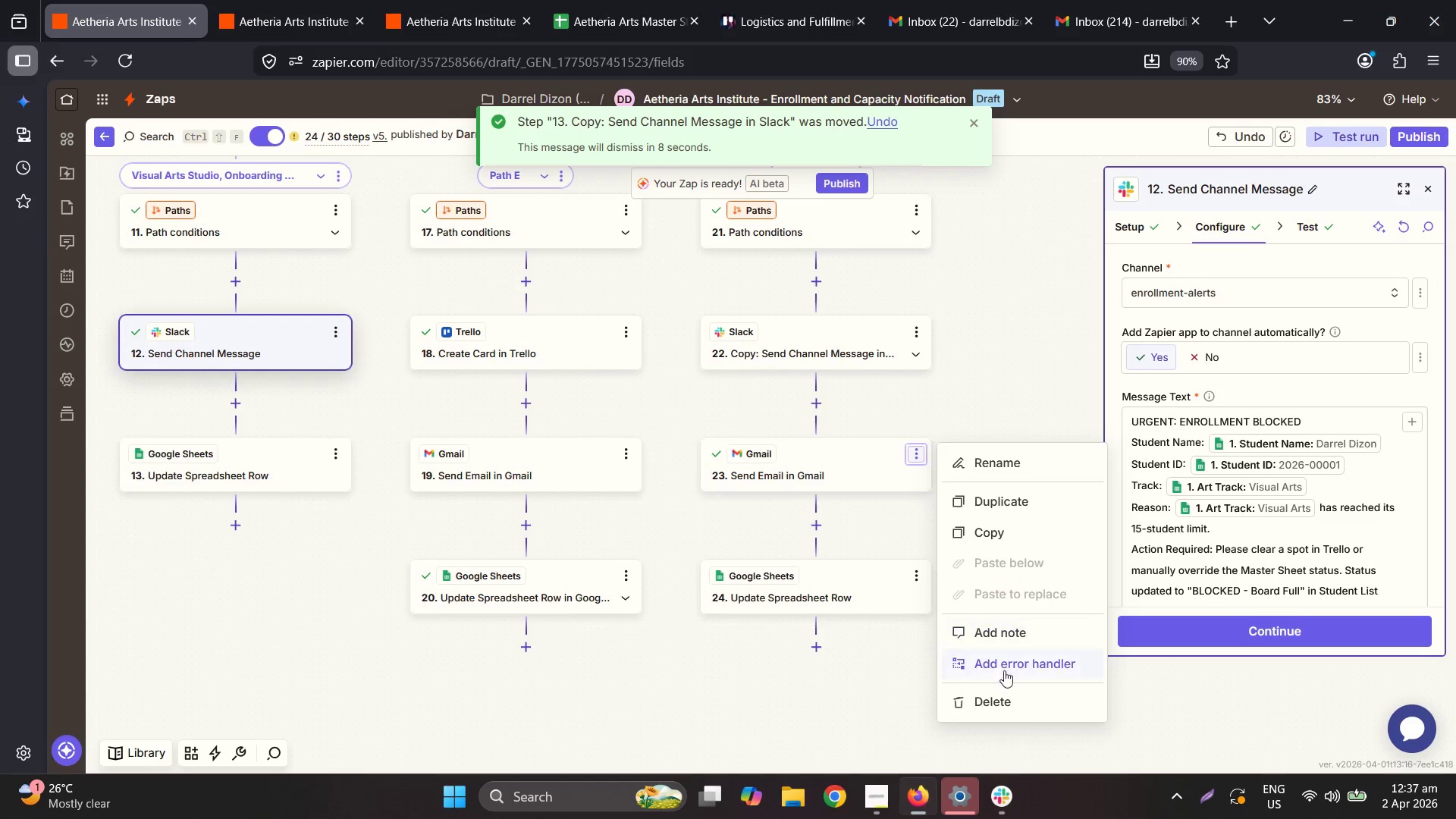 
left_click([999, 694])
 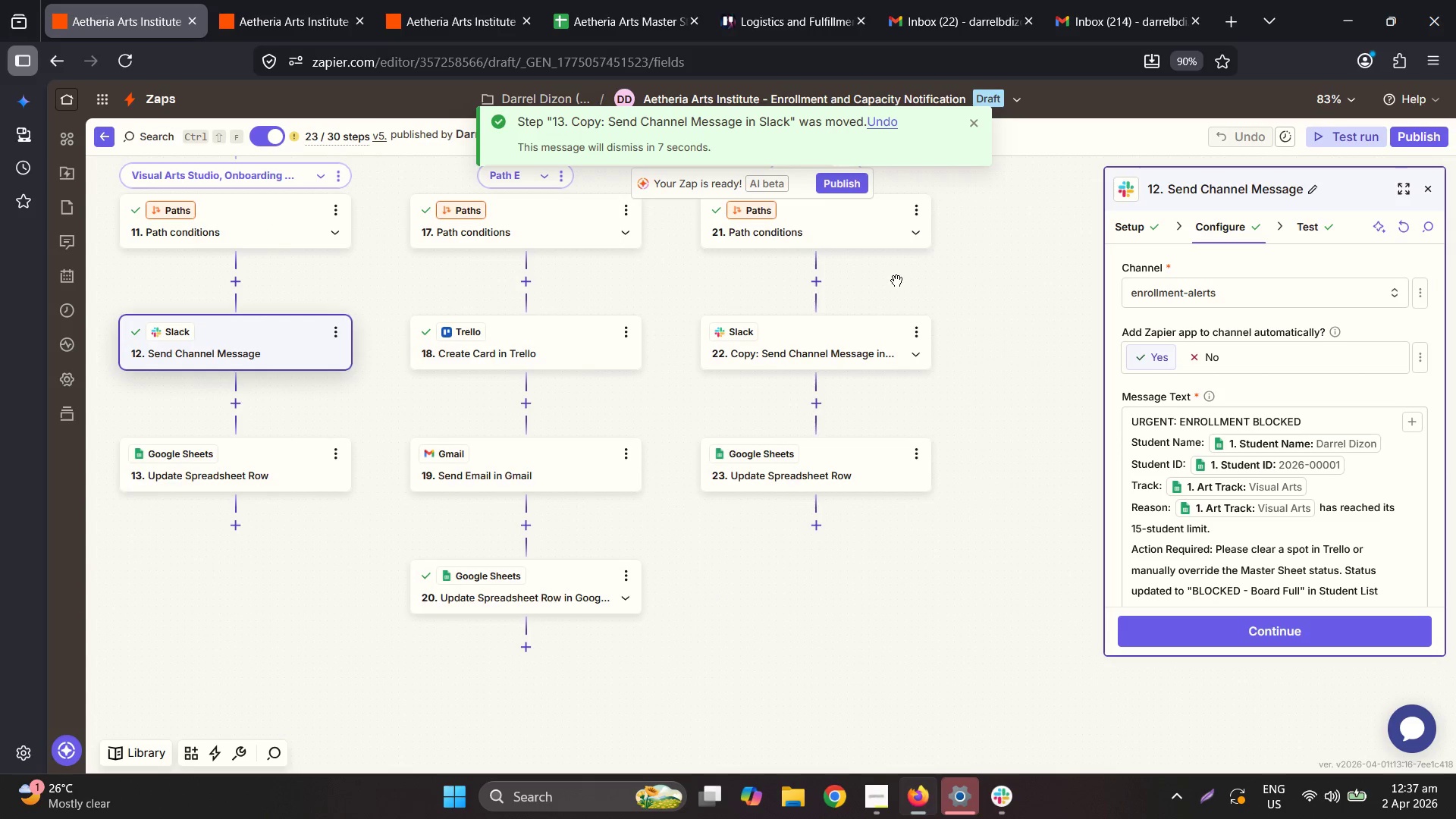 
left_click([863, 338])
 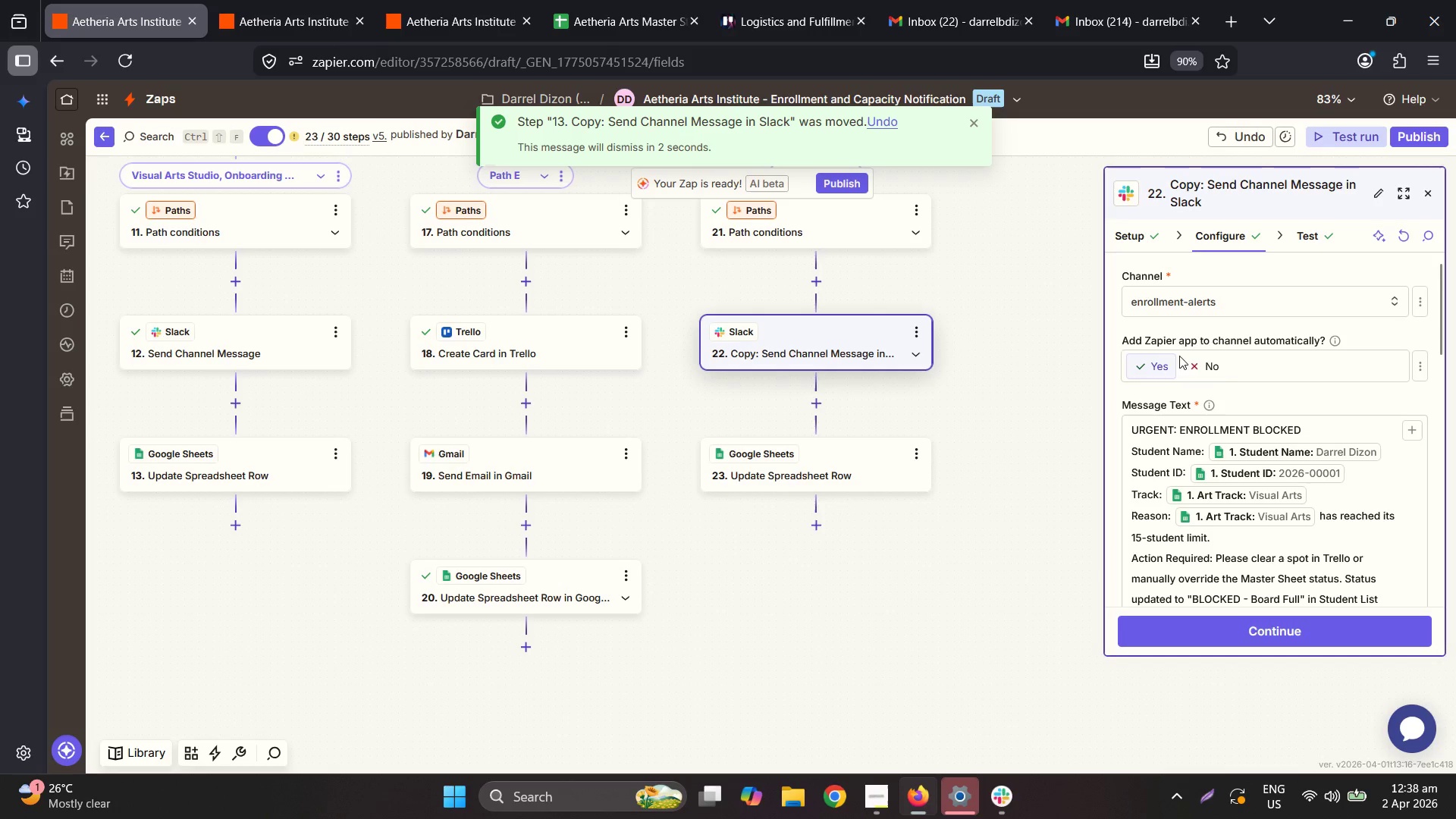 
wait(6.41)
 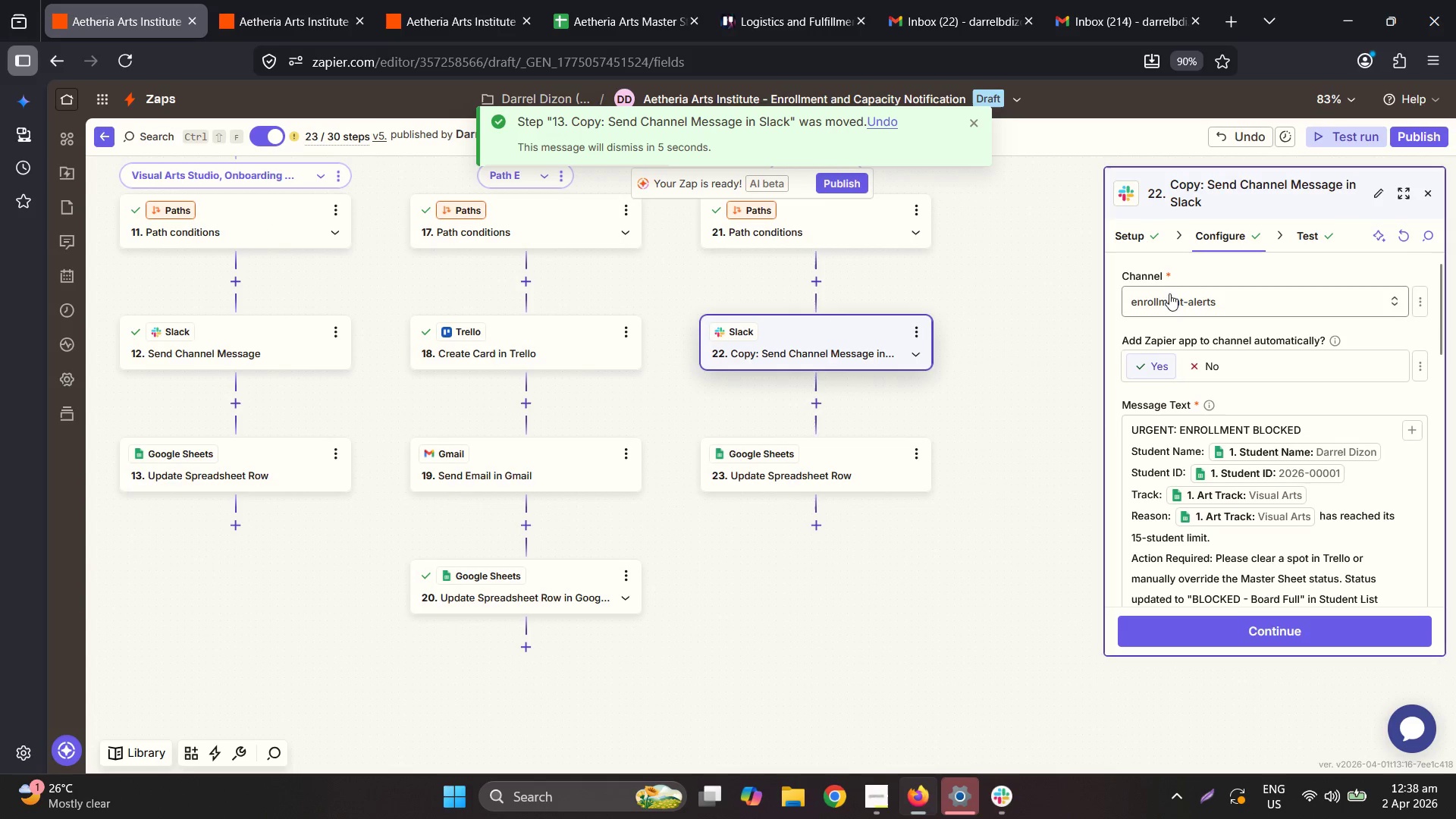 
double_click([1214, 181])
 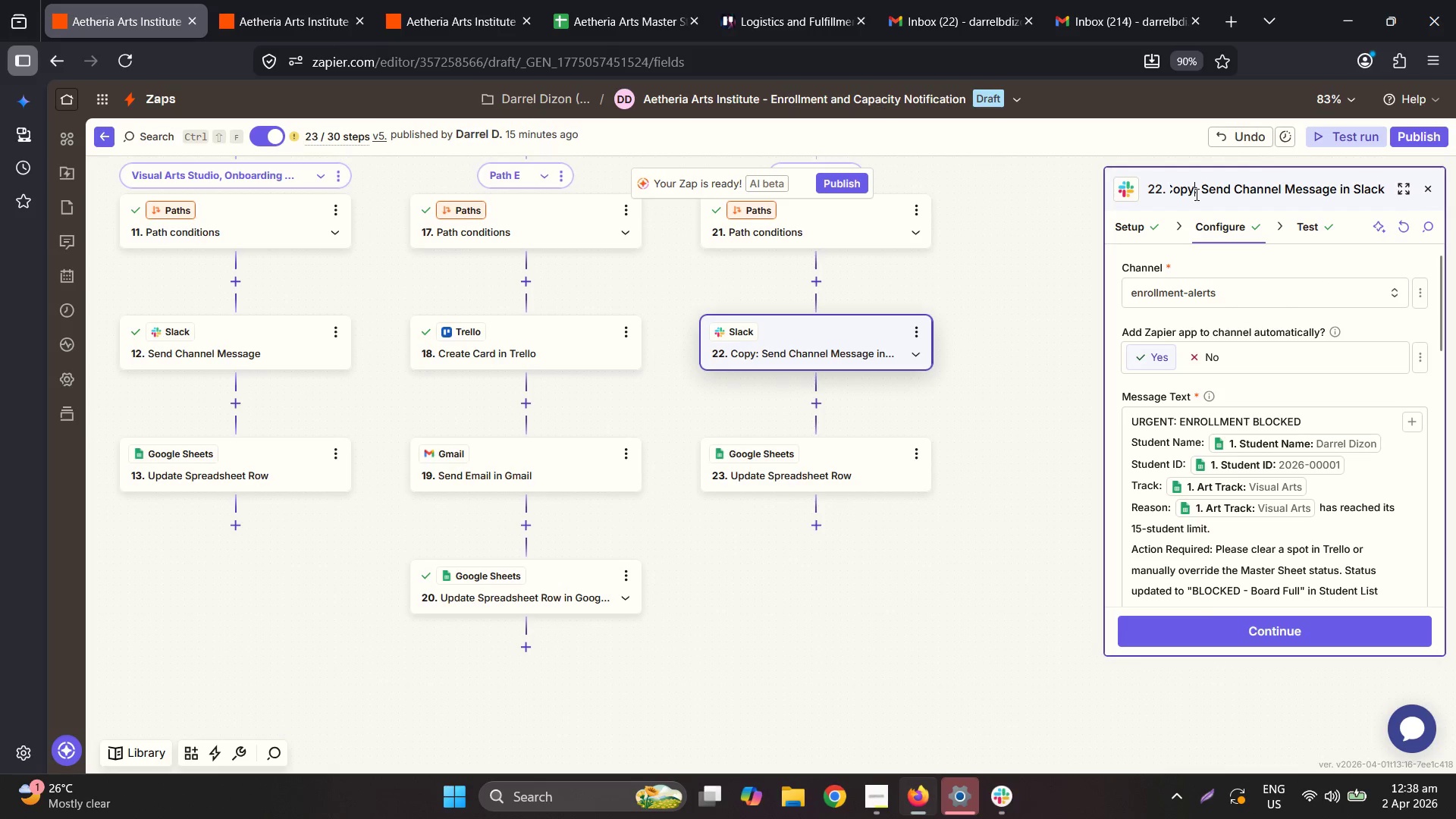 
left_click_drag(start_coordinate=[1199, 193], to_coordinate=[1123, 189])
 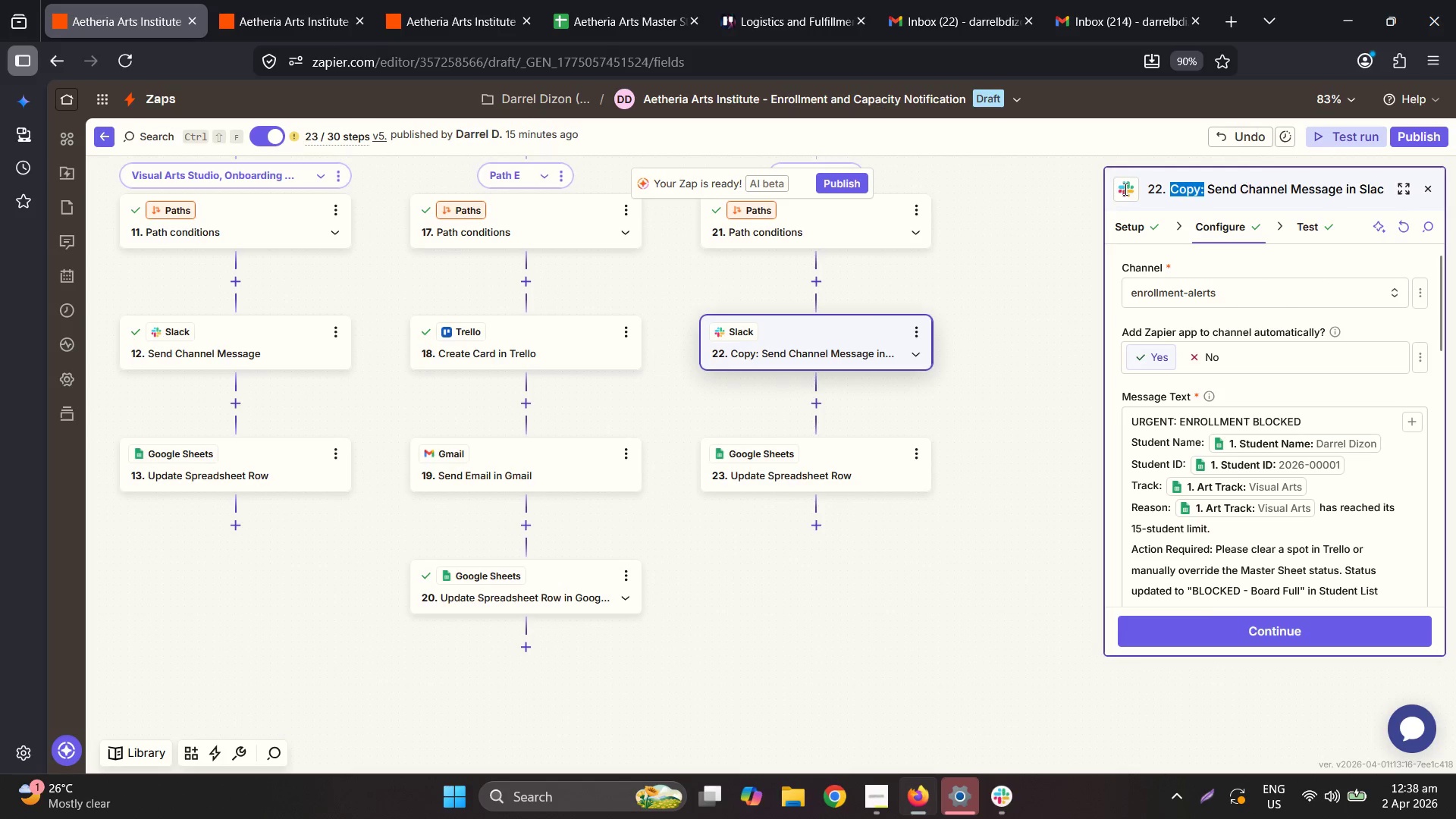 
key(Backspace)
 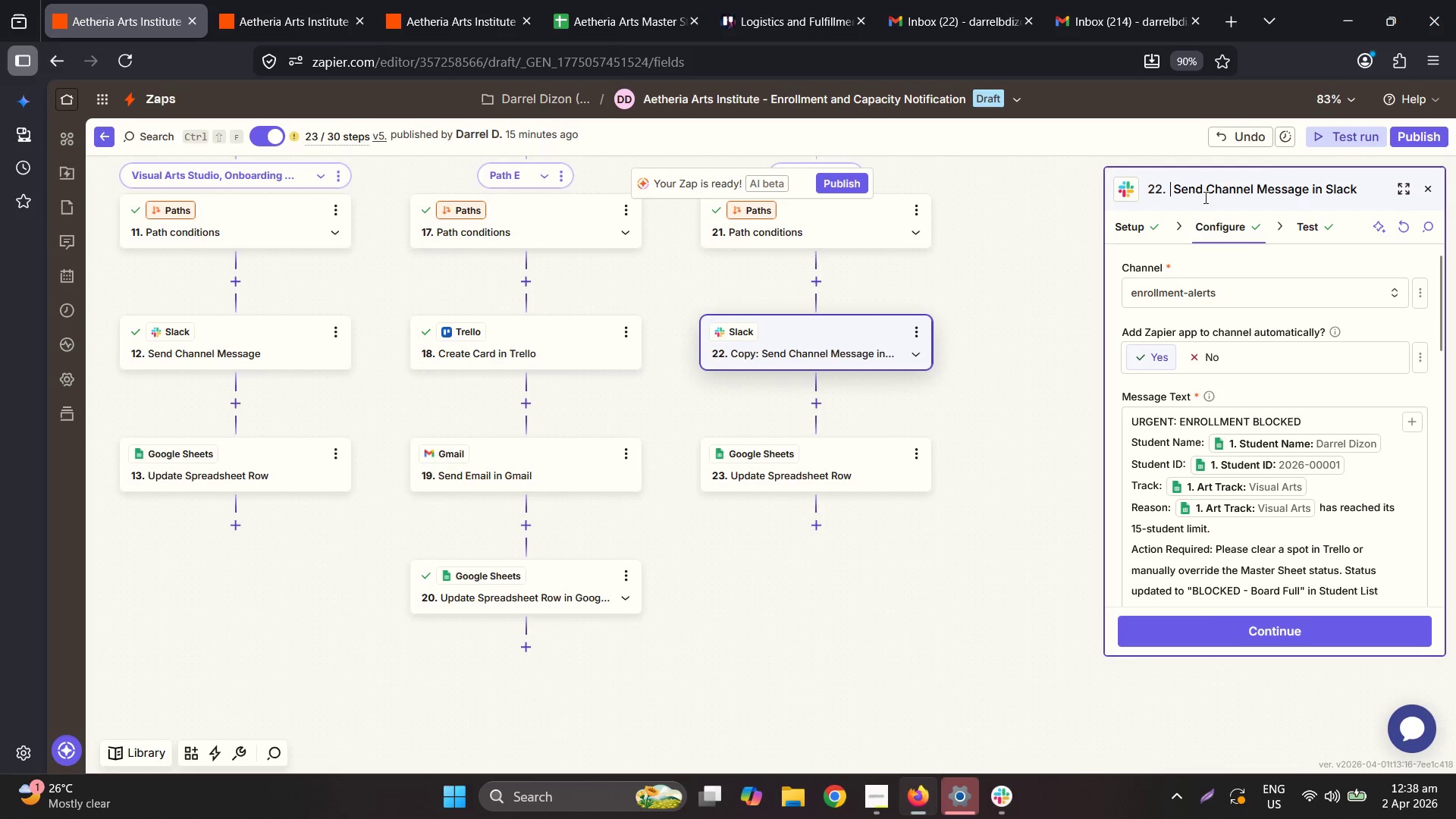 
key(Delete)
 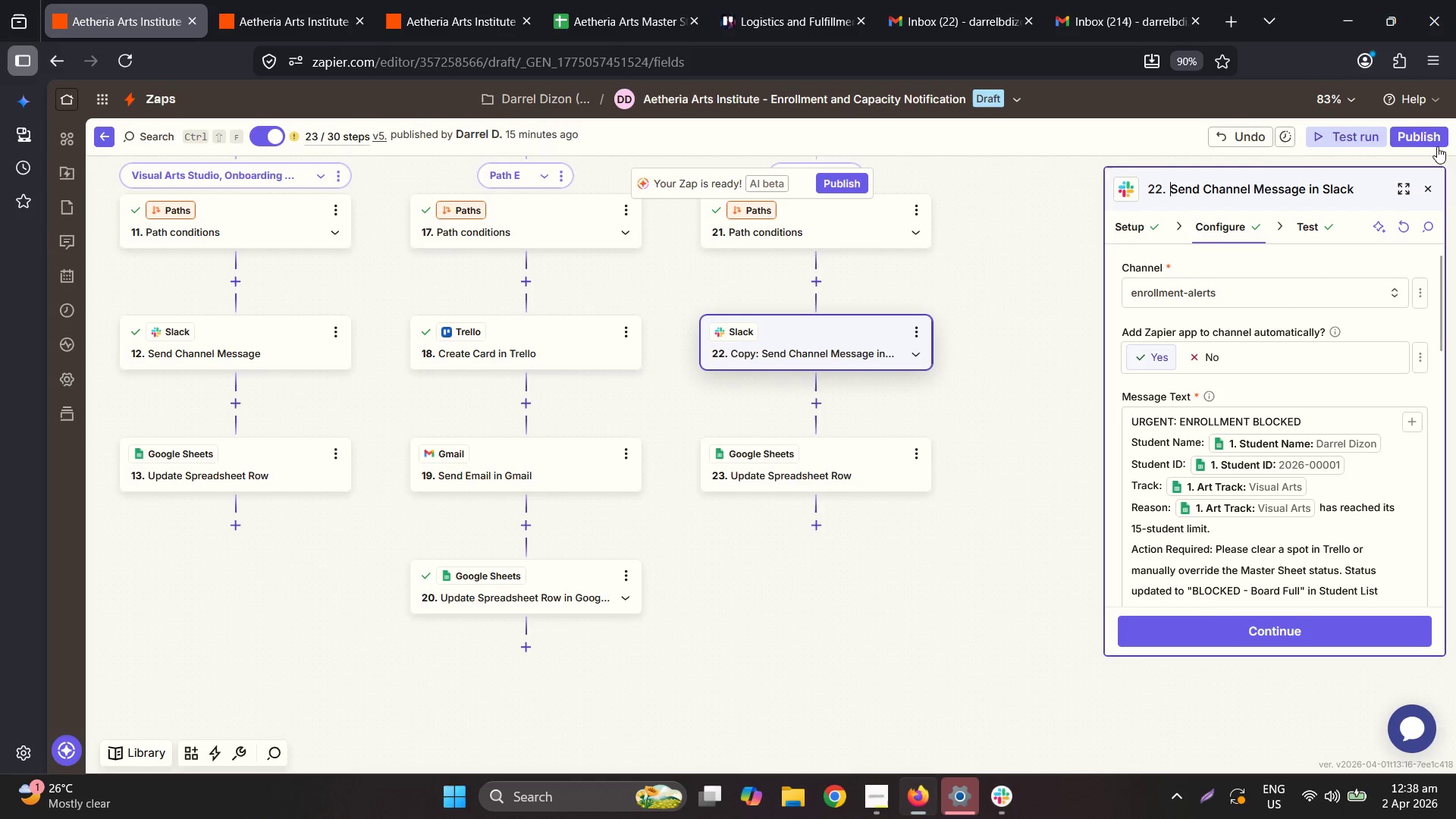 
left_click([1437, 144])
 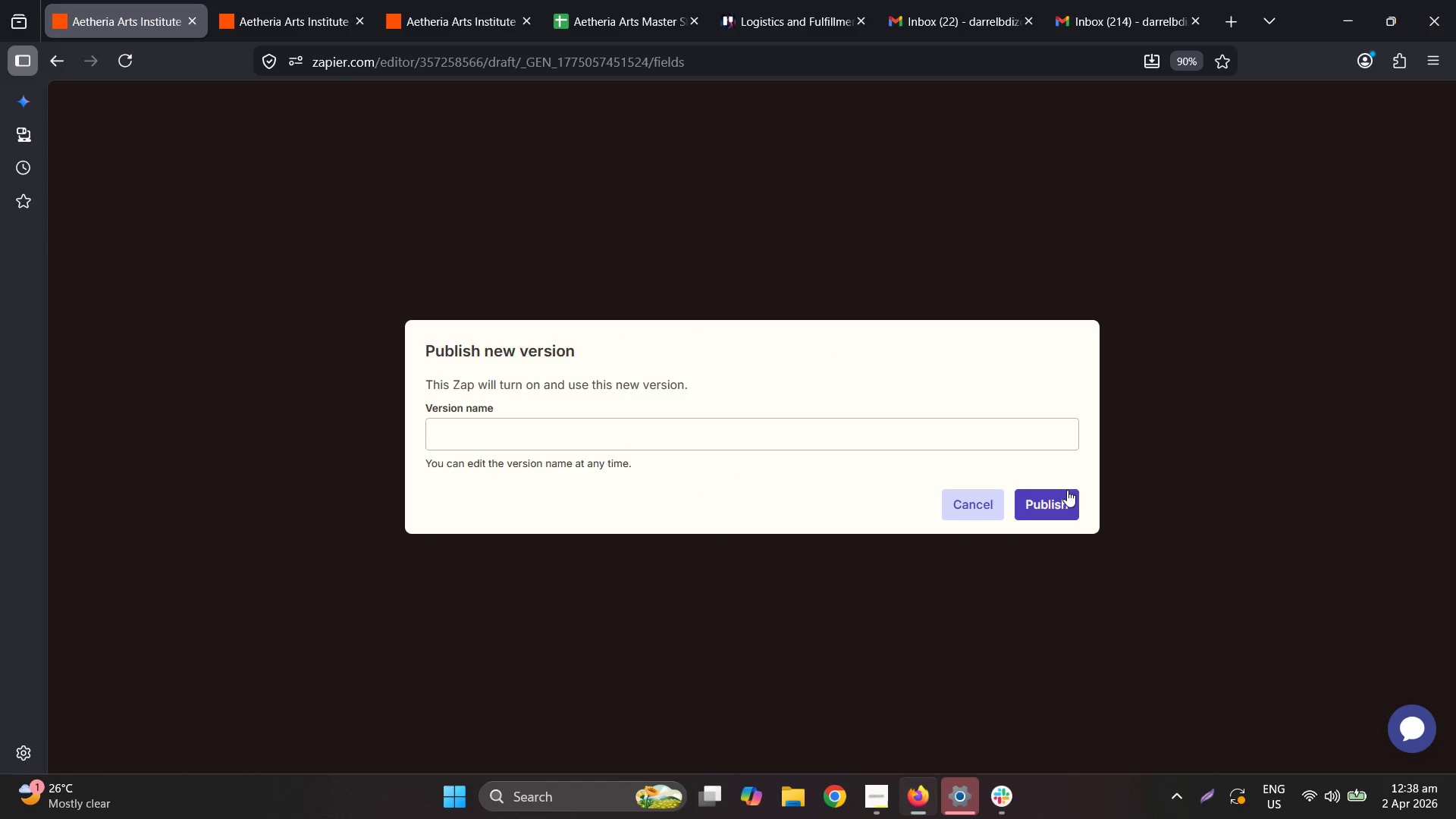 
left_click([1053, 504])
 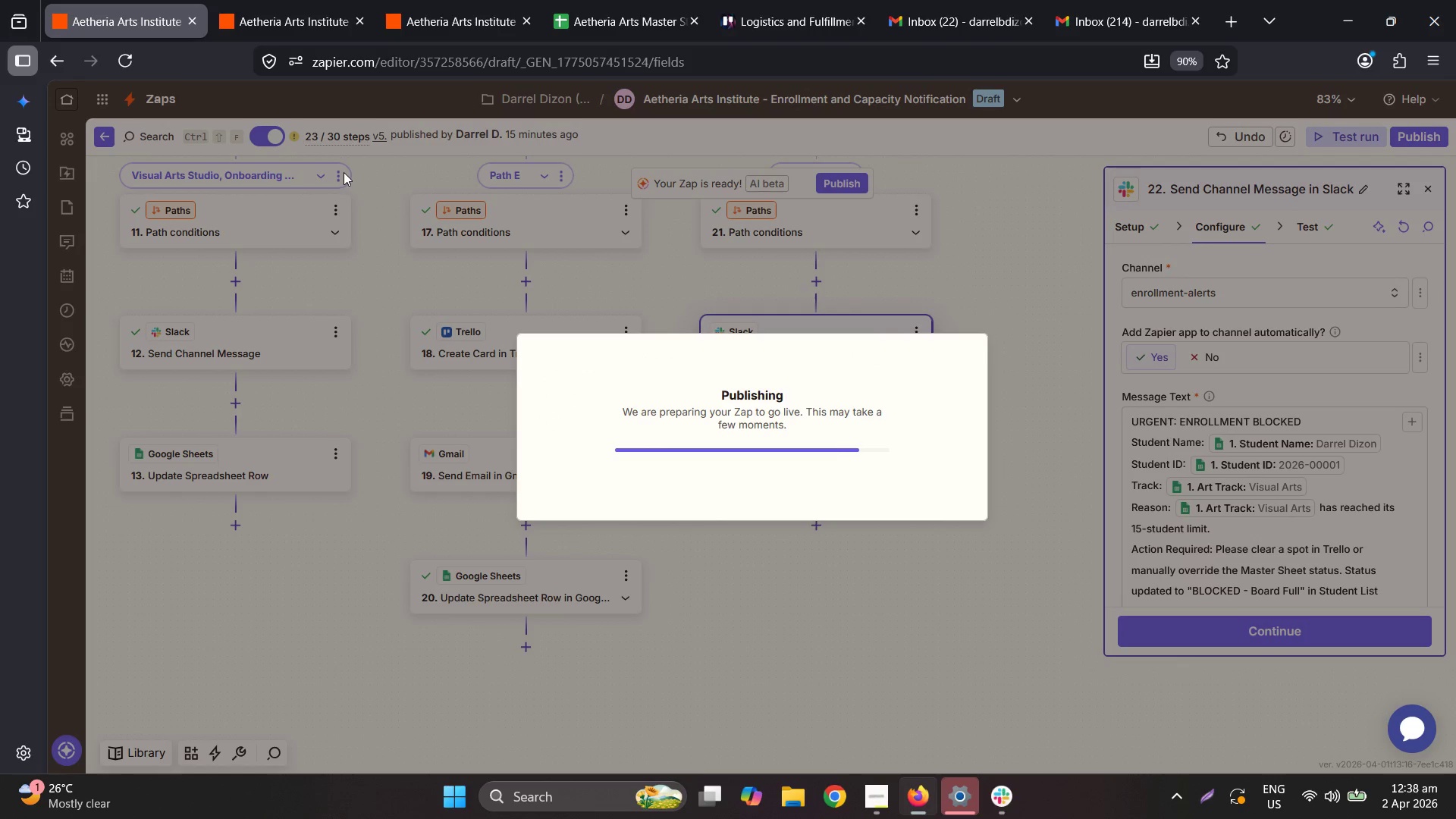 
wait(9.19)
 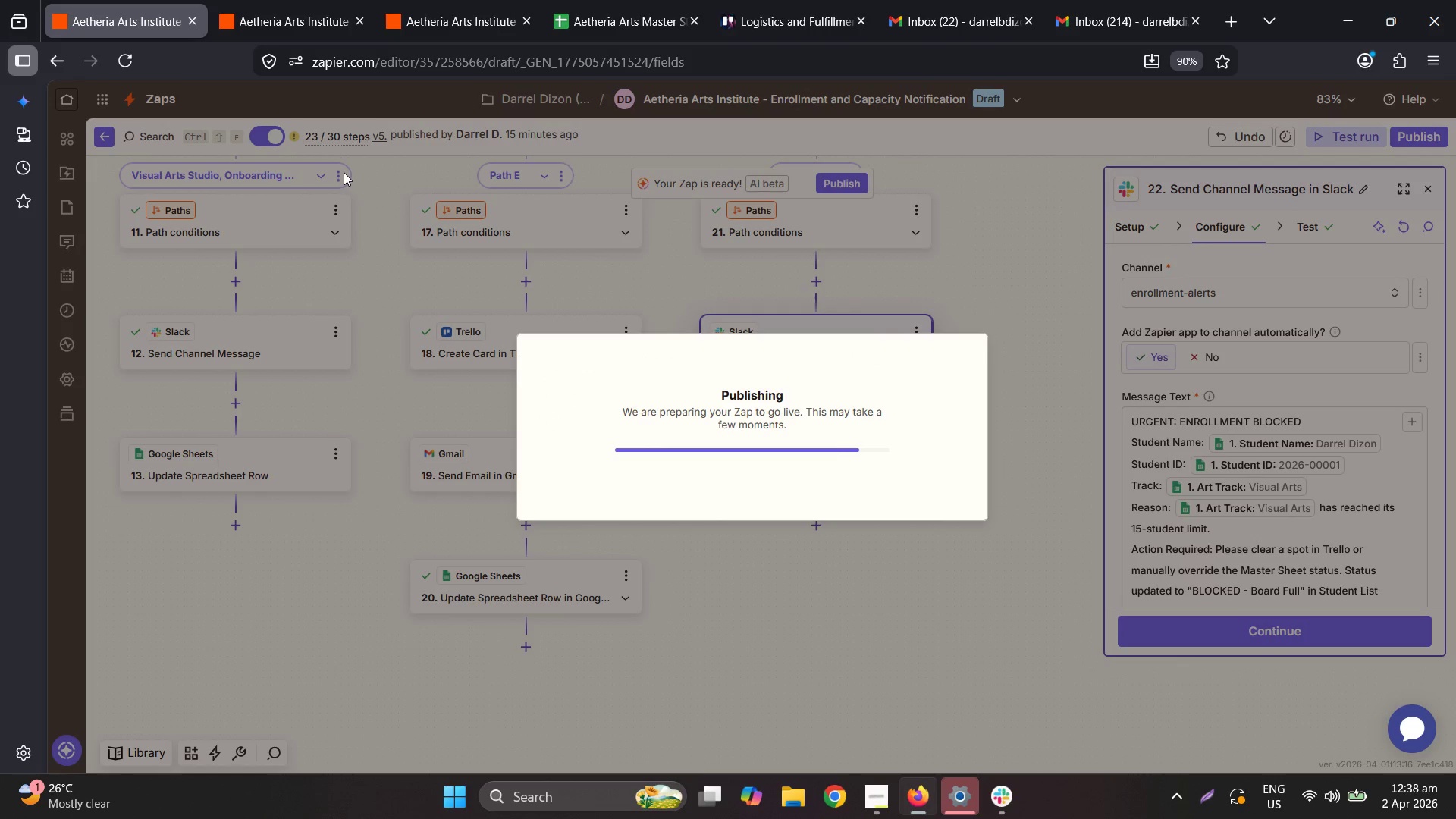 
scroll: coordinate [736, 563], scroll_direction: down, amount: 12.0
 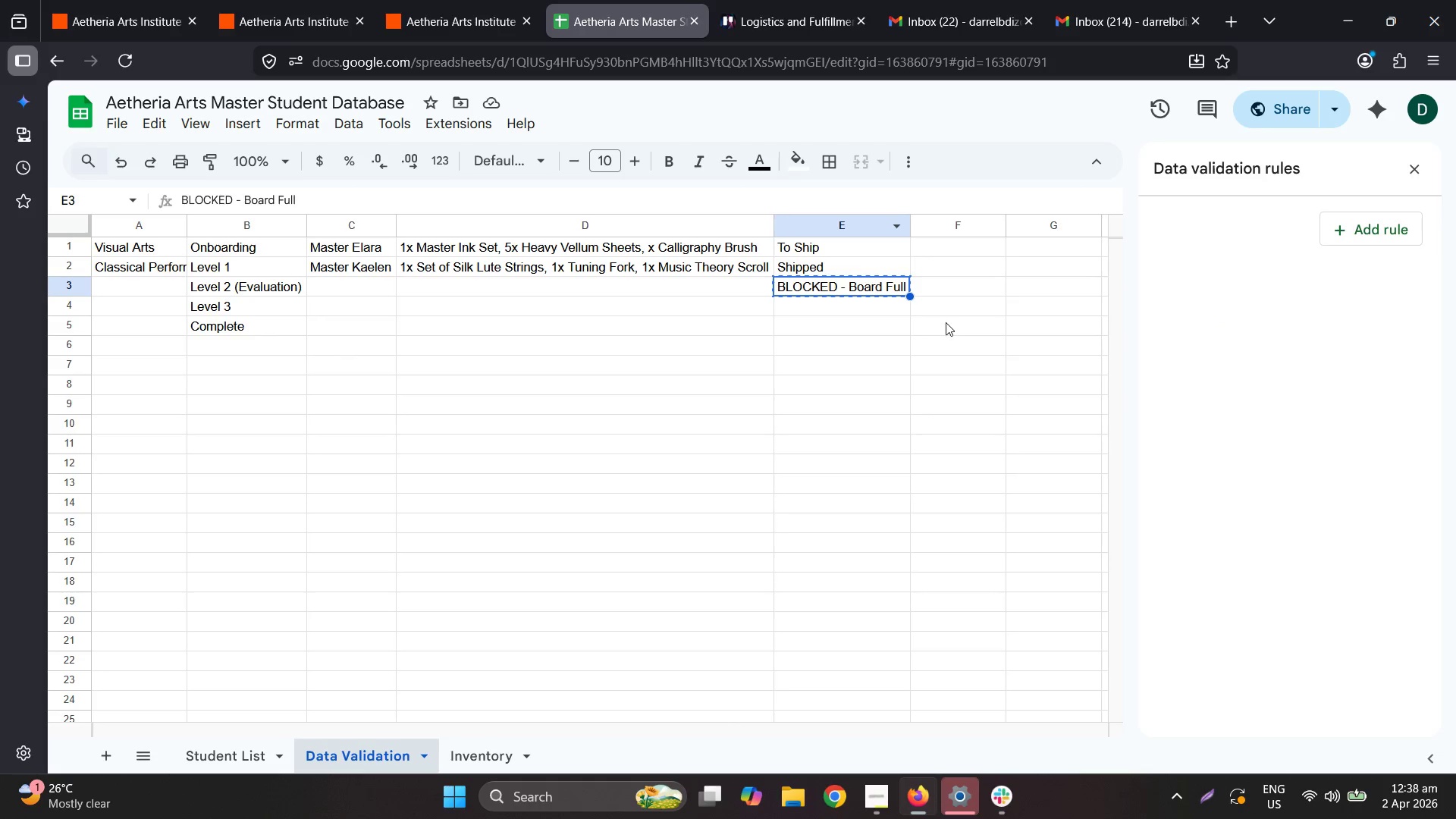 
left_click([268, 745])
 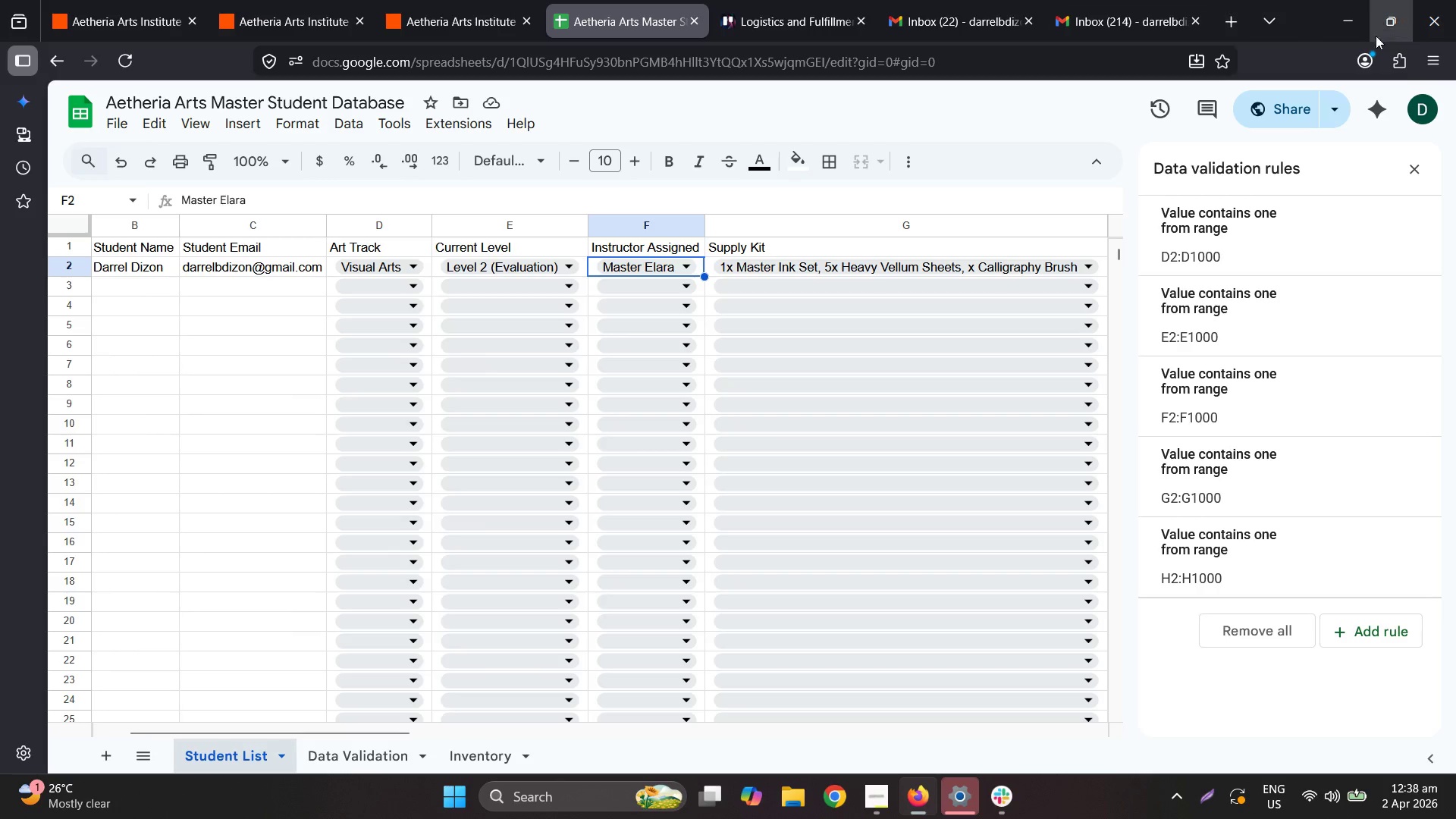 
left_click([1410, 170])
 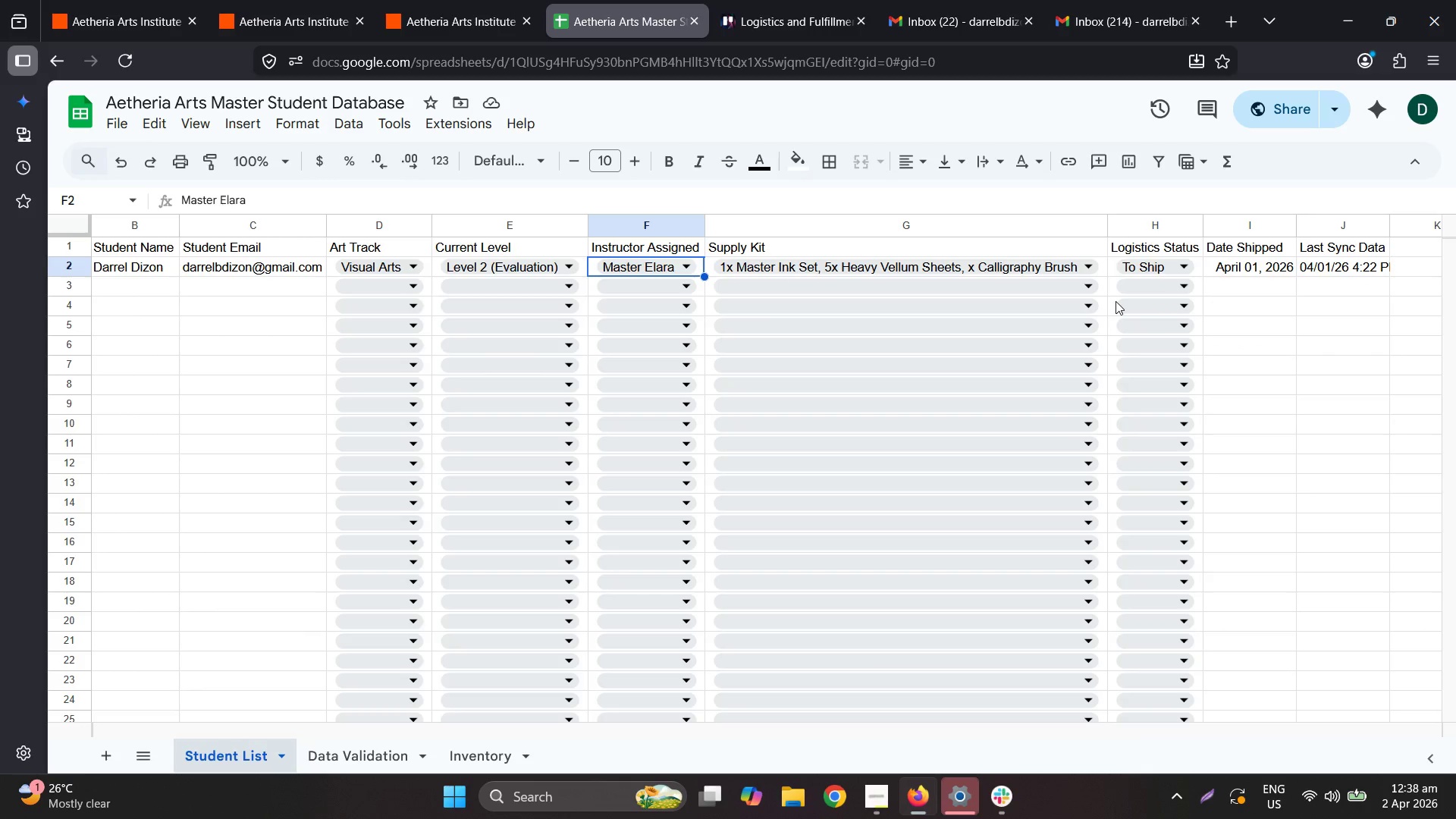 
wait(10.05)
 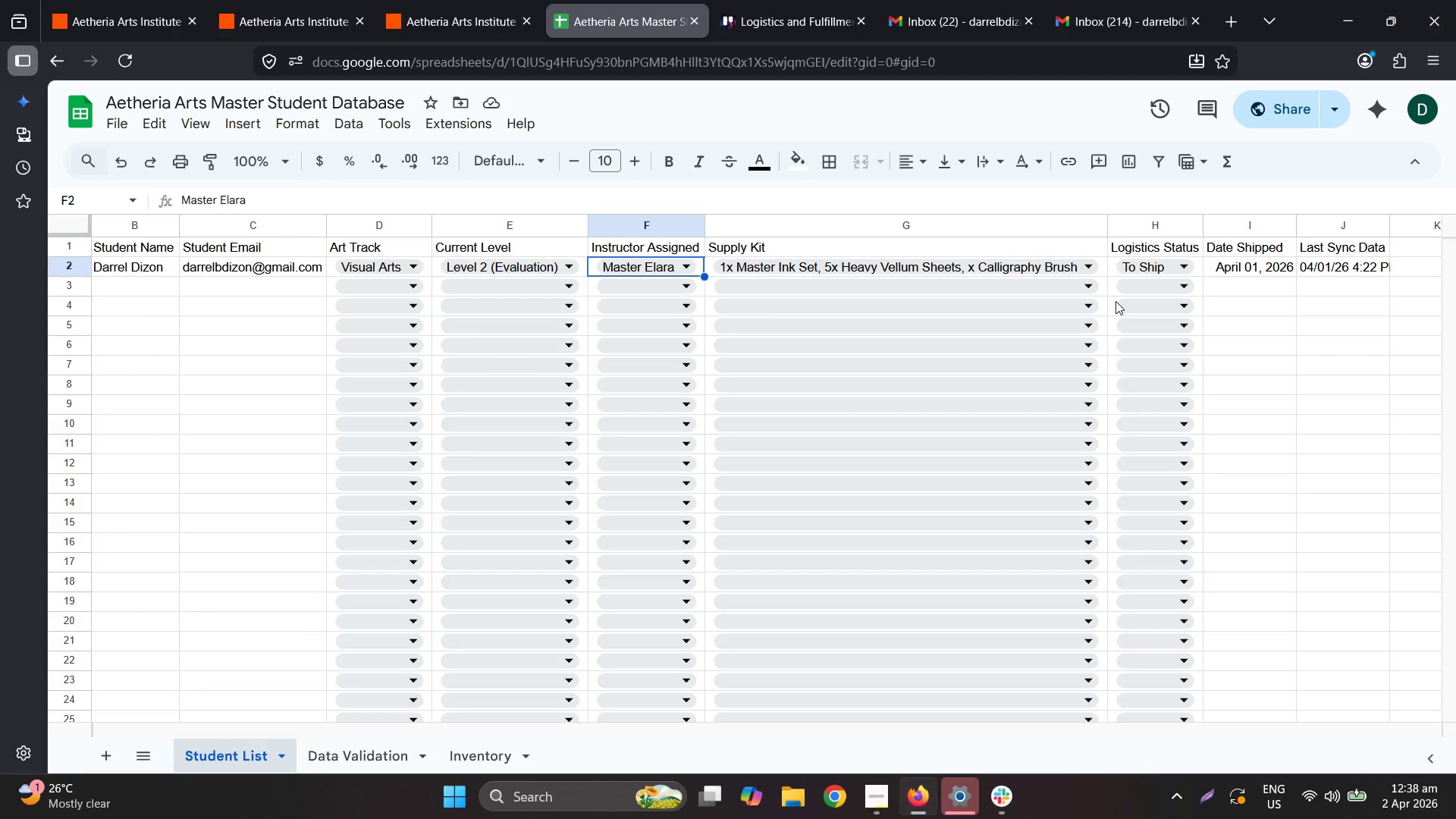 
left_click([187, 0])
 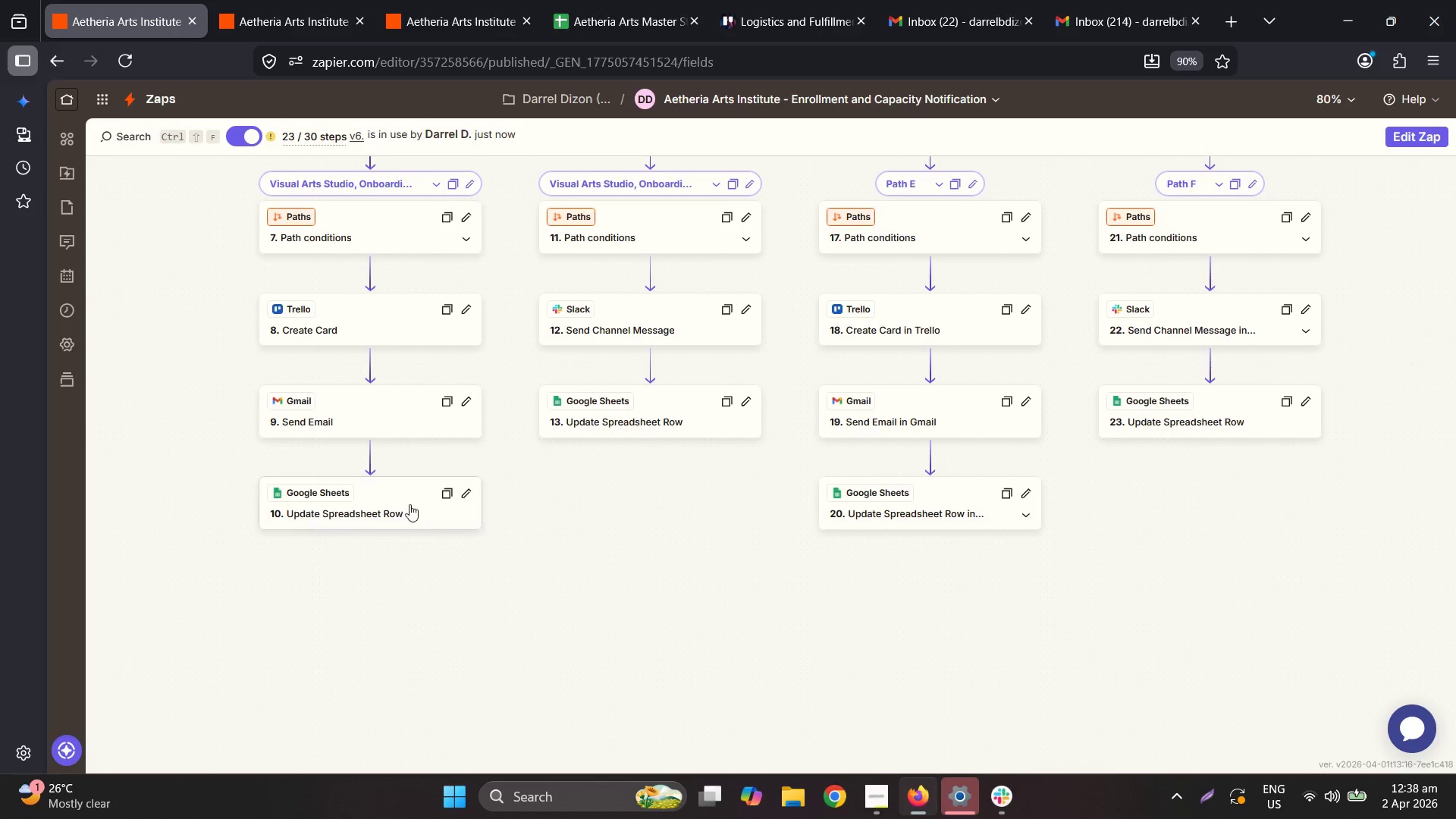 
left_click([334, 498])
 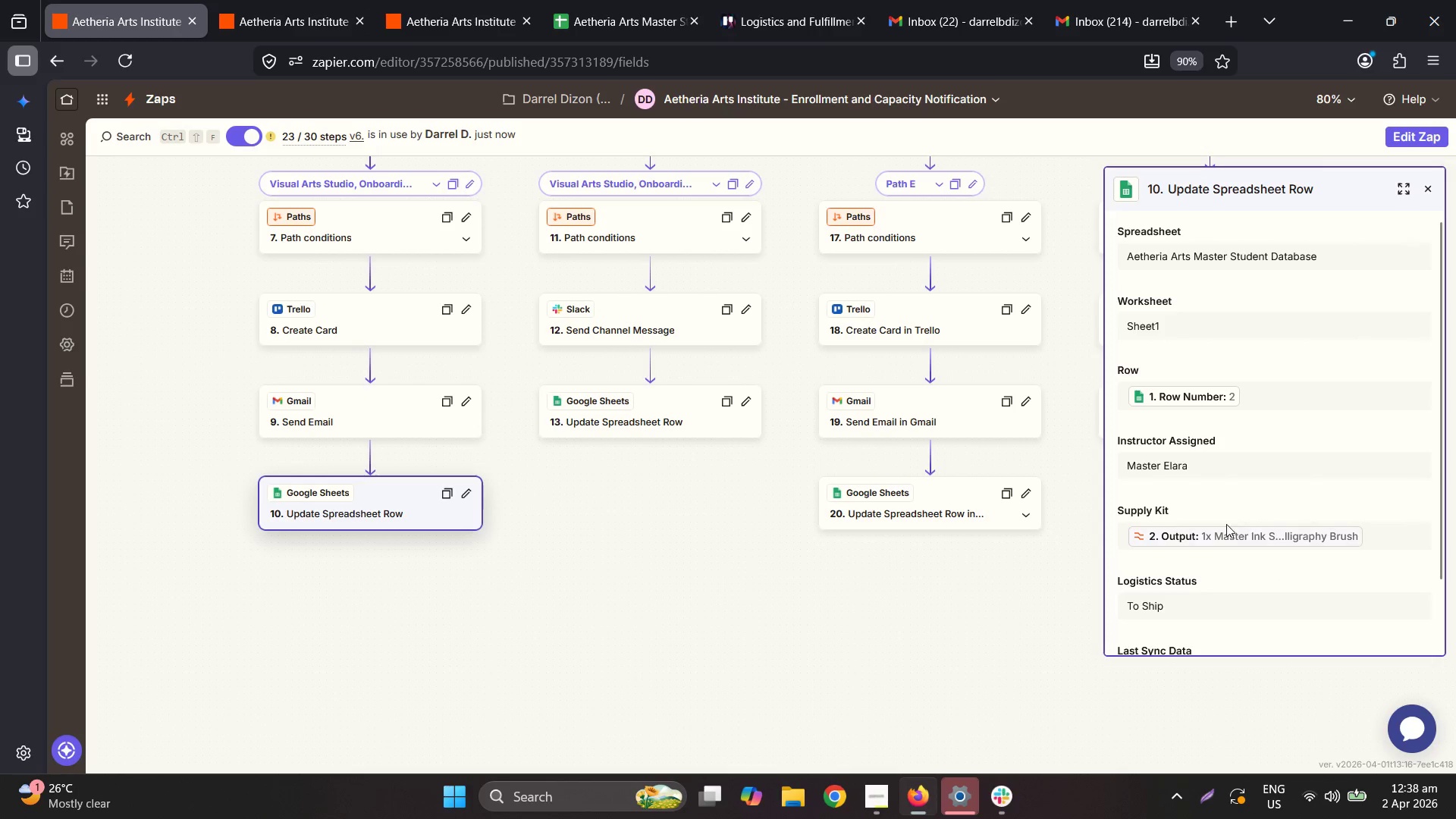 
scroll: coordinate [1263, 515], scroll_direction: down, amount: 4.0
 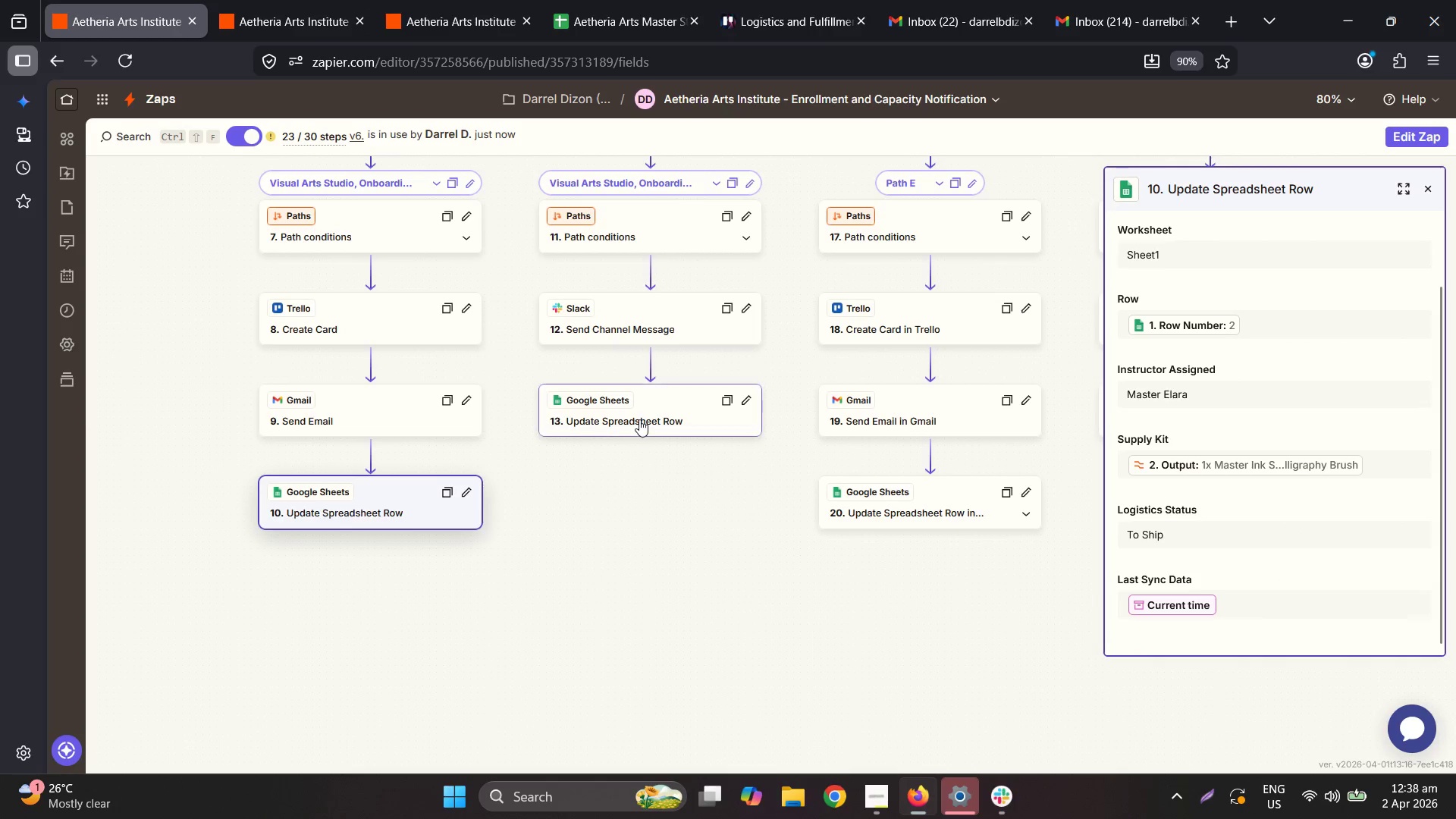 
left_click([645, 409])
 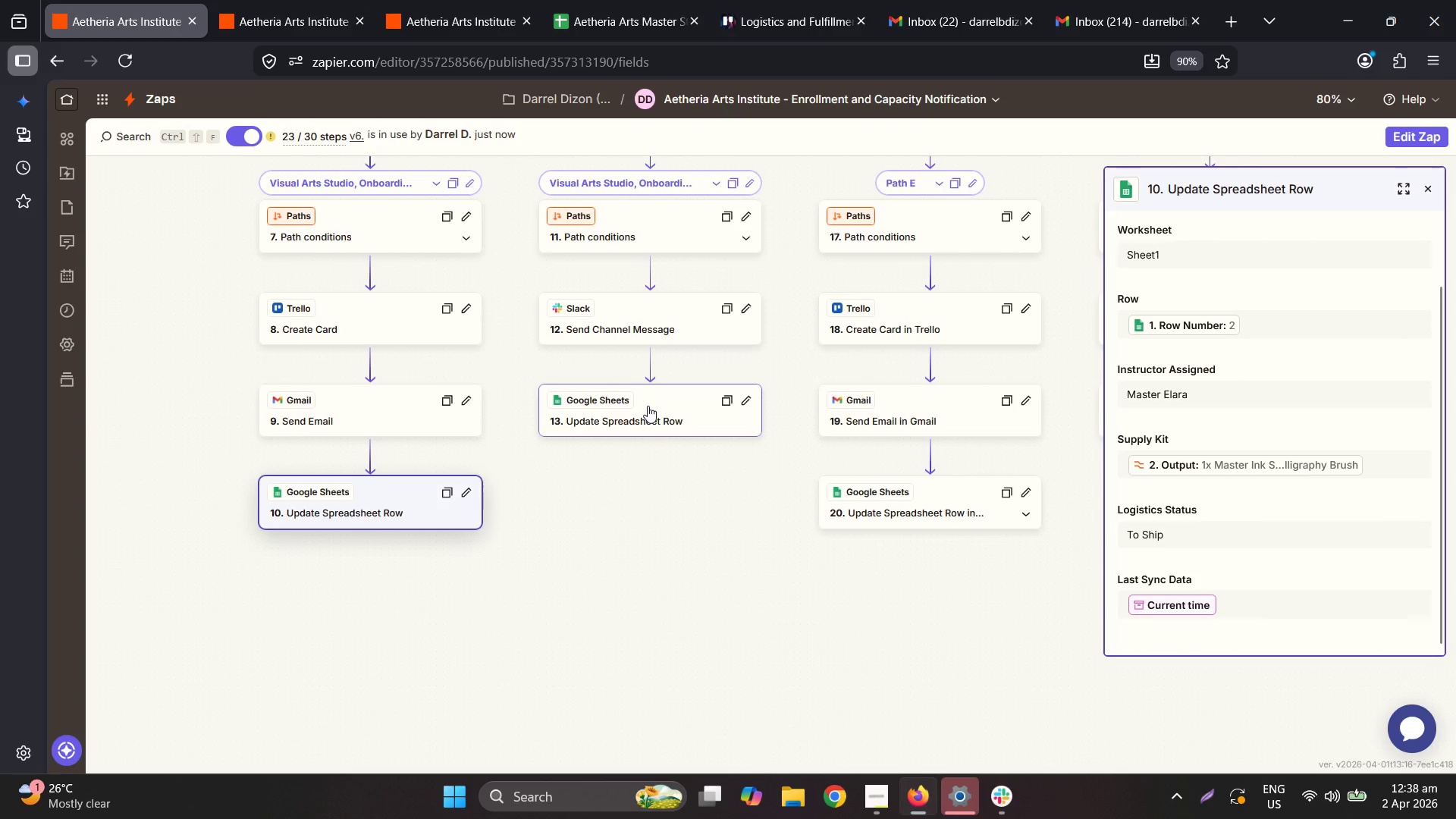 
left_click([648, 404])
 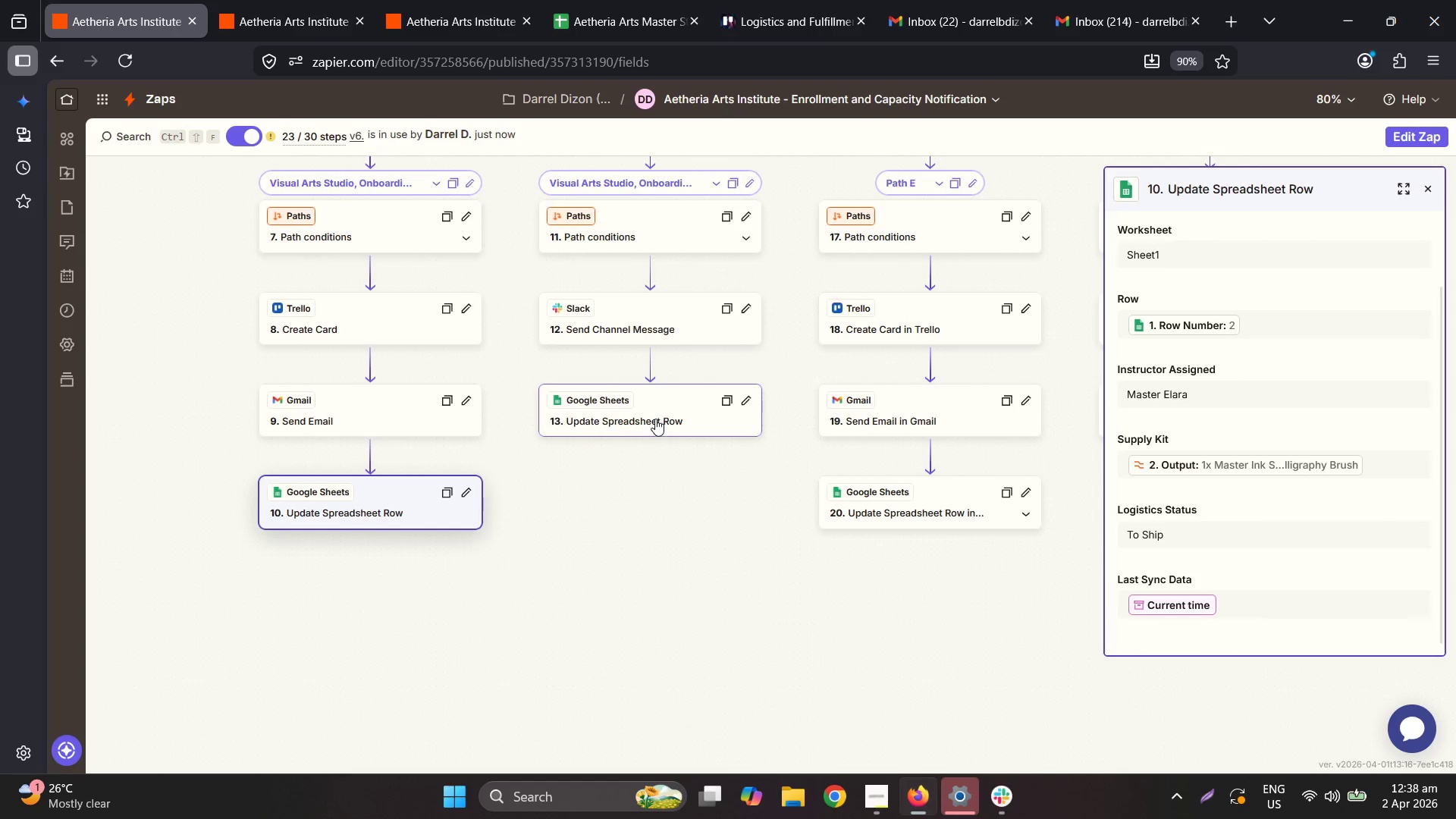 
double_click([655, 419])
 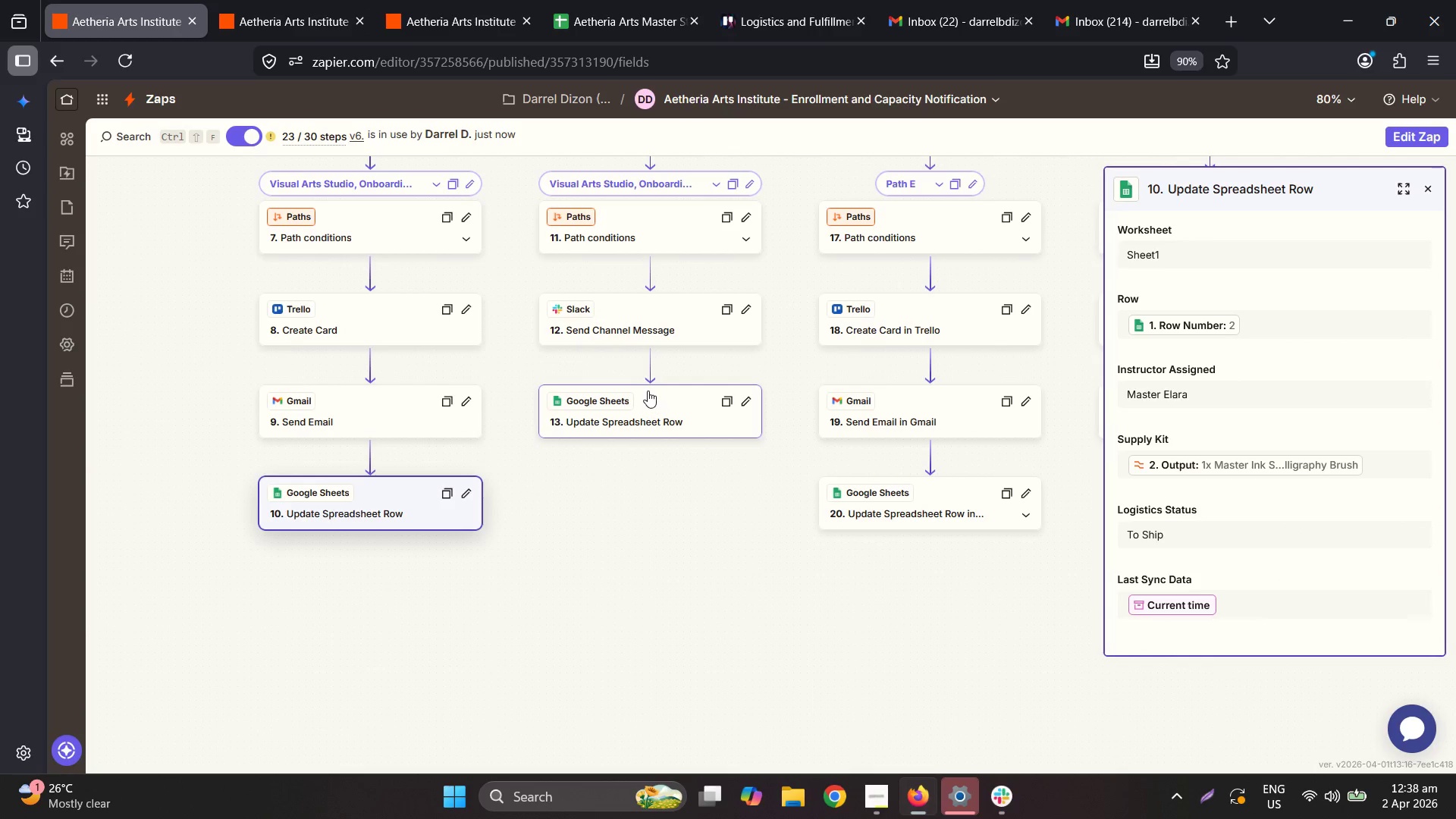 
triple_click([648, 391])
 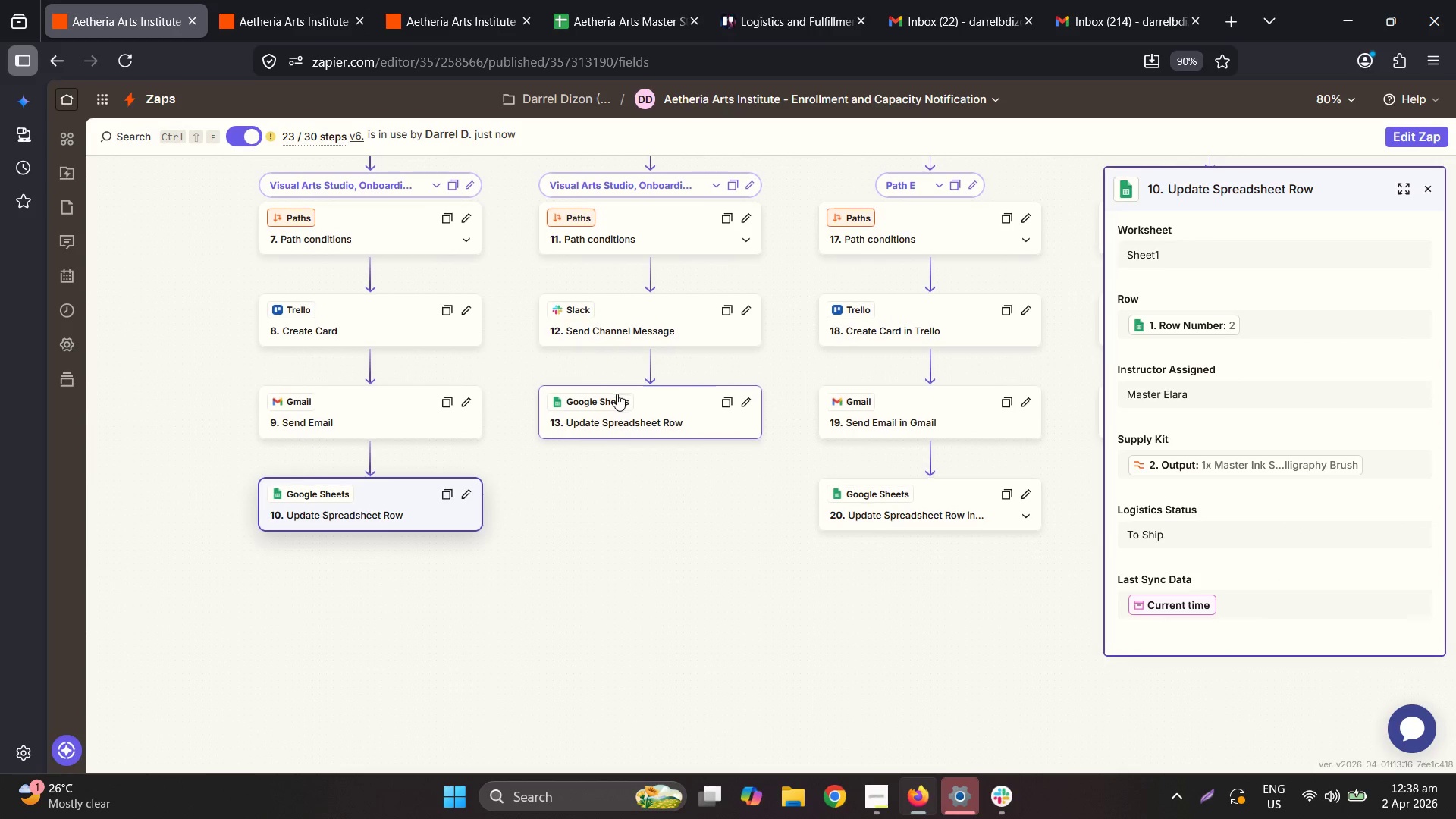 
double_click([595, 402])
 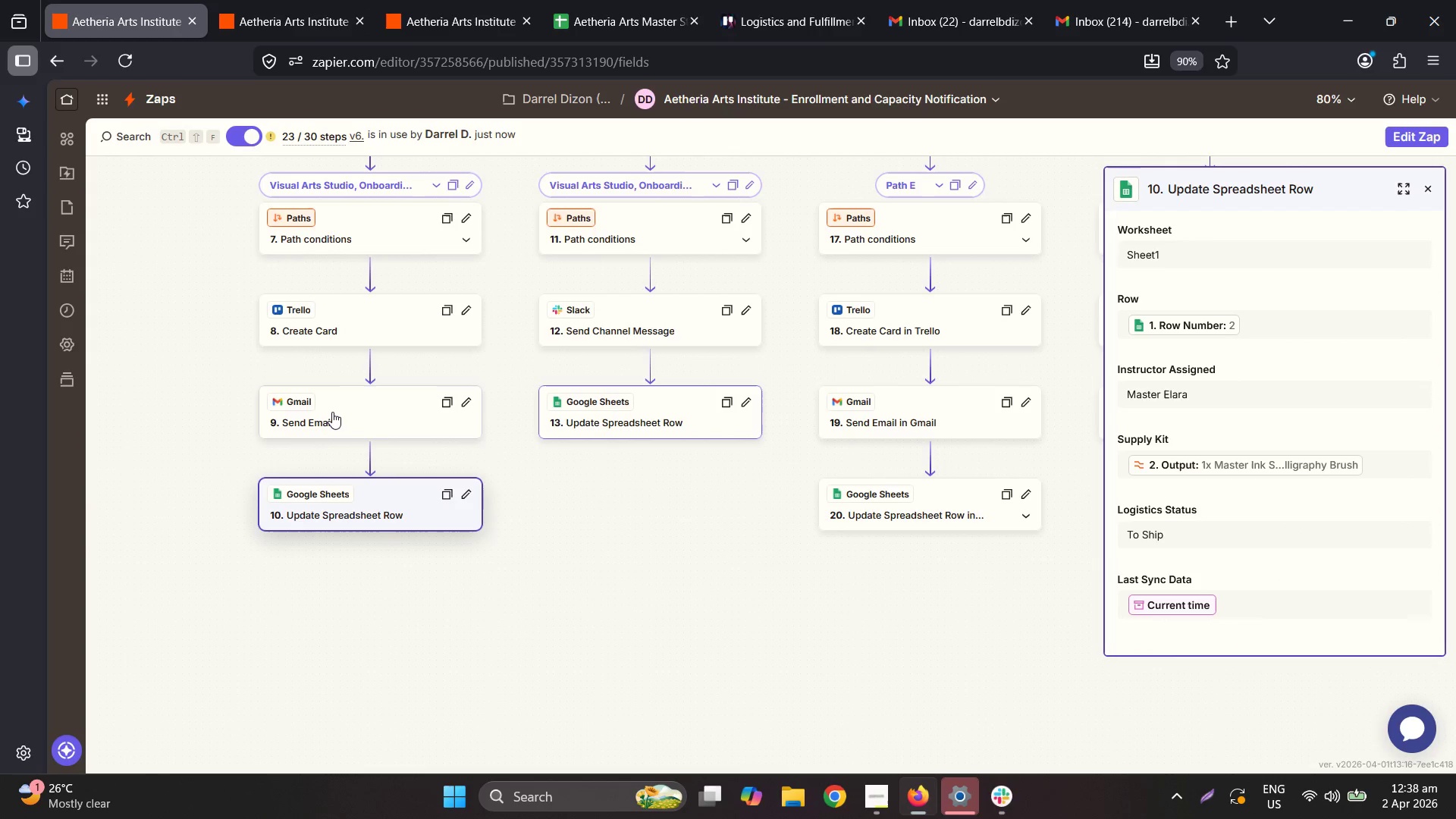 
triple_click([332, 411])
 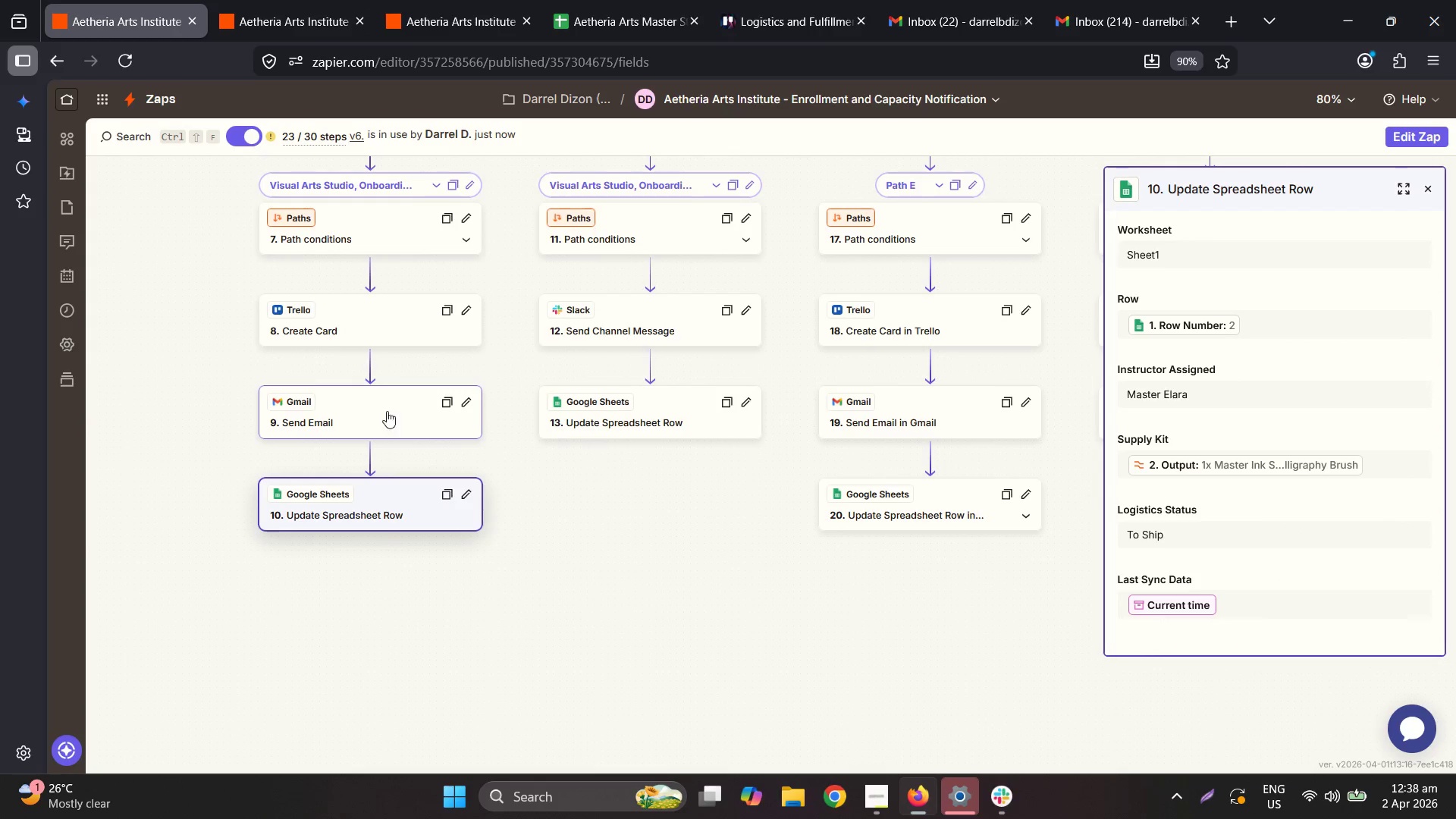 
left_click([409, 420])
 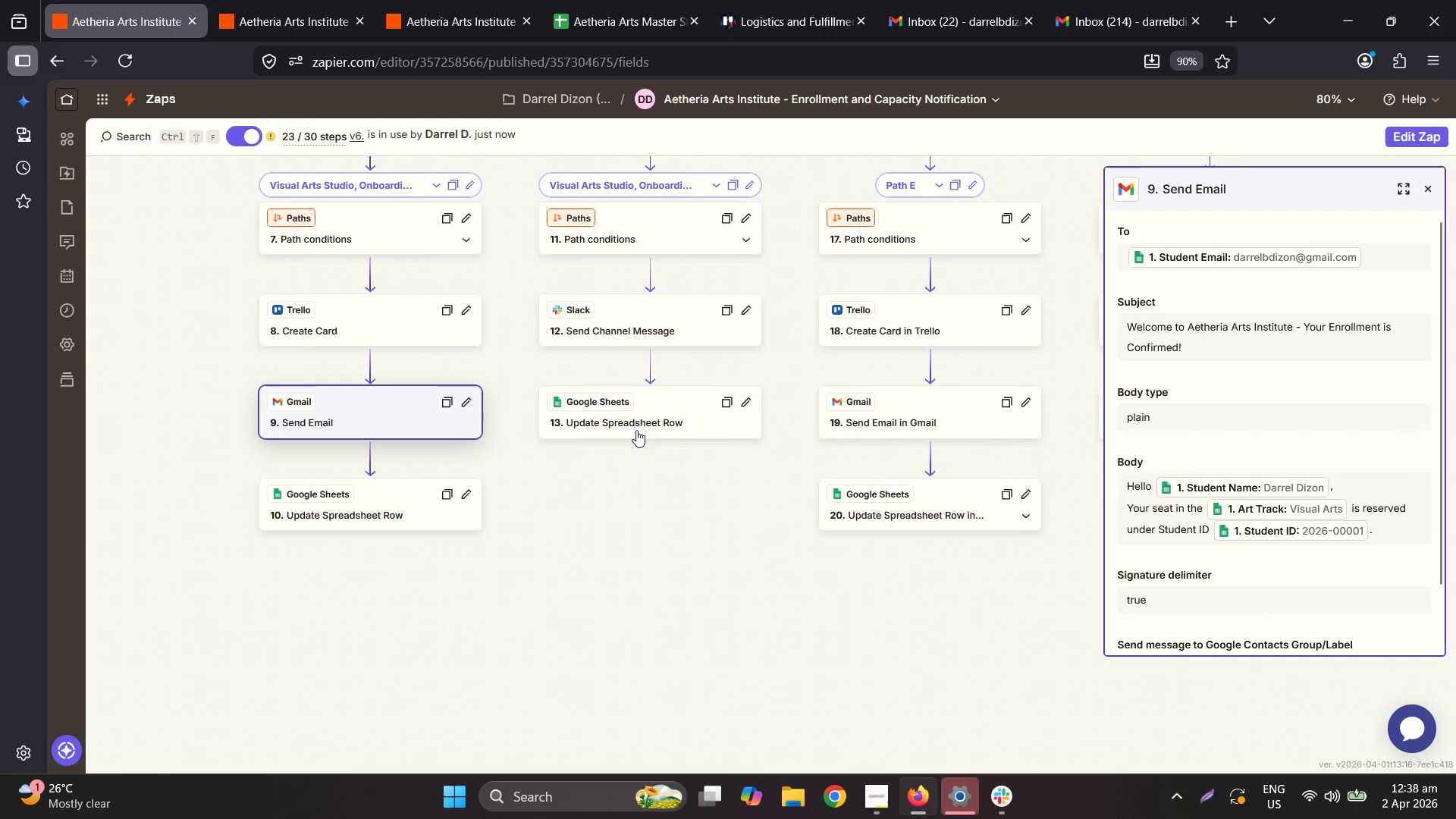 
left_click([636, 422])
 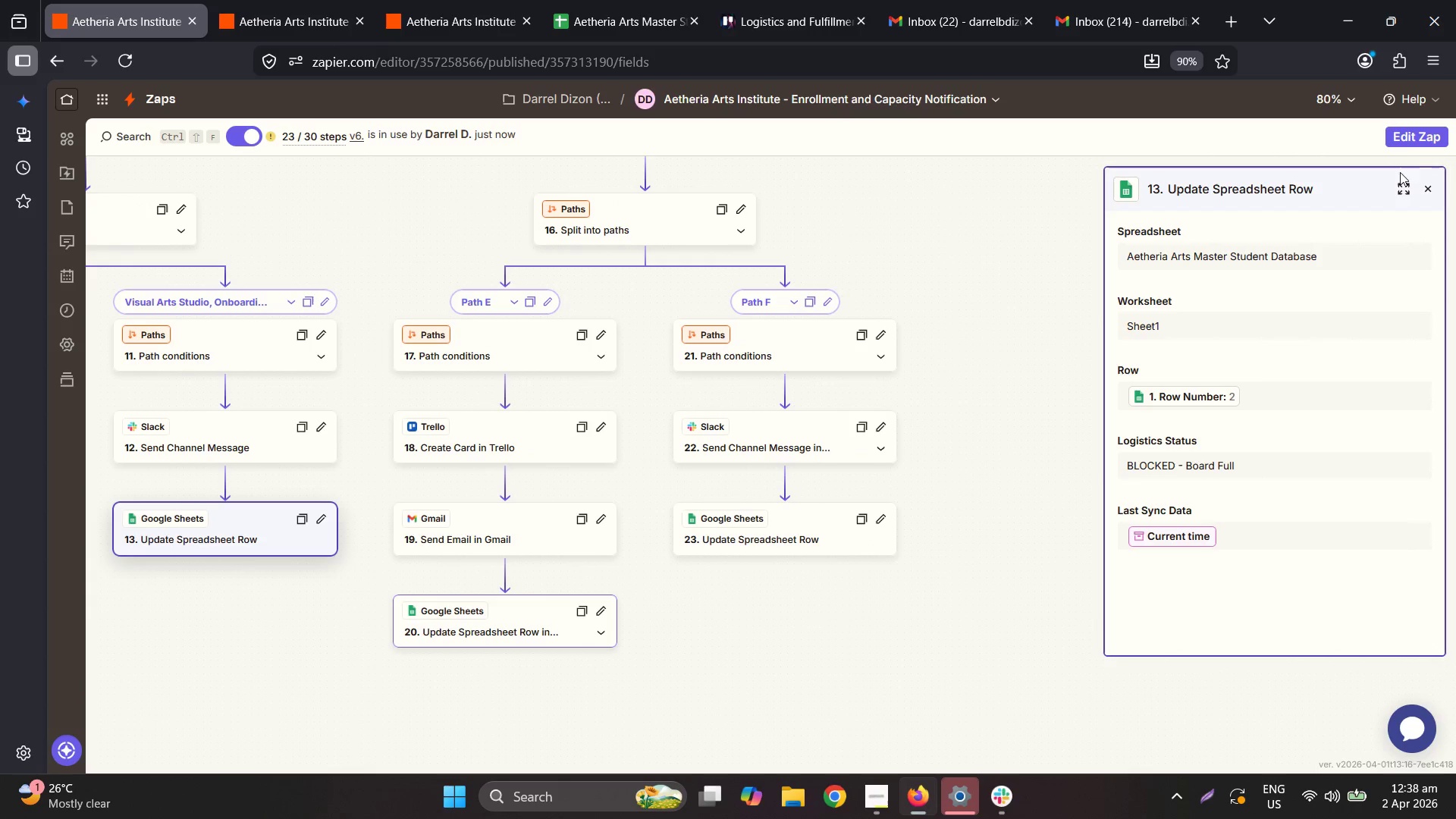 
wait(6.55)
 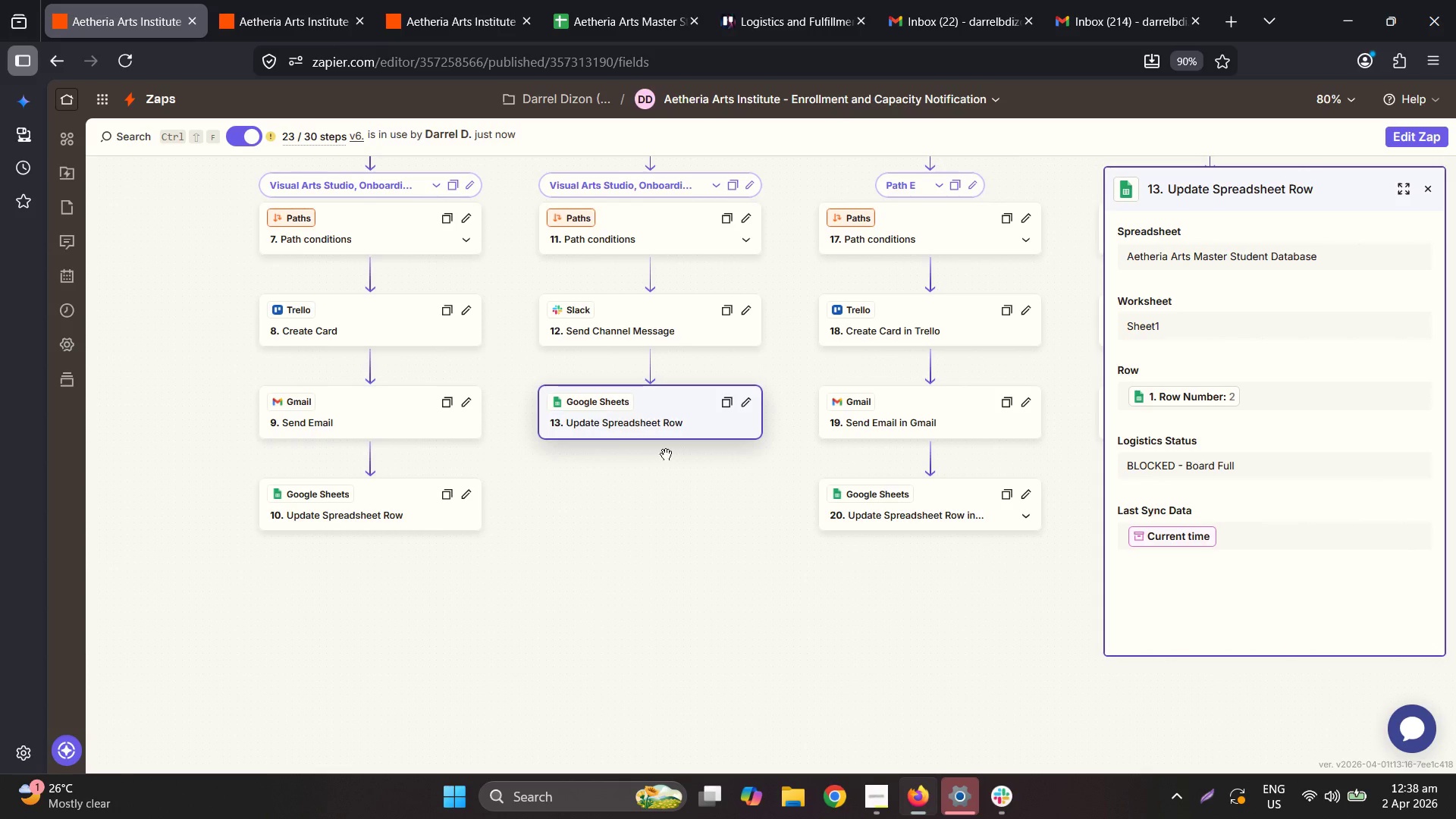 
left_click([285, 0])
 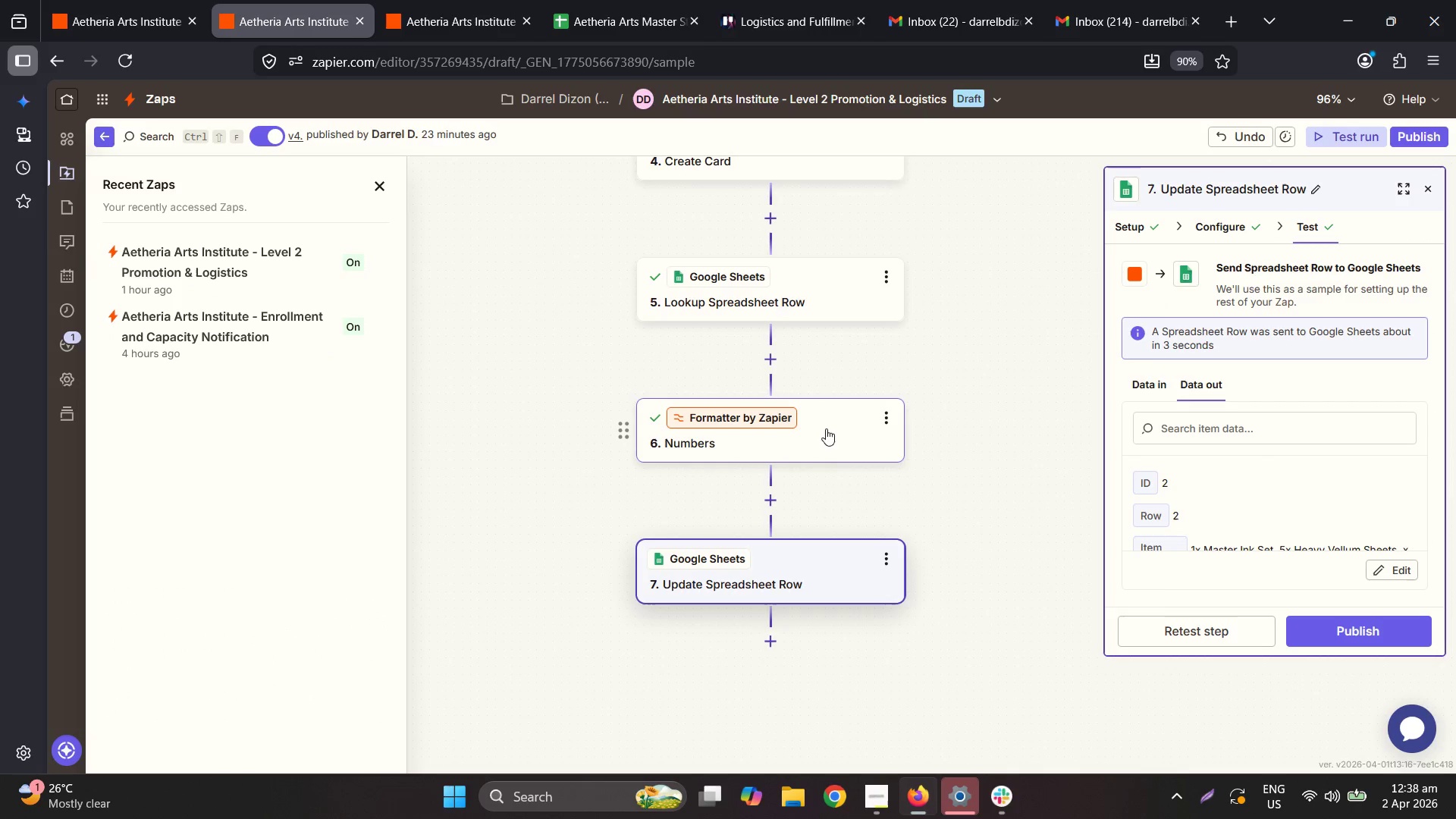 
mouse_move([904, 413])
 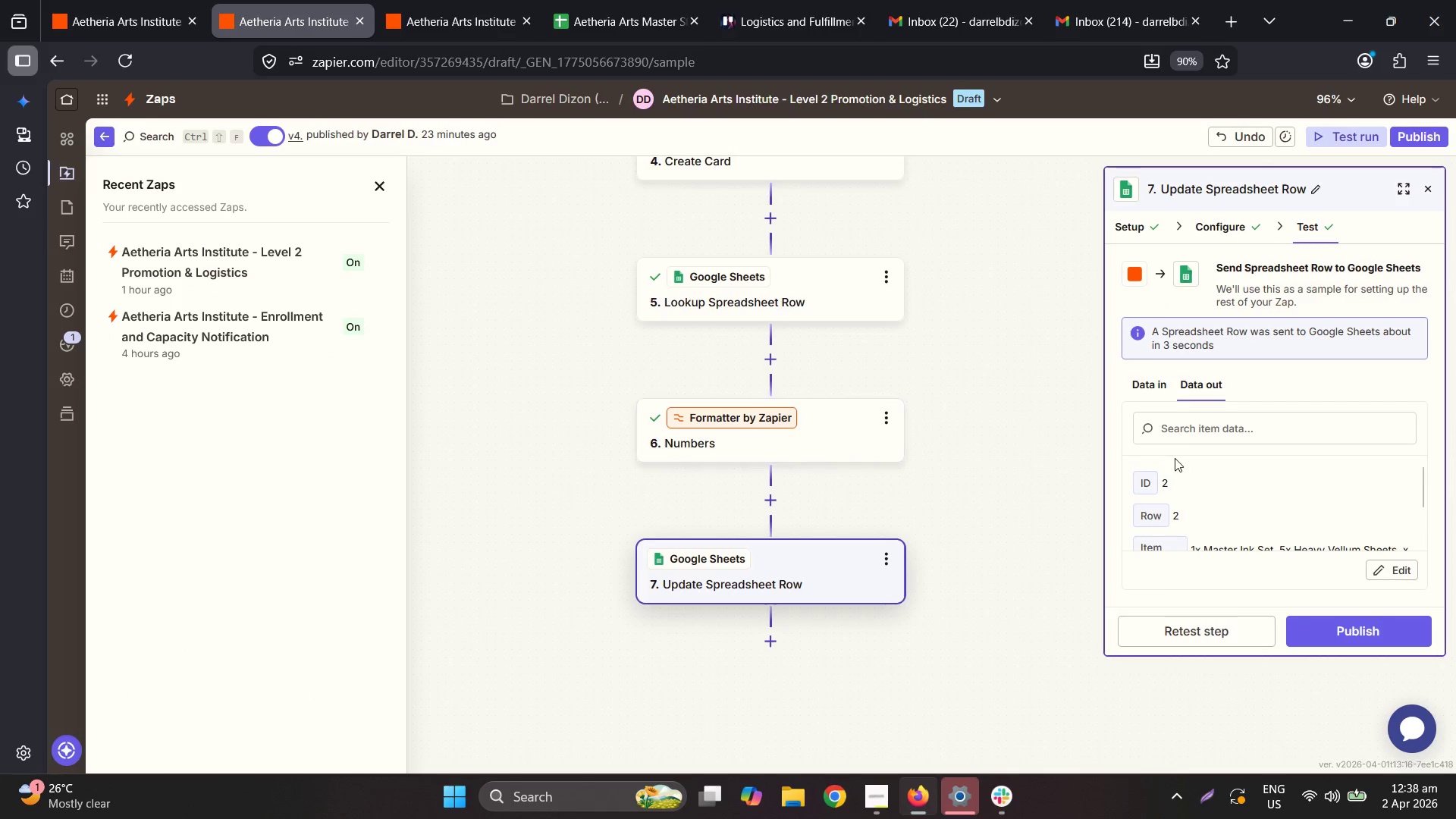 
scroll: coordinate [1175, 458], scroll_direction: down, amount: 3.0
 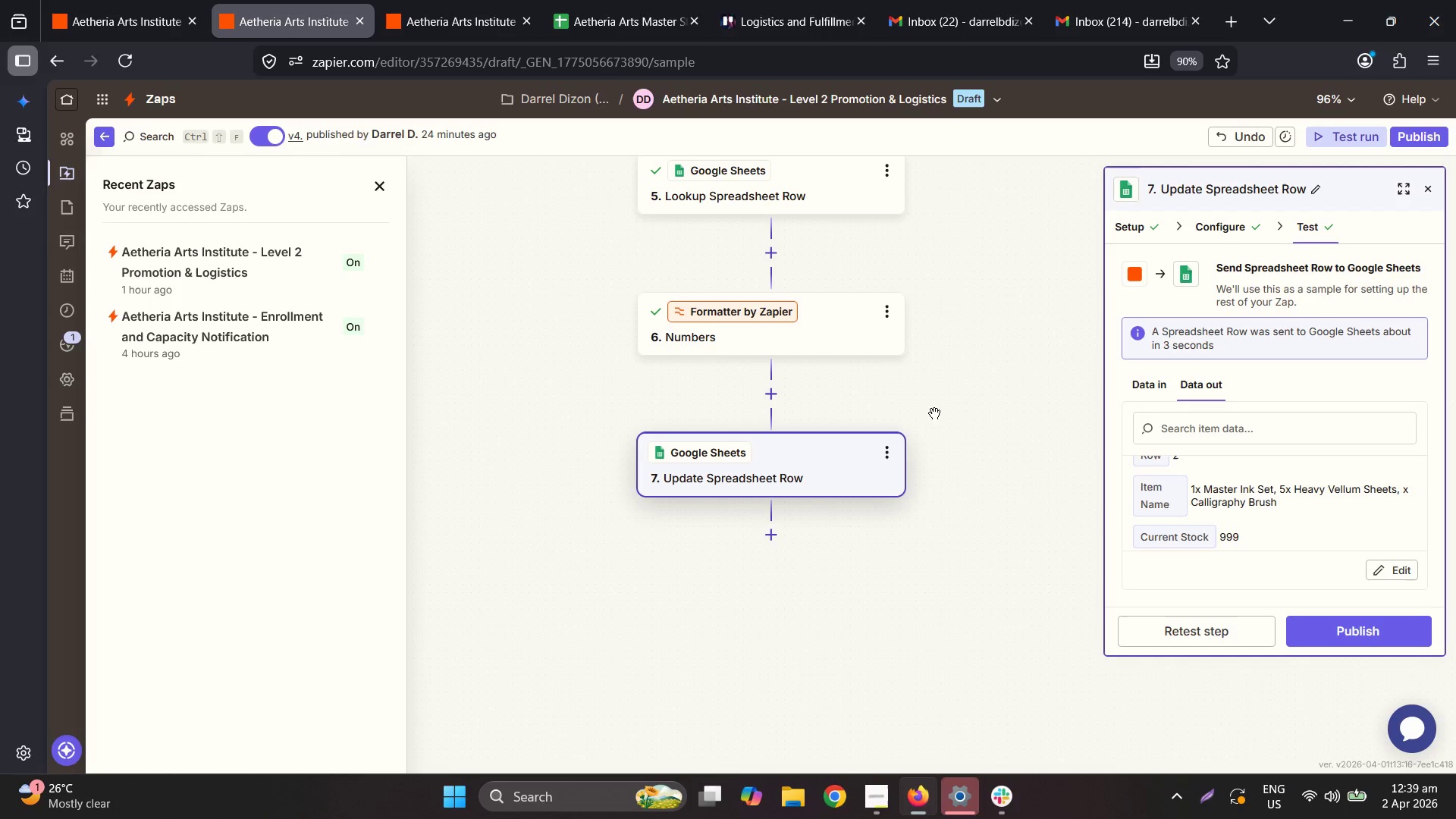 
wait(38.33)
 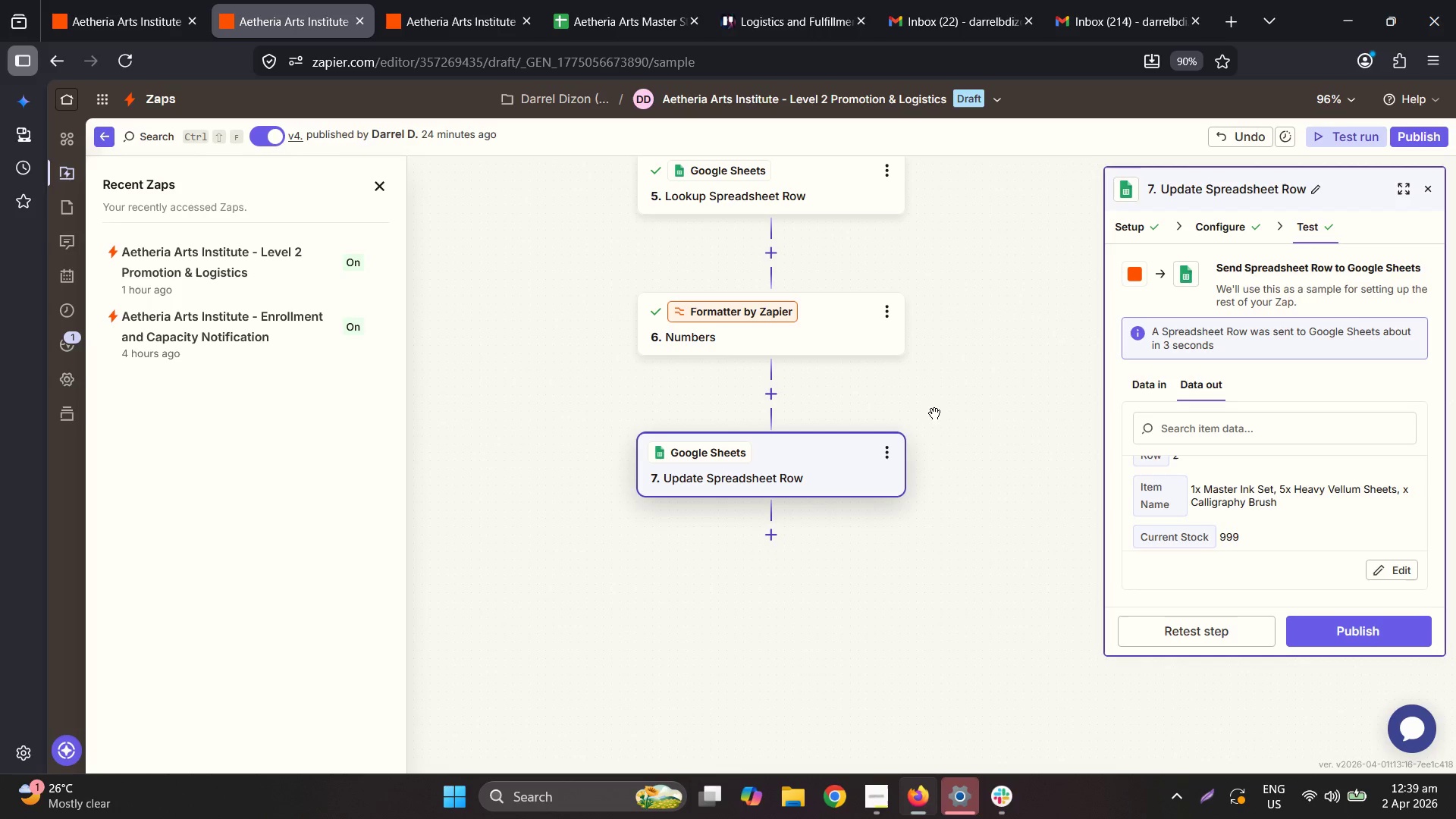 
left_click([802, 531])
 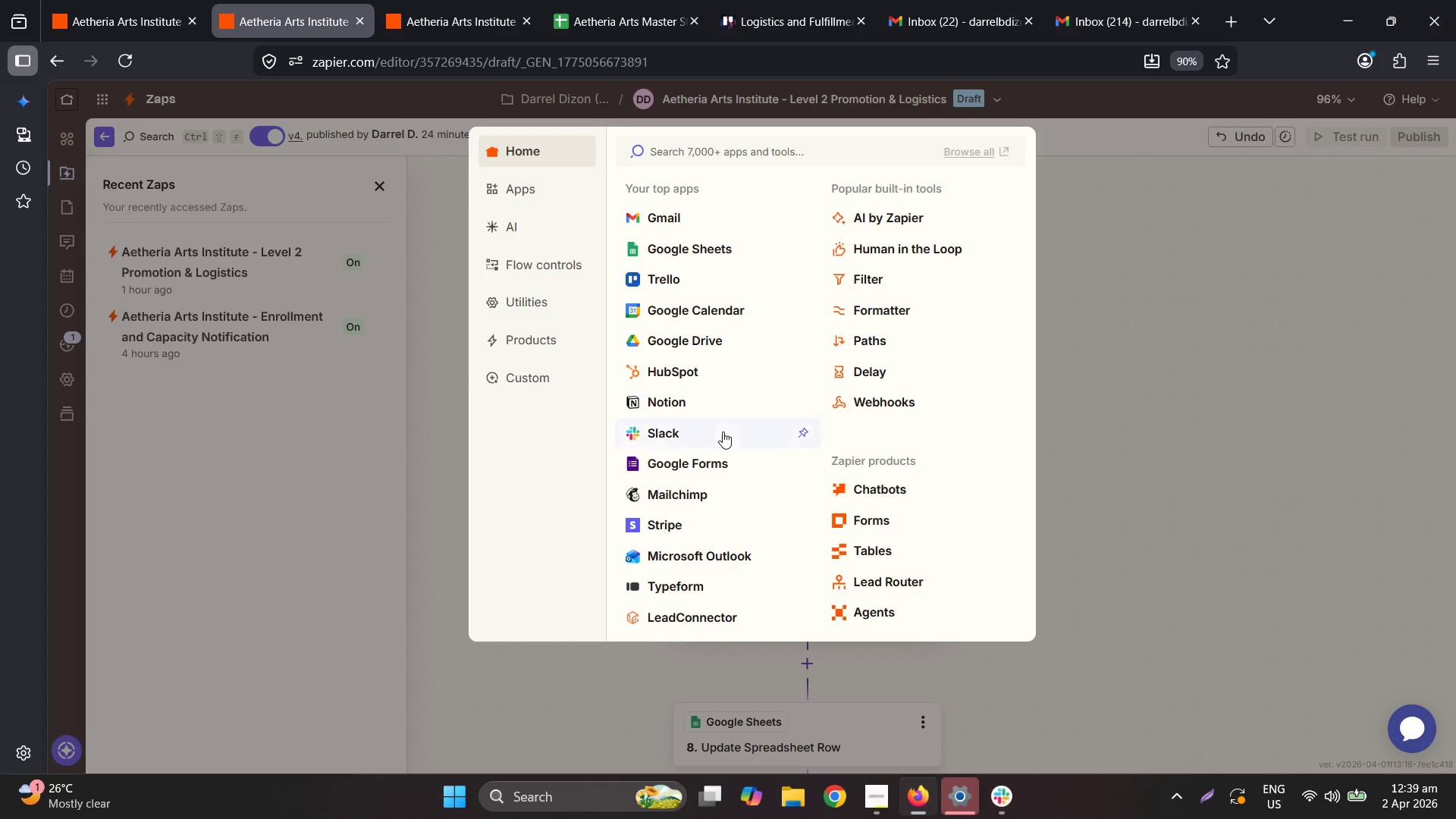 
wait(7.53)
 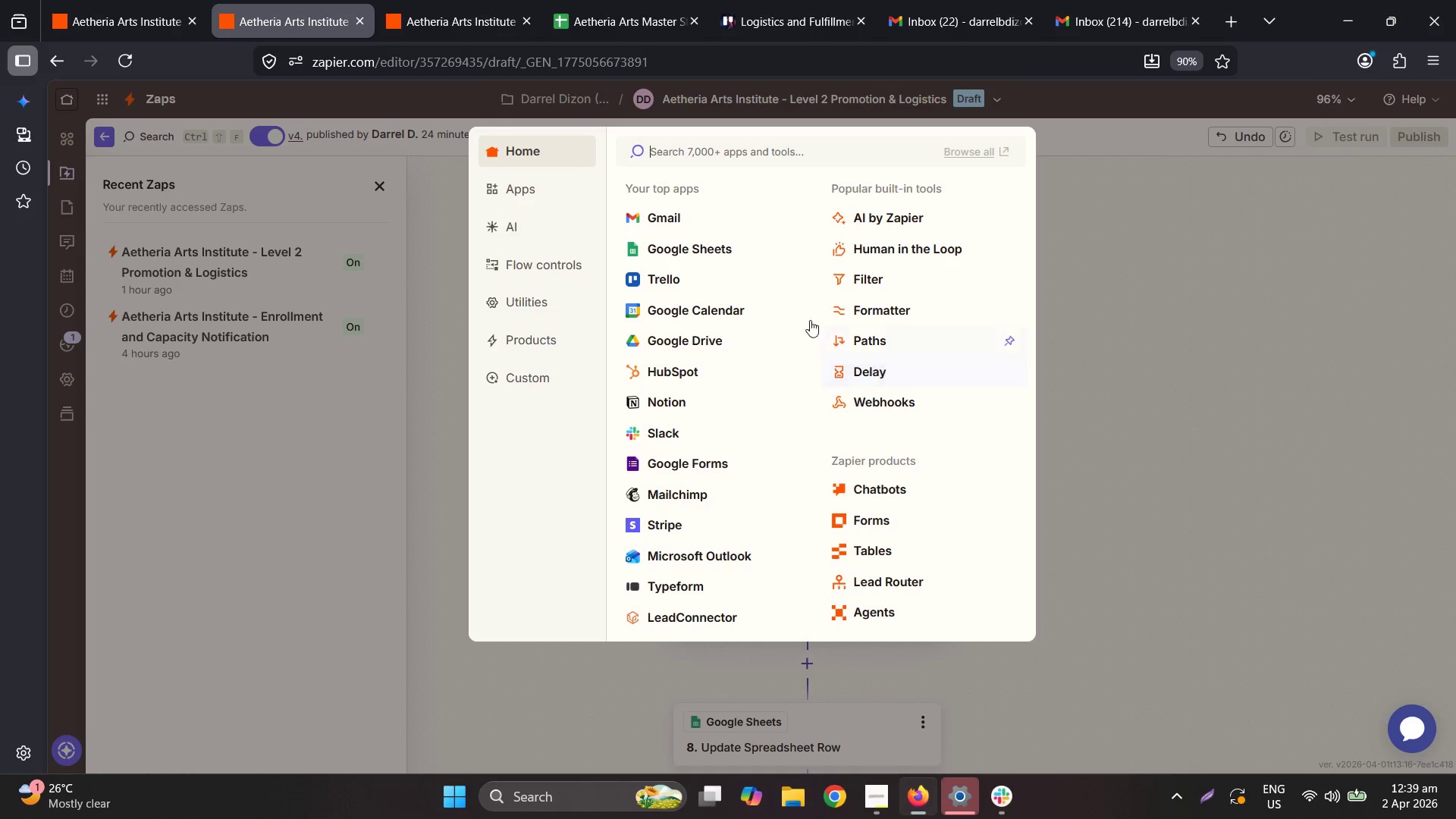 
left_click([874, 351])
 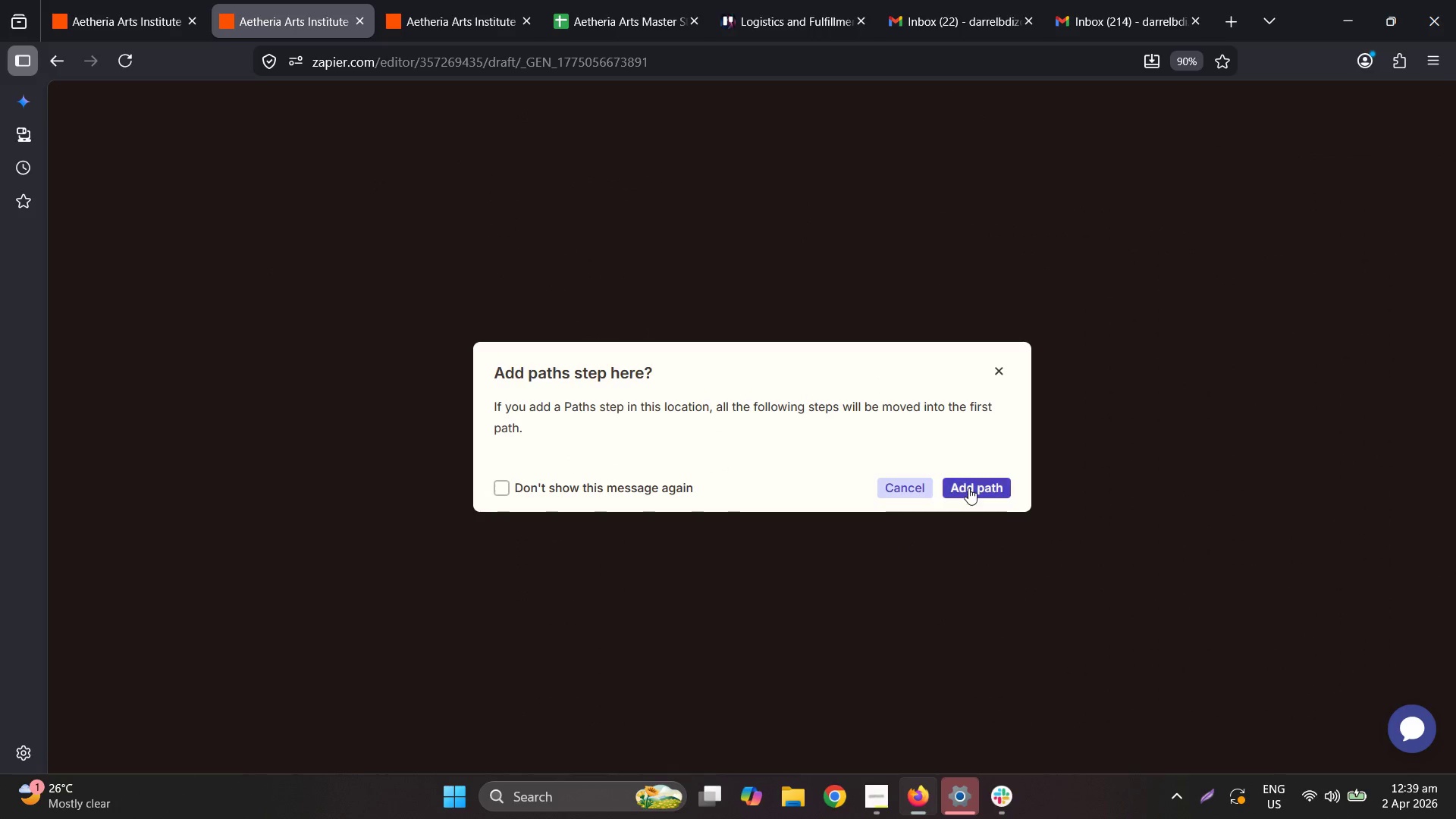 
left_click([968, 487])
 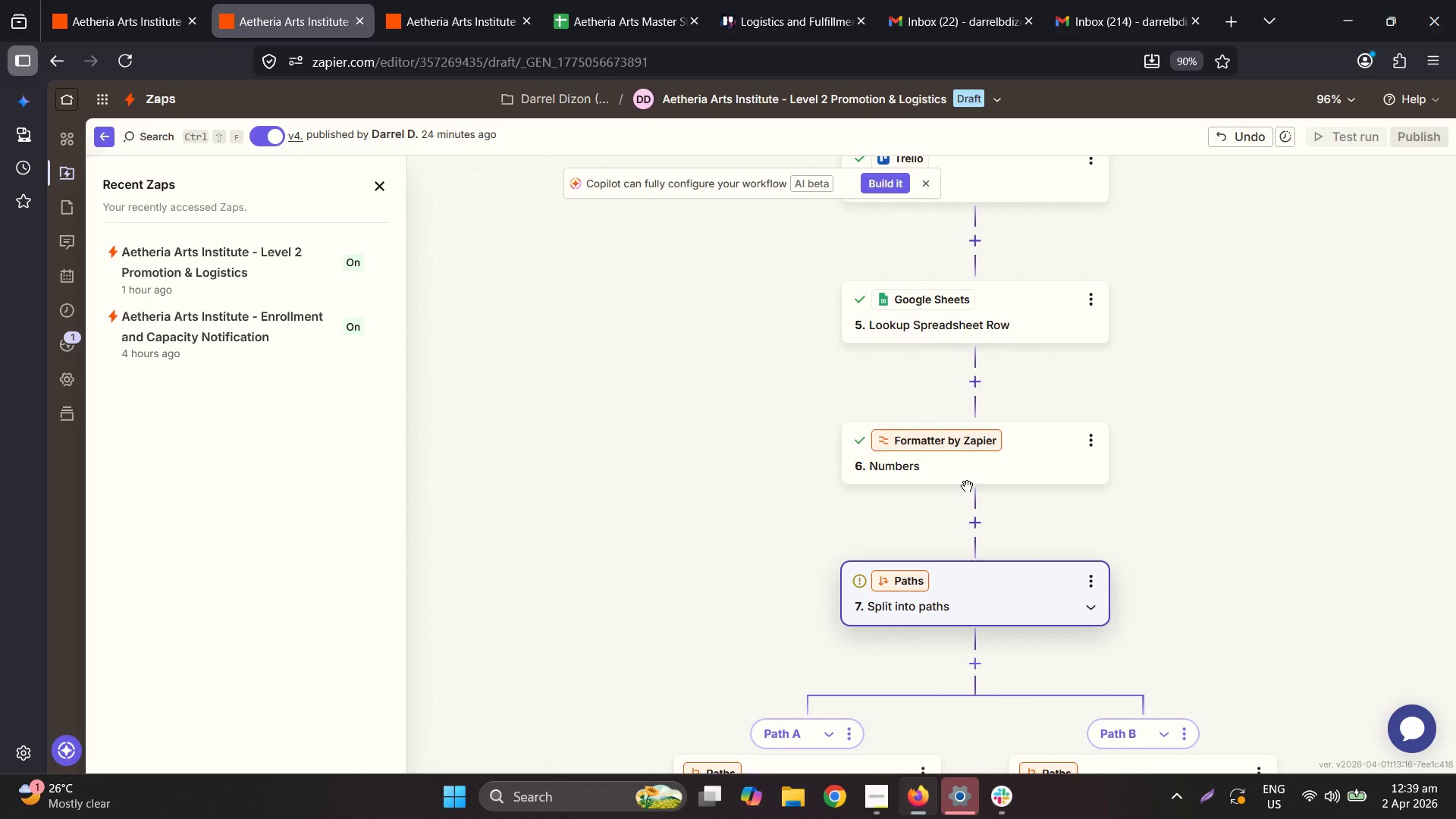 
scroll: coordinate [967, 486], scroll_direction: down, amount: 7.0
 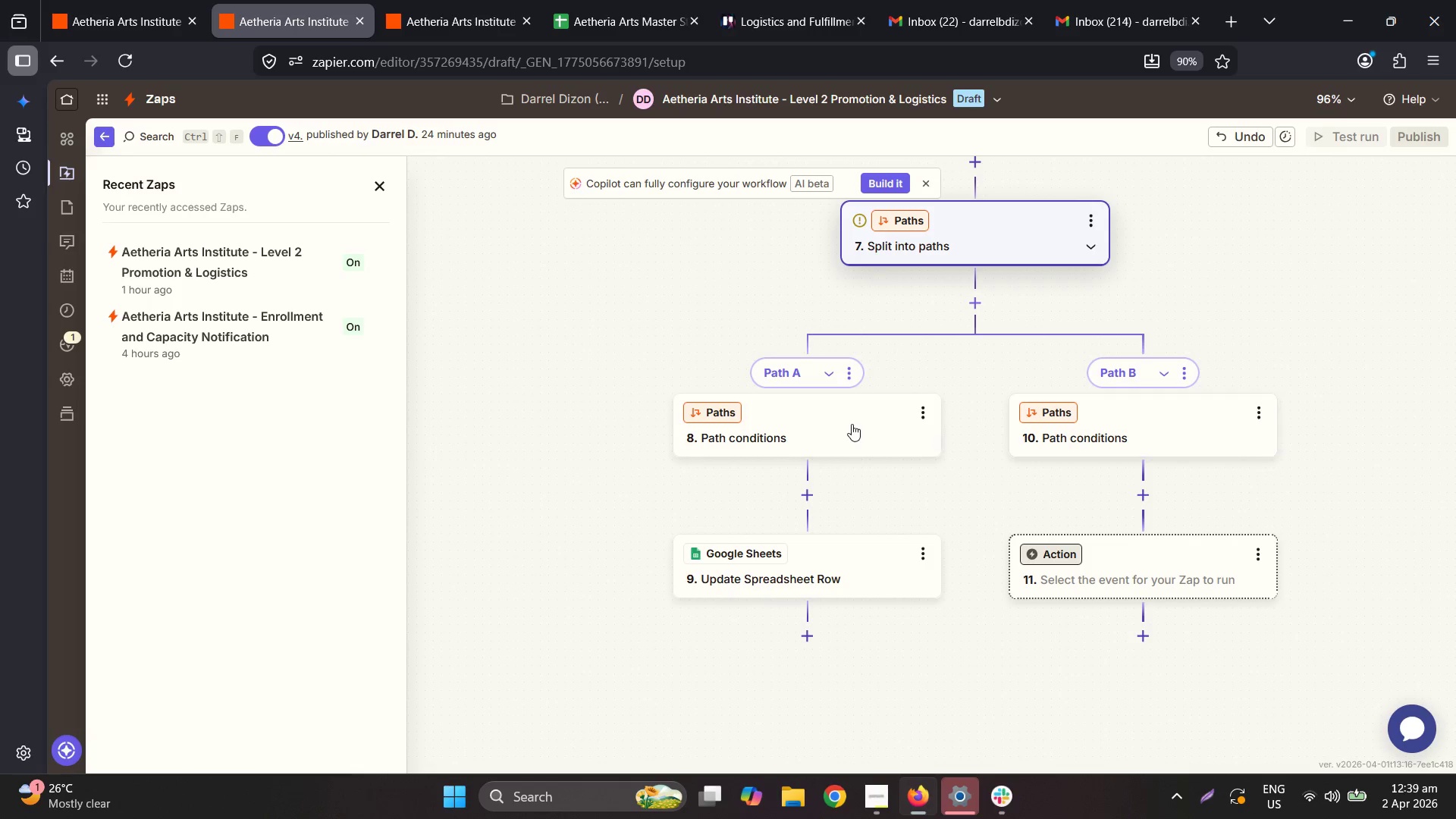 
left_click([852, 422])
 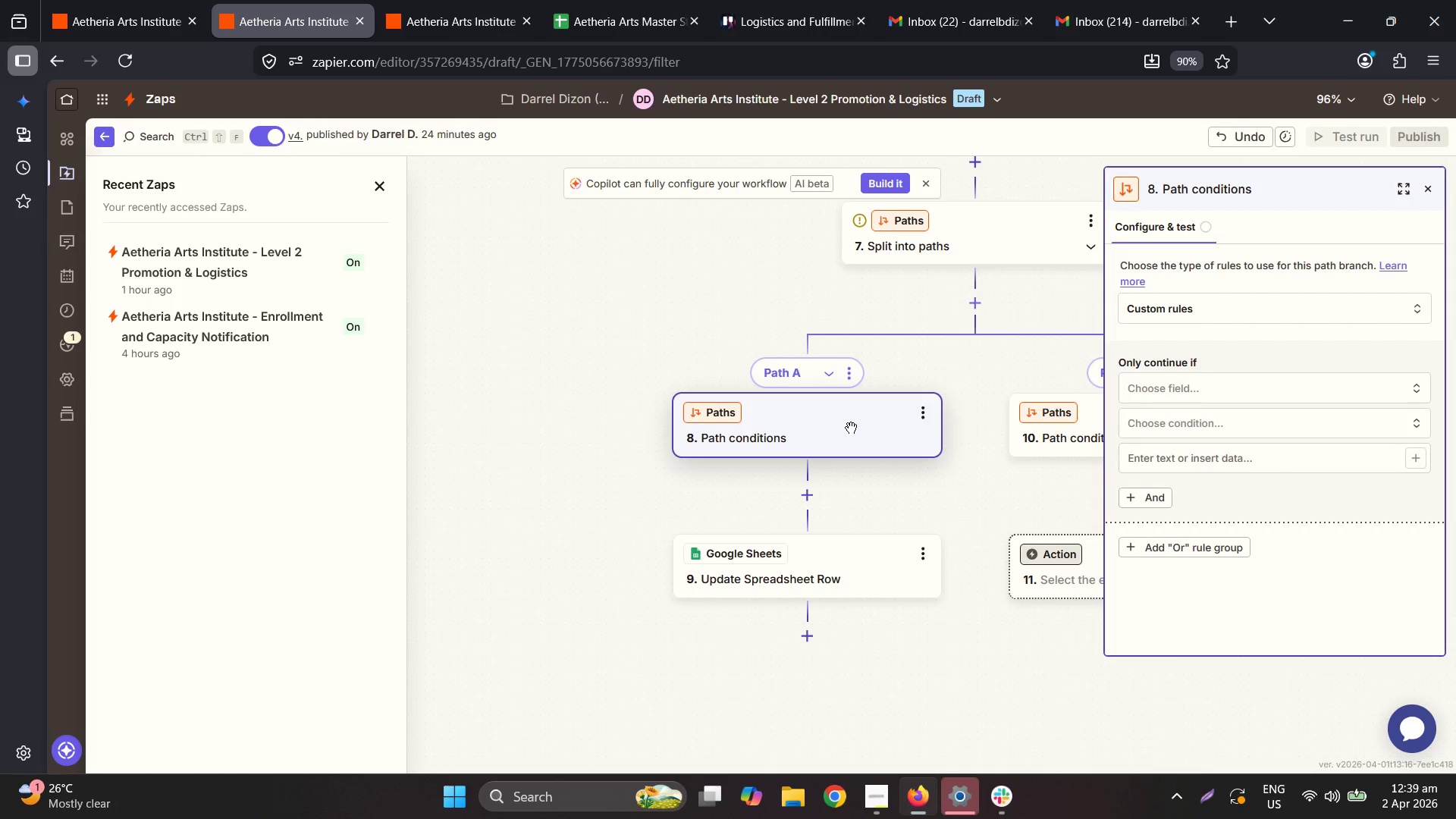 
wait(5.33)
 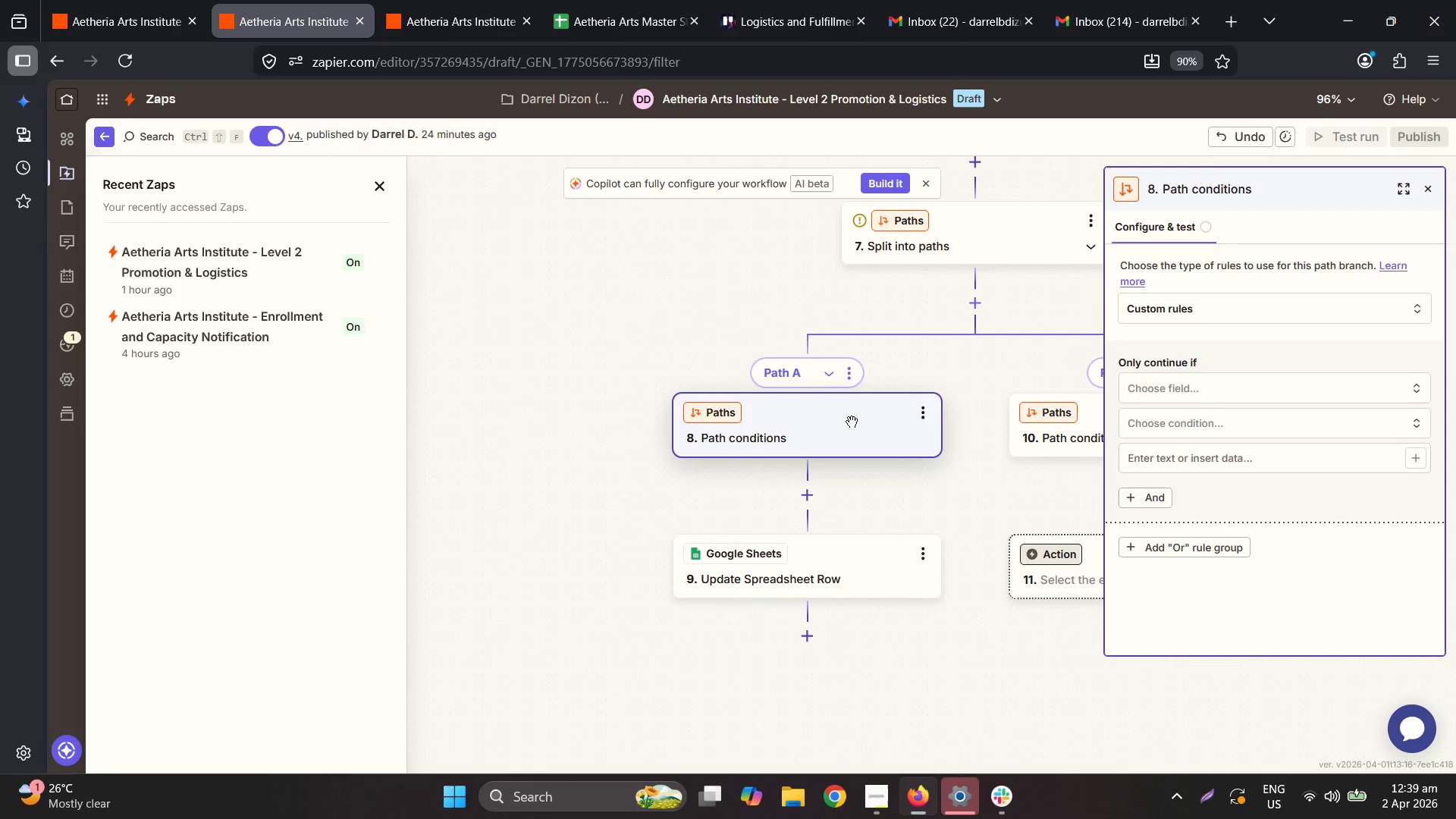 
left_click([844, 381])
 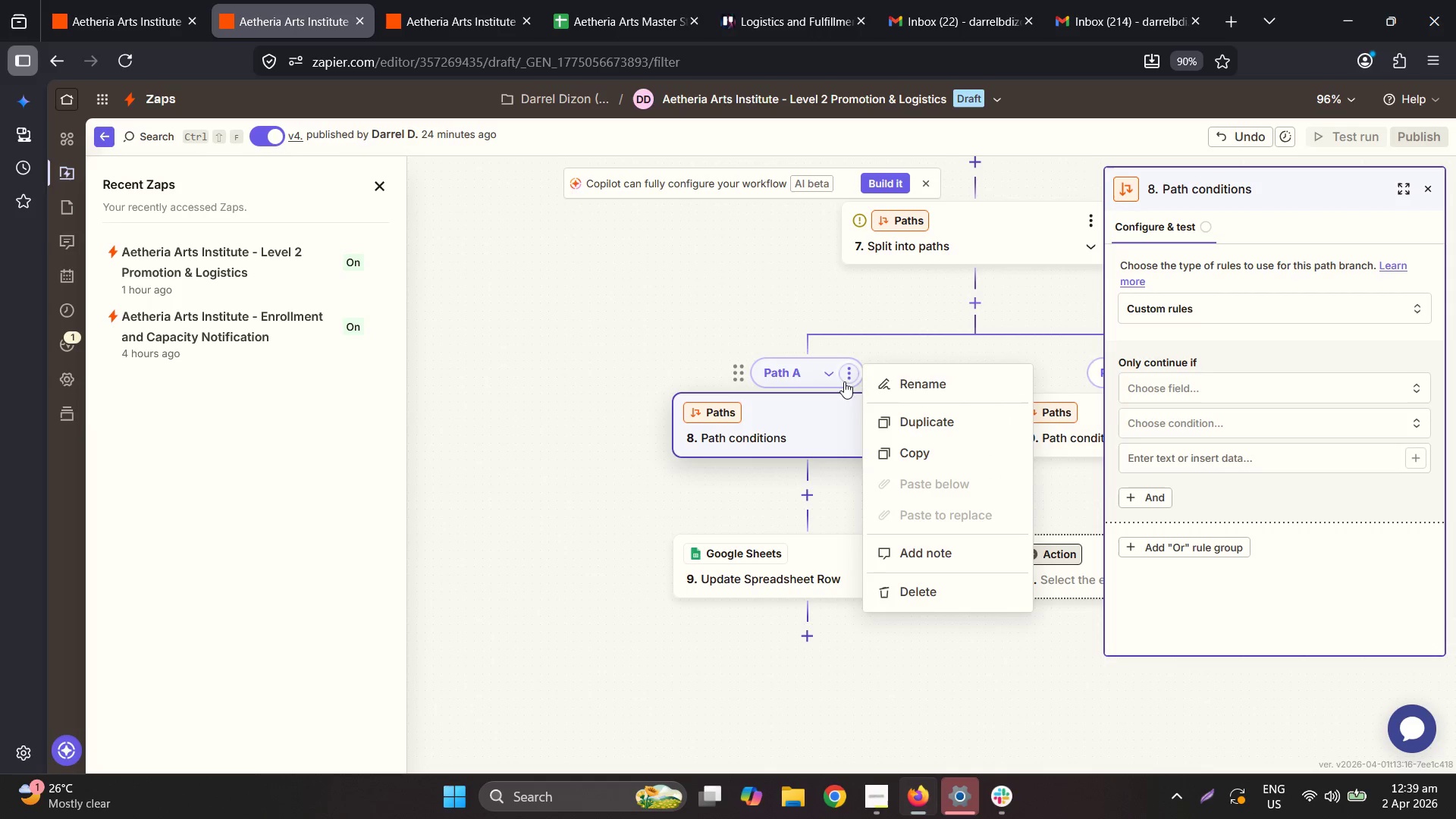 
left_click([912, 391])
 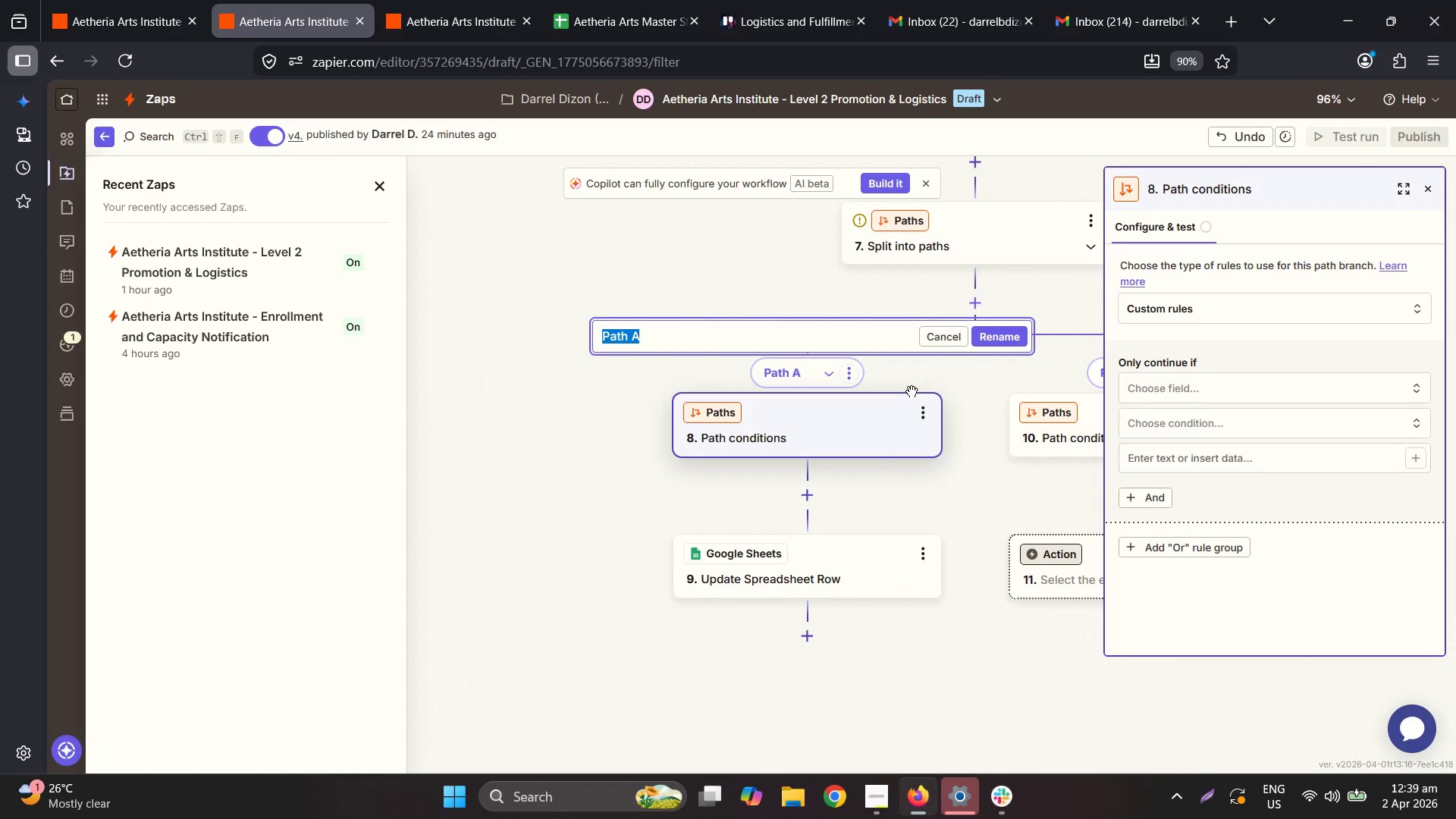 
type(Stock Avaia)
key(Backspace)
type(lable)
 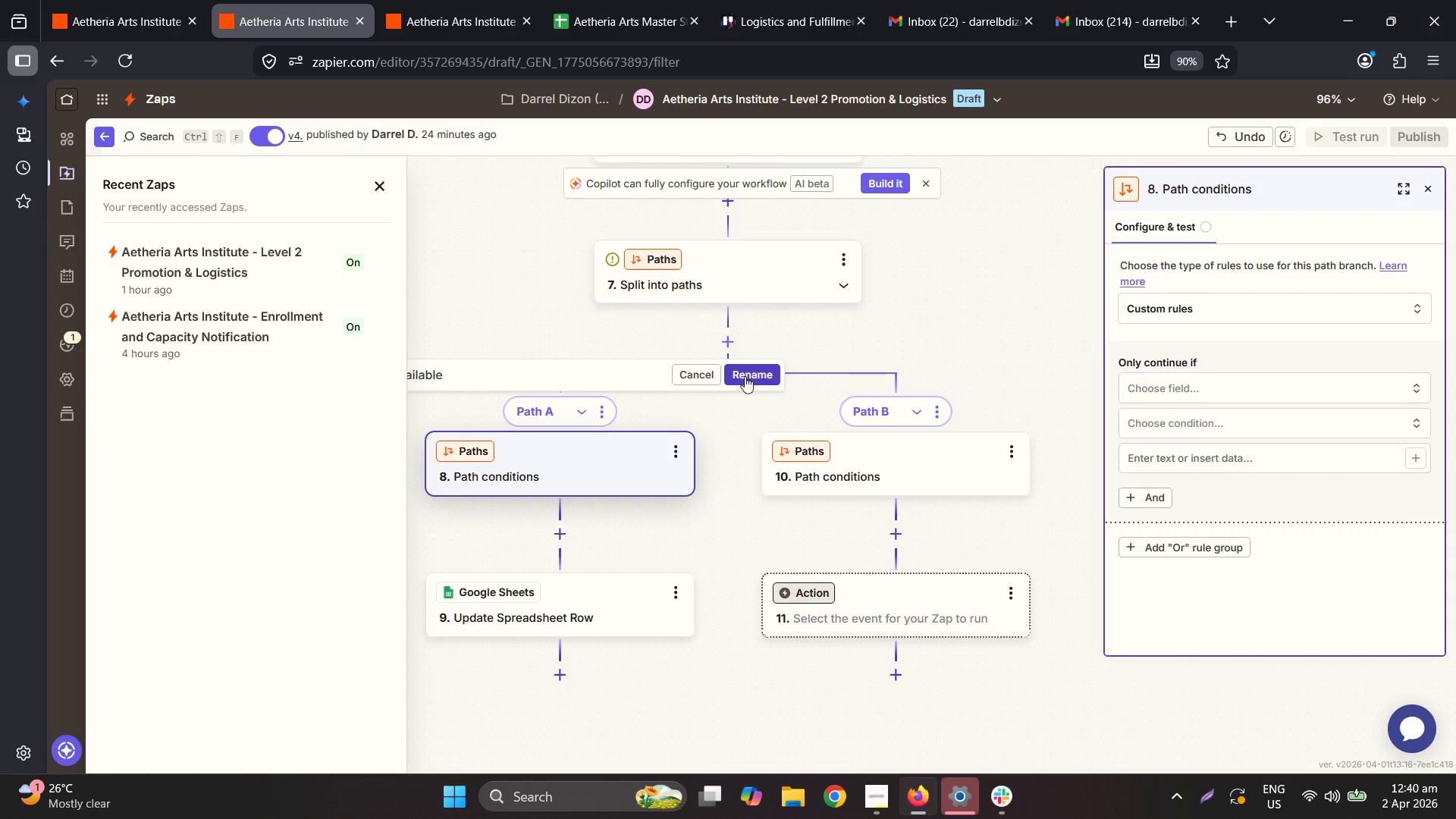 
left_click([945, 409])
 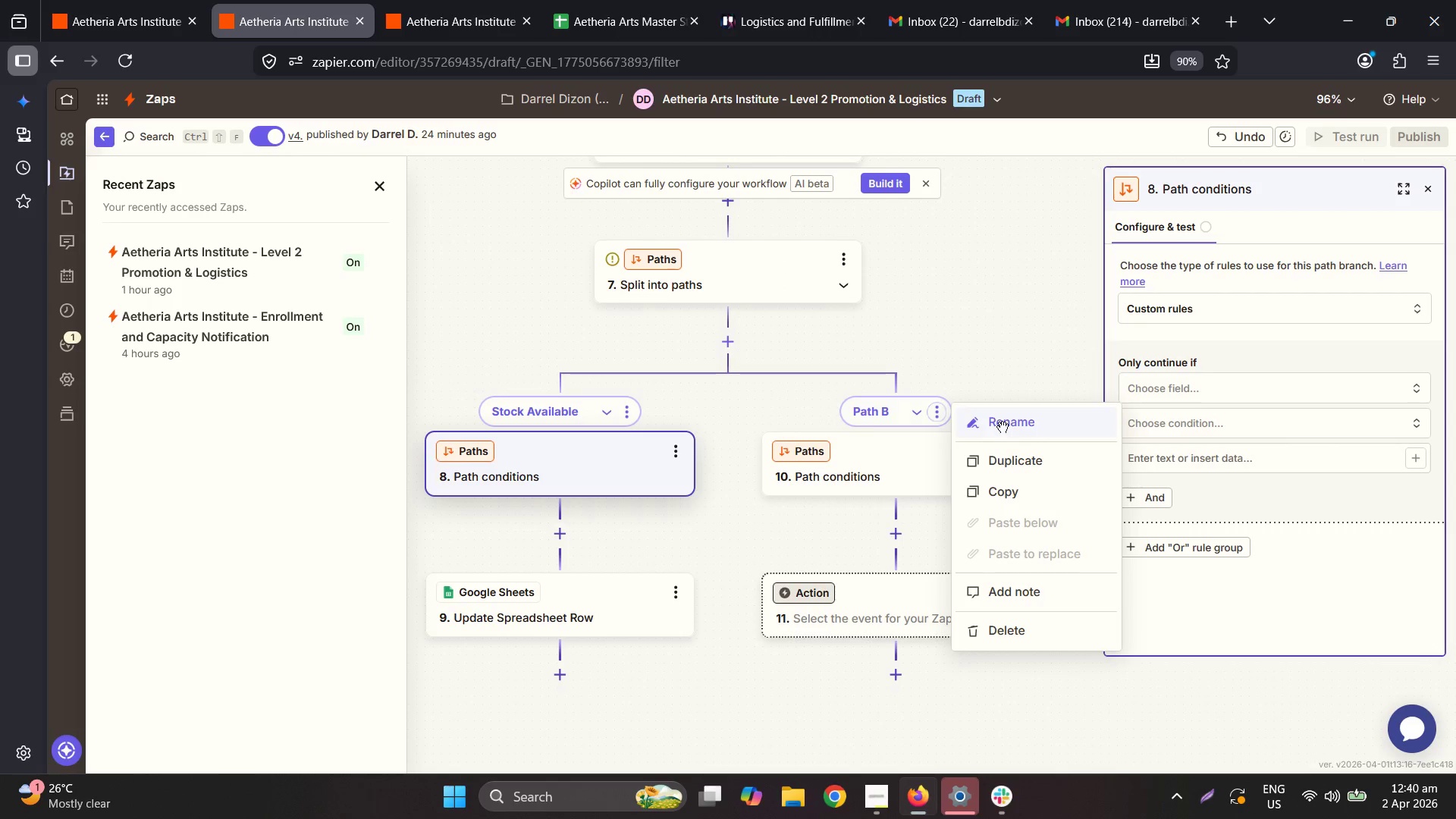 
type(Out of Stock)
 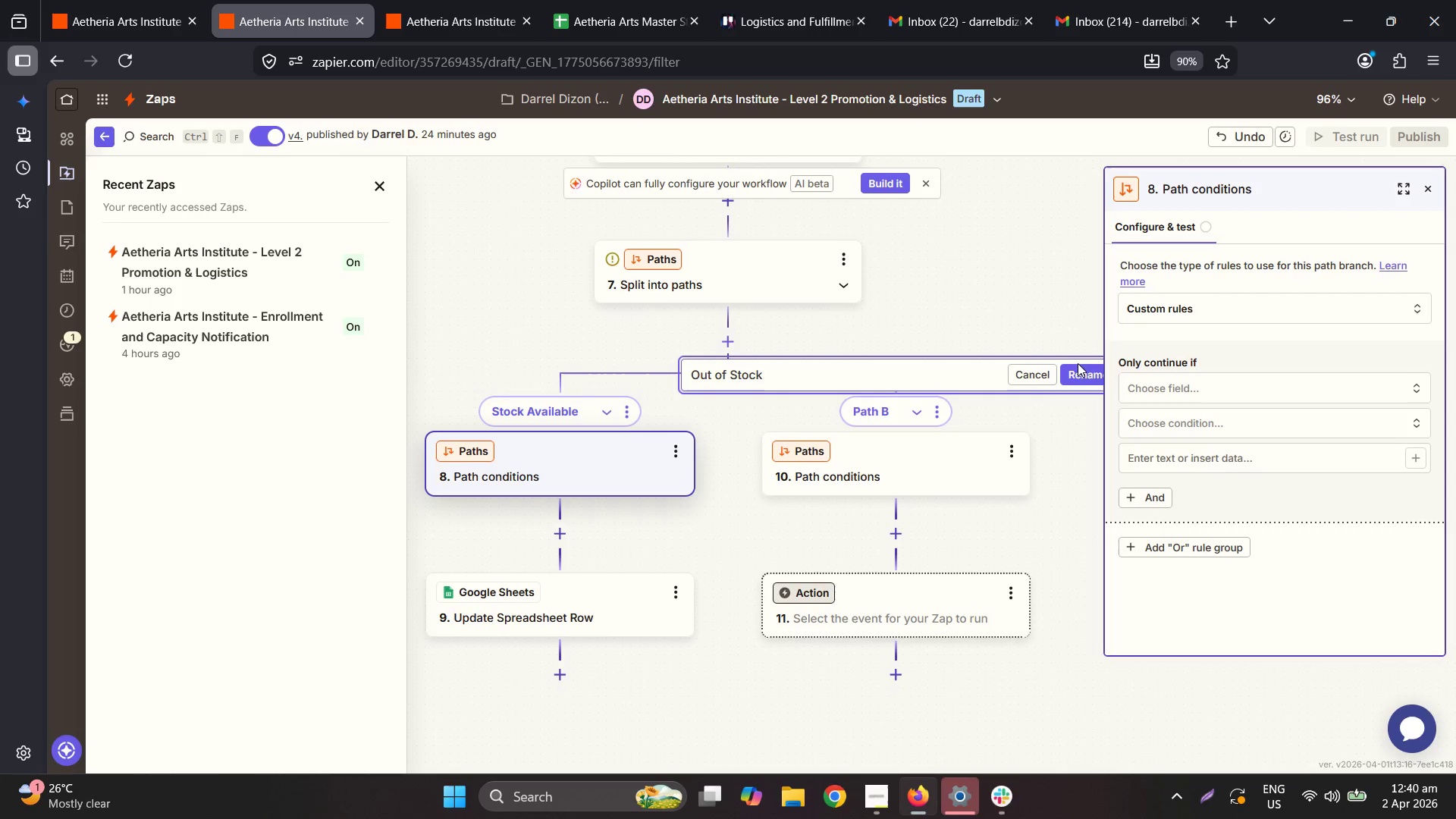 
left_click([1088, 381])
 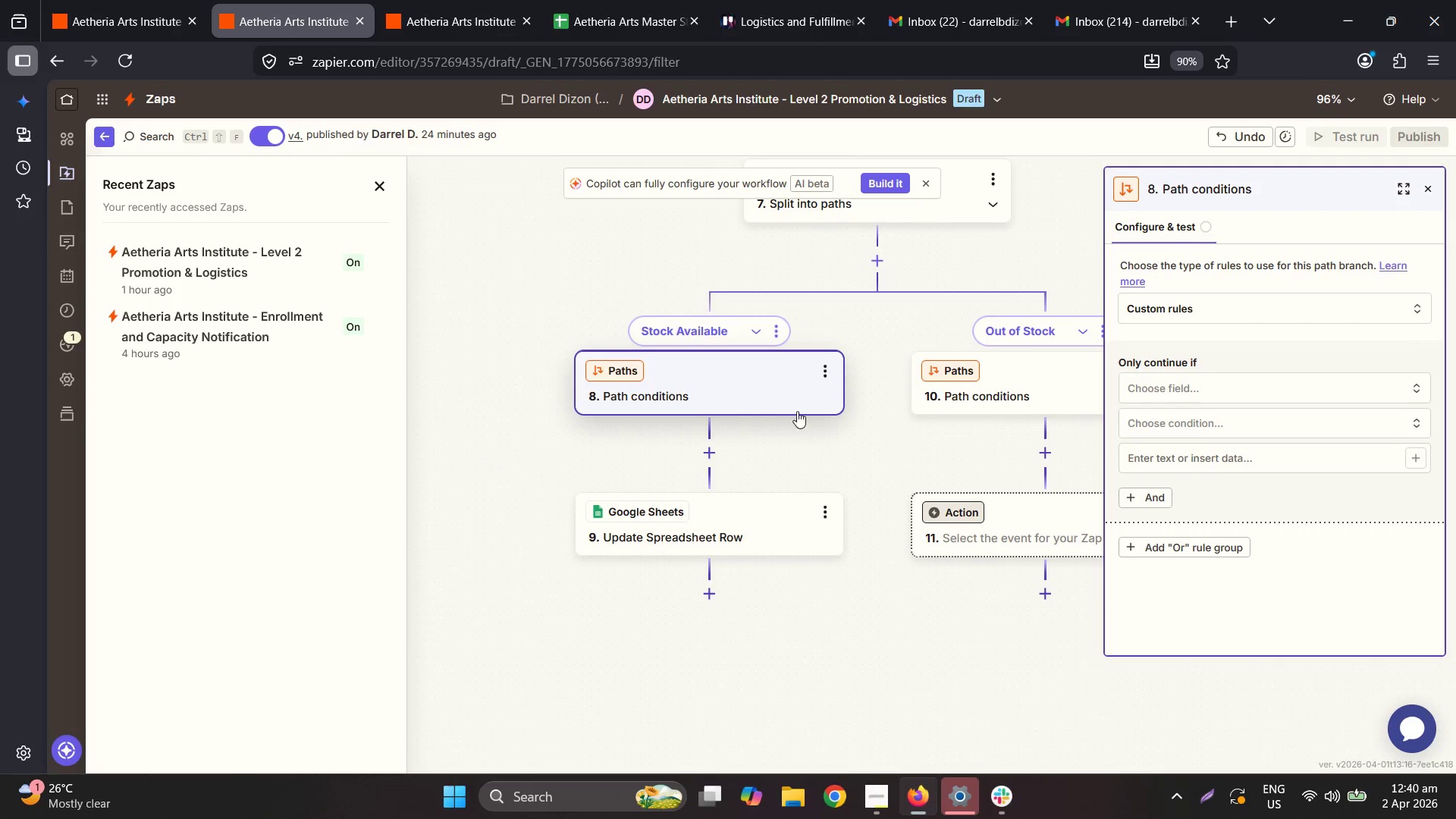 
left_click([741, 396])
 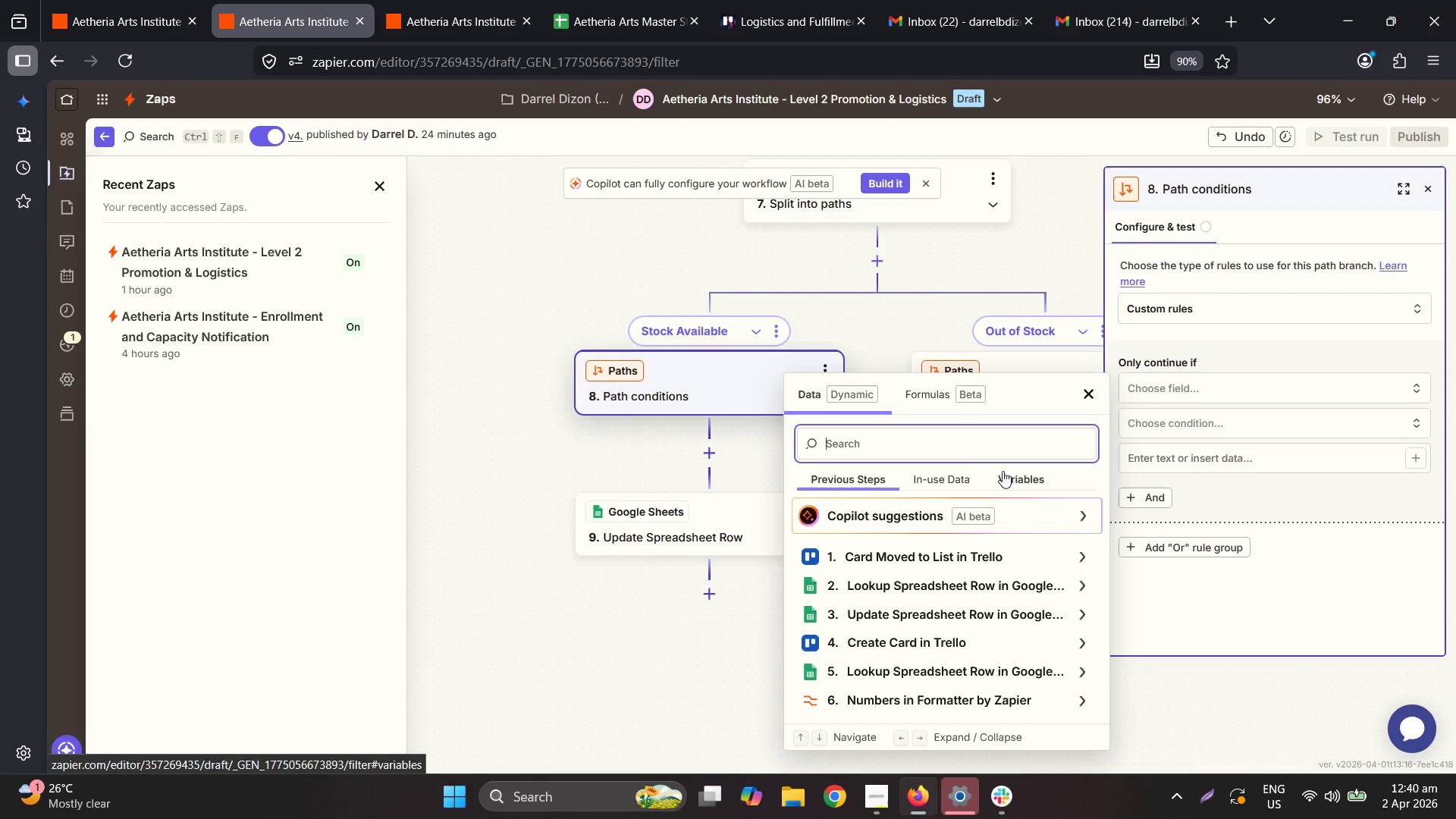 
wait(7.75)
 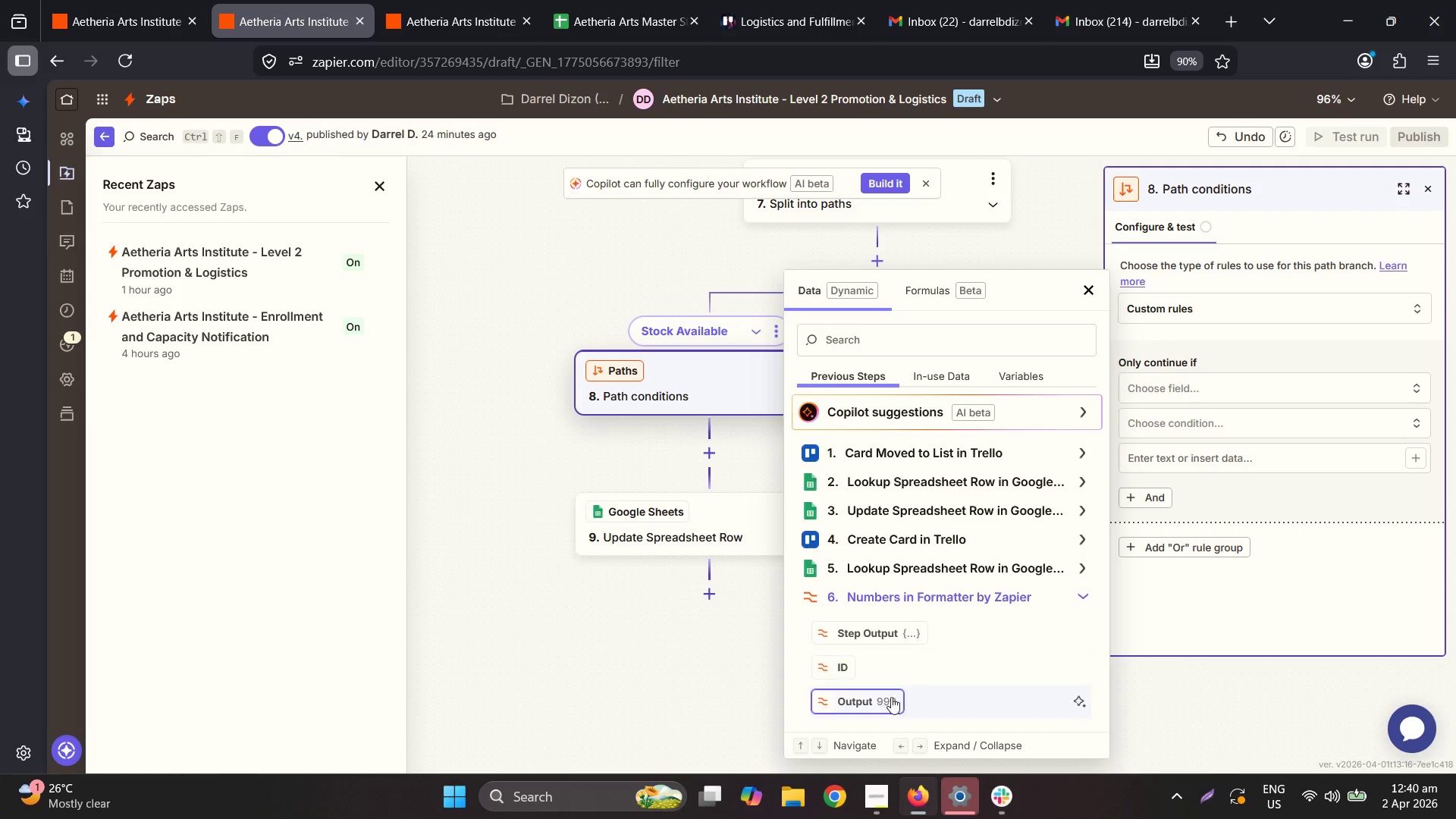 
left_click([883, 706])
 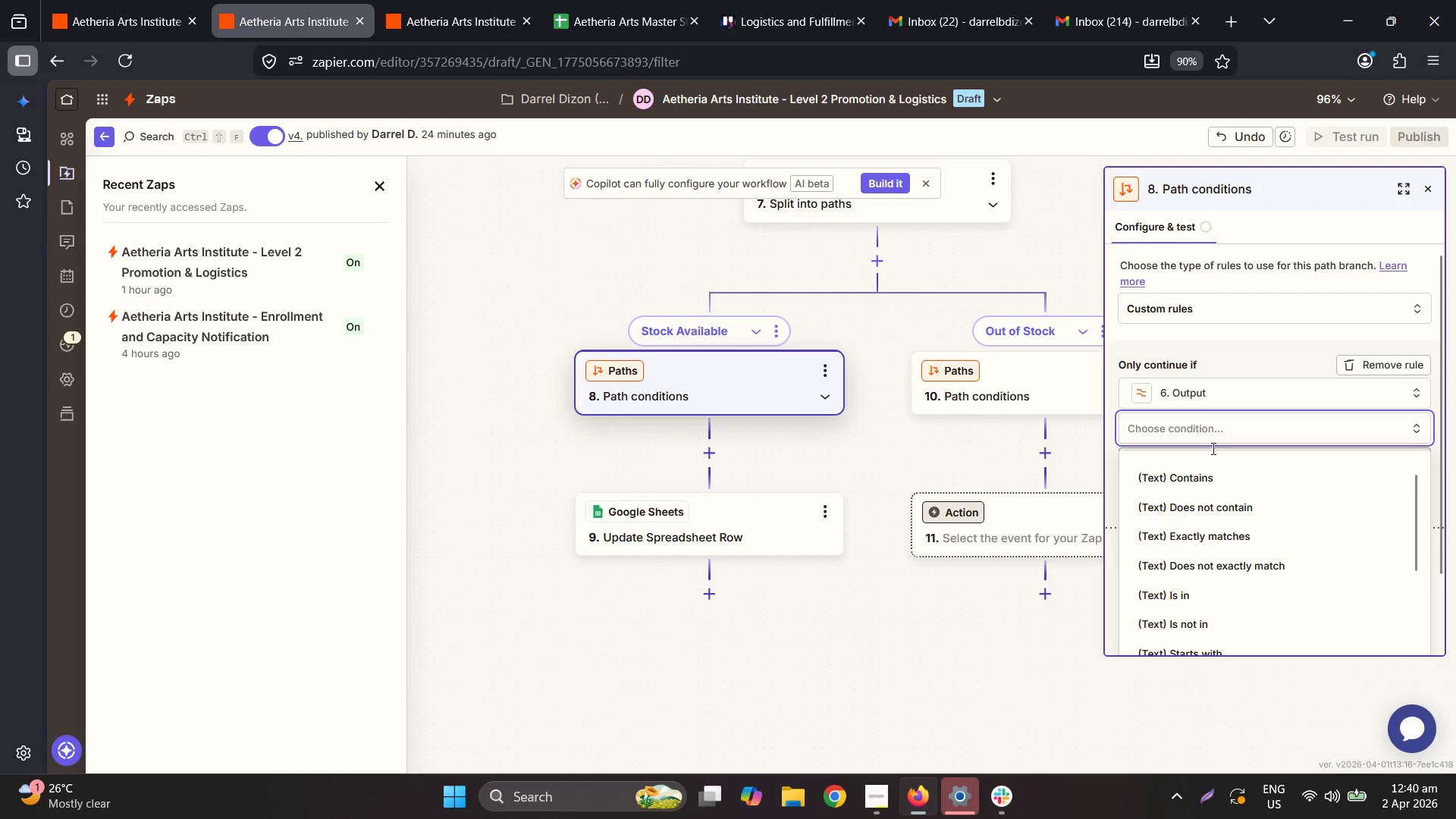 
scroll: coordinate [1208, 586], scroll_direction: down, amount: 4.0
 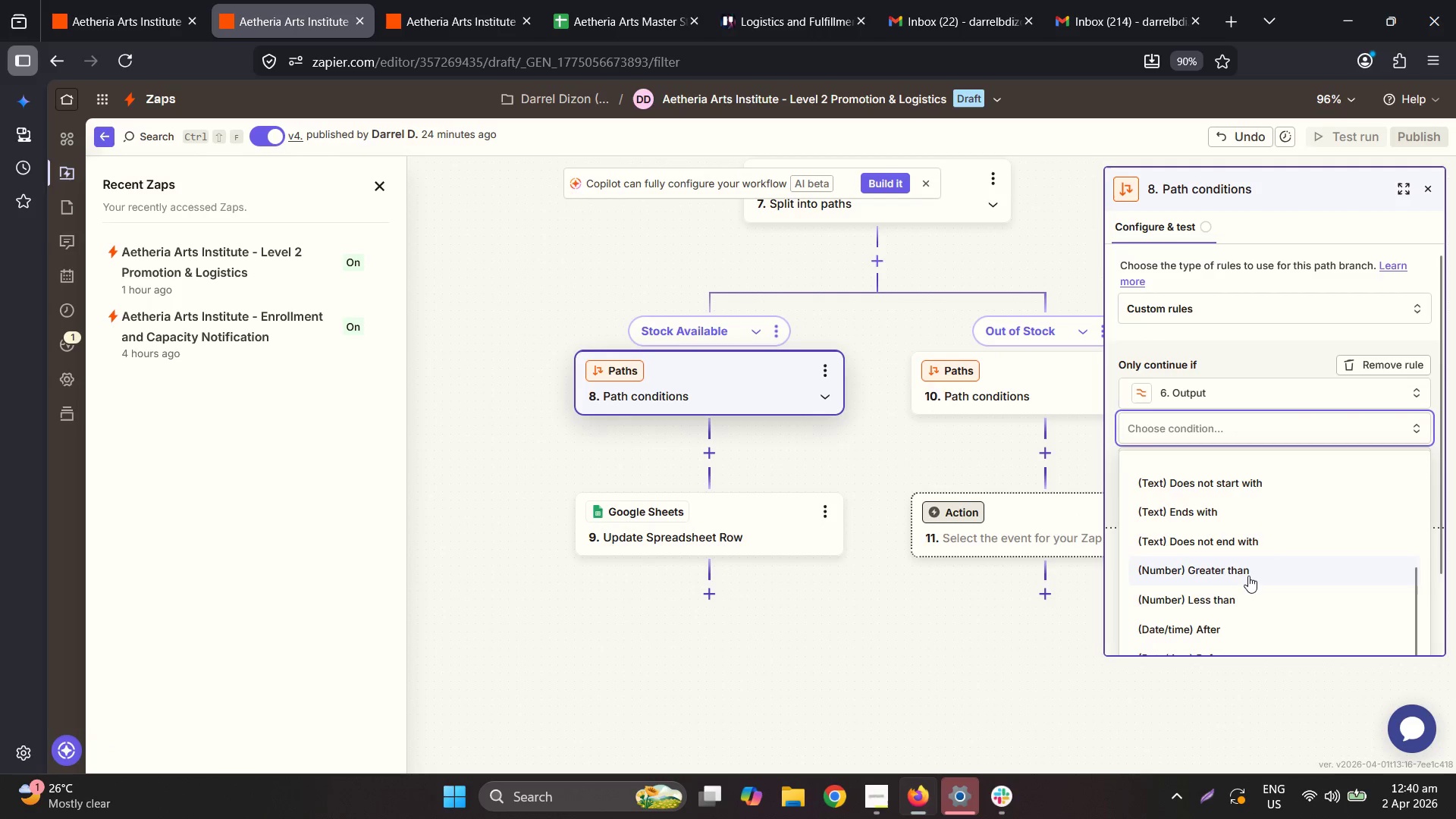 
left_click([1251, 574])
 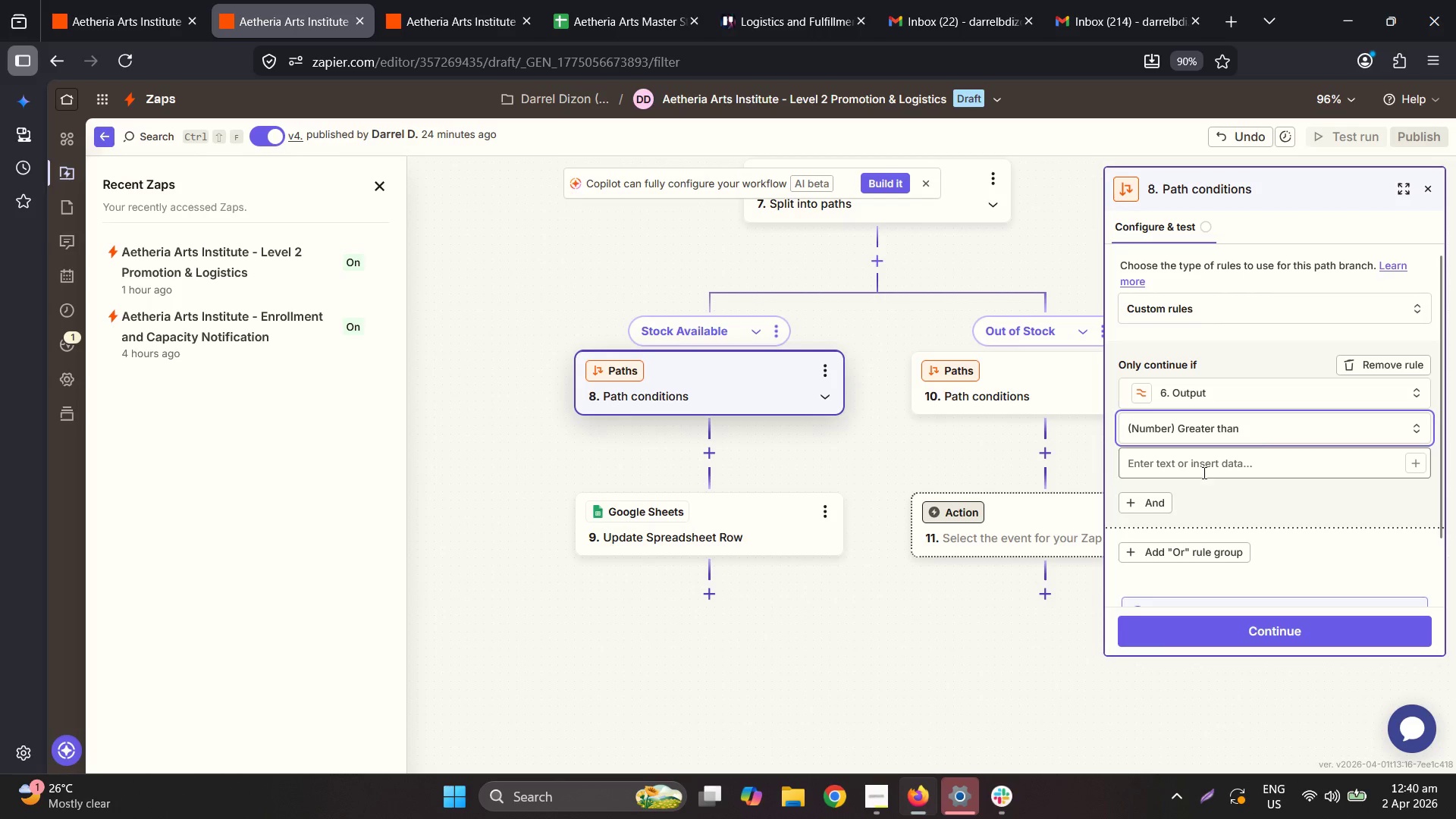 
left_click([1199, 467])
 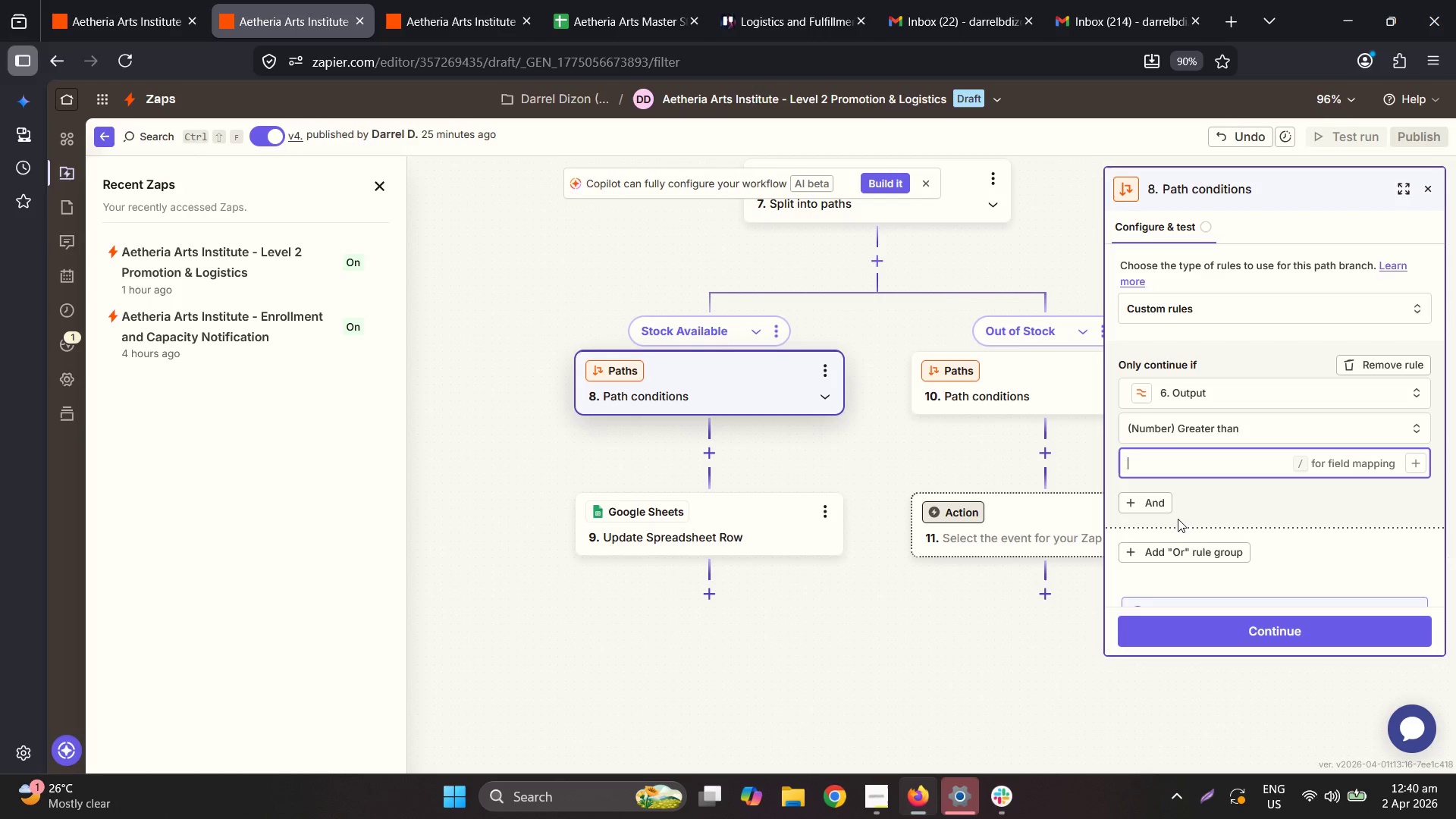 
wait(14.69)
 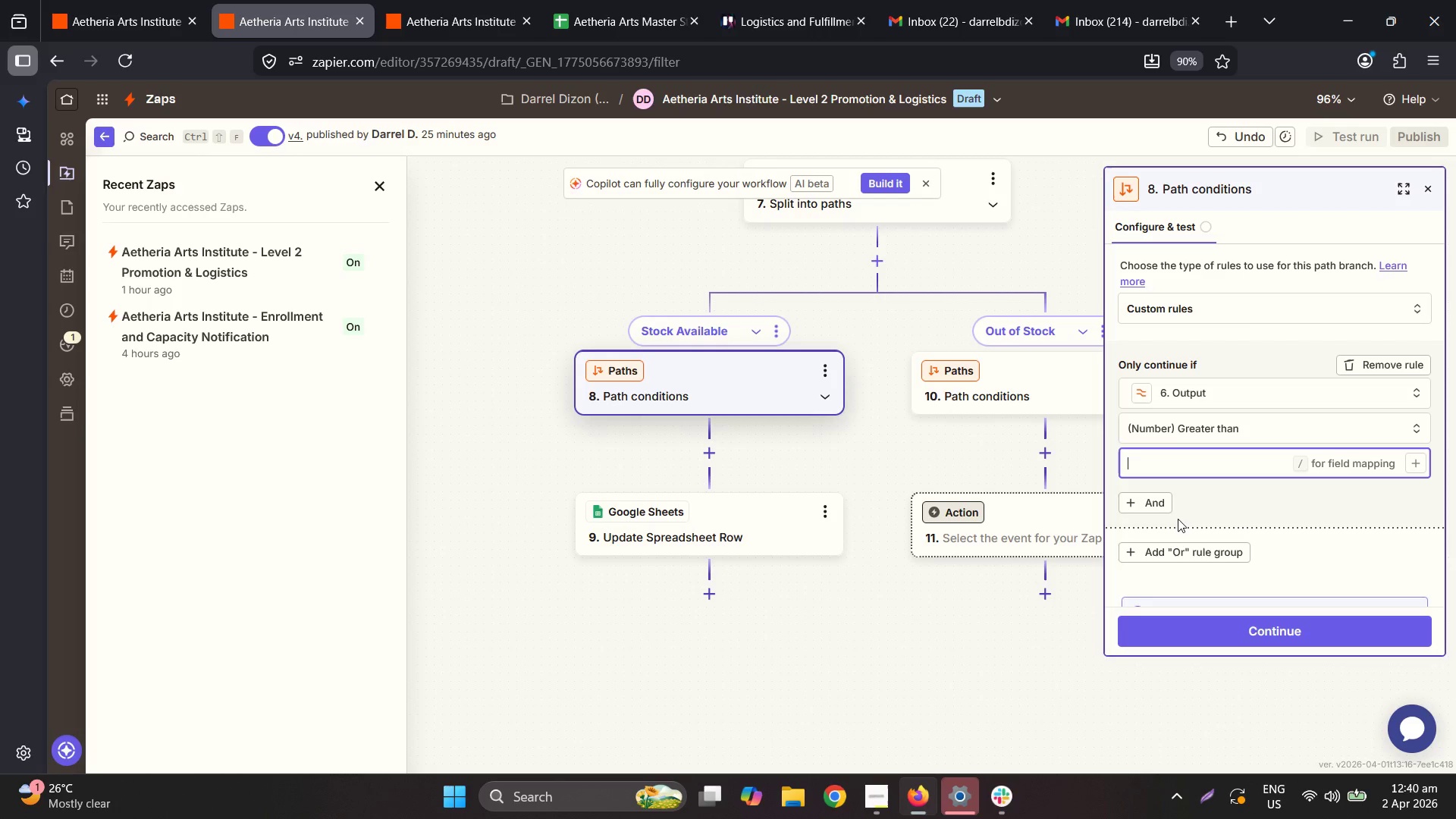 
key(Numpad0)
 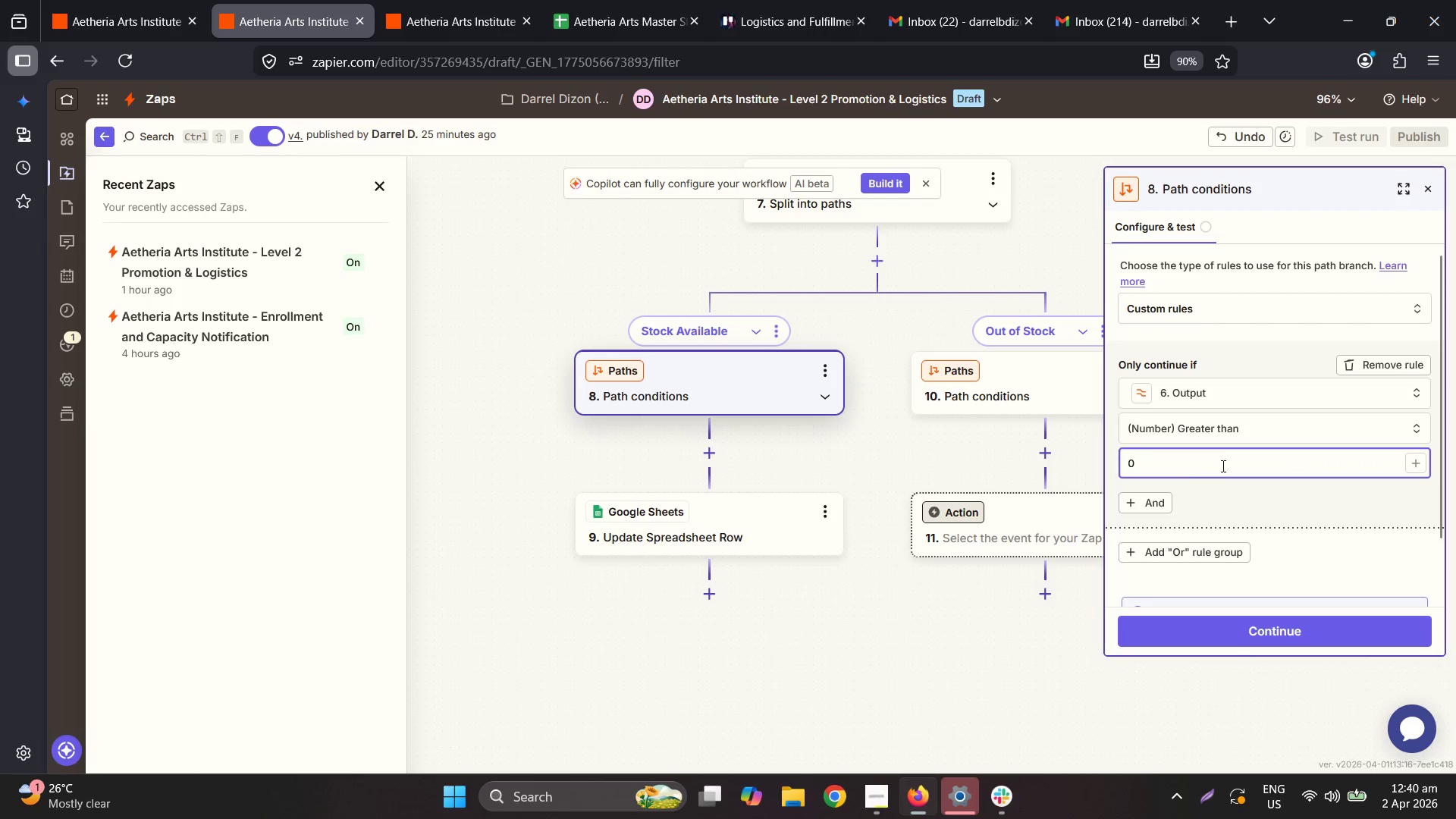 
scroll: coordinate [1222, 469], scroll_direction: down, amount: 3.0
 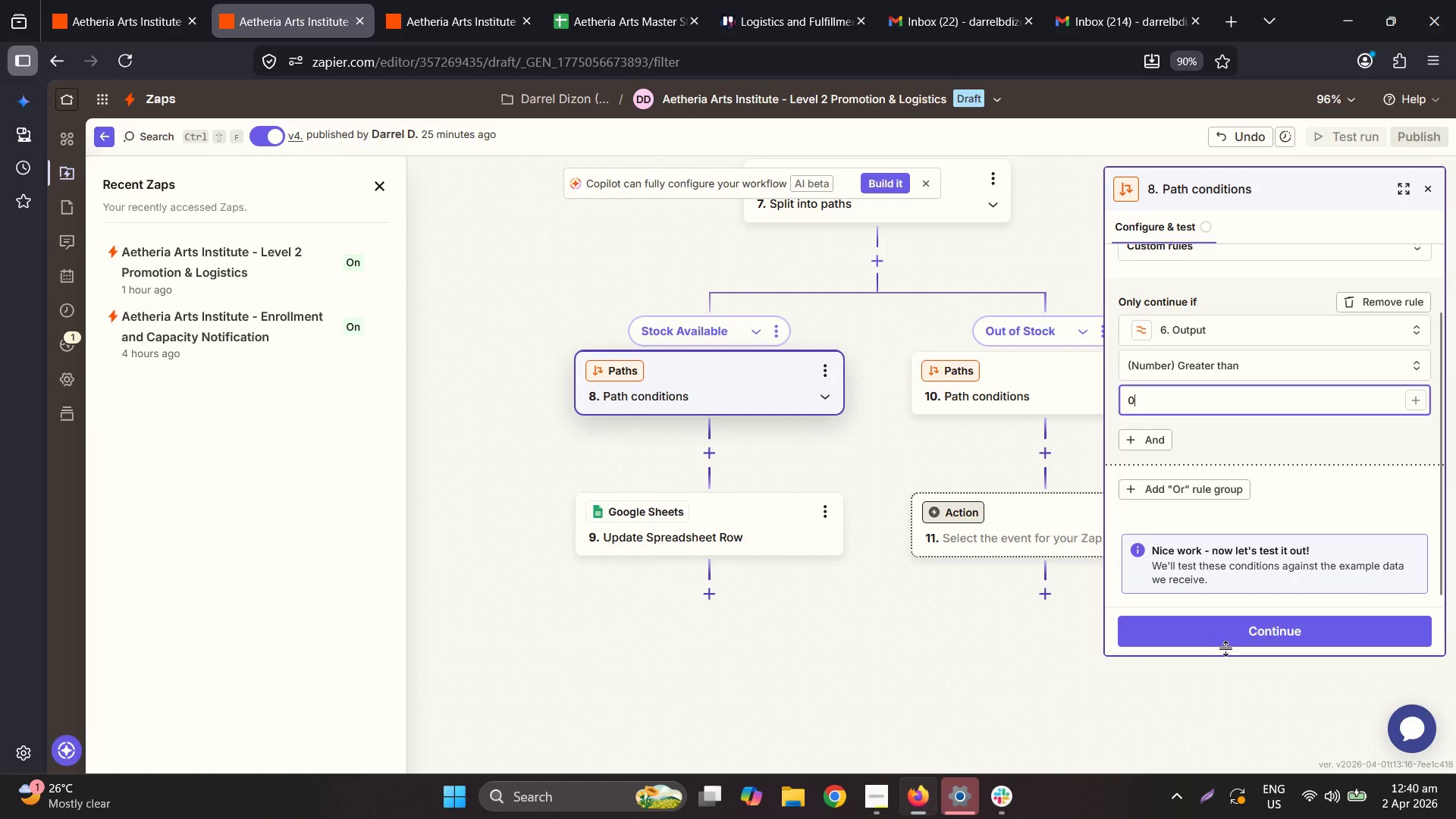 
left_click([1232, 633])
 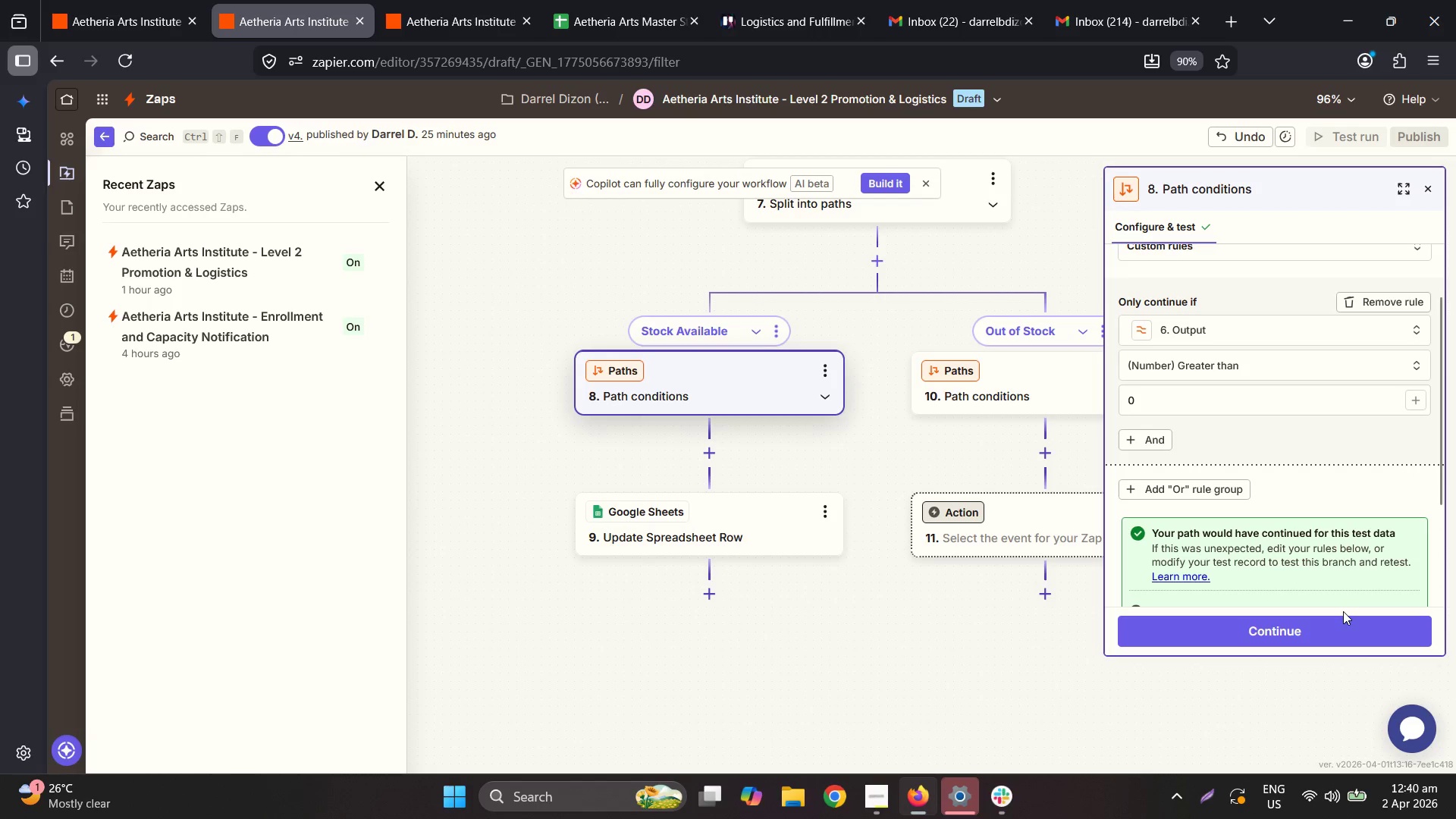 
left_click([1316, 625])
 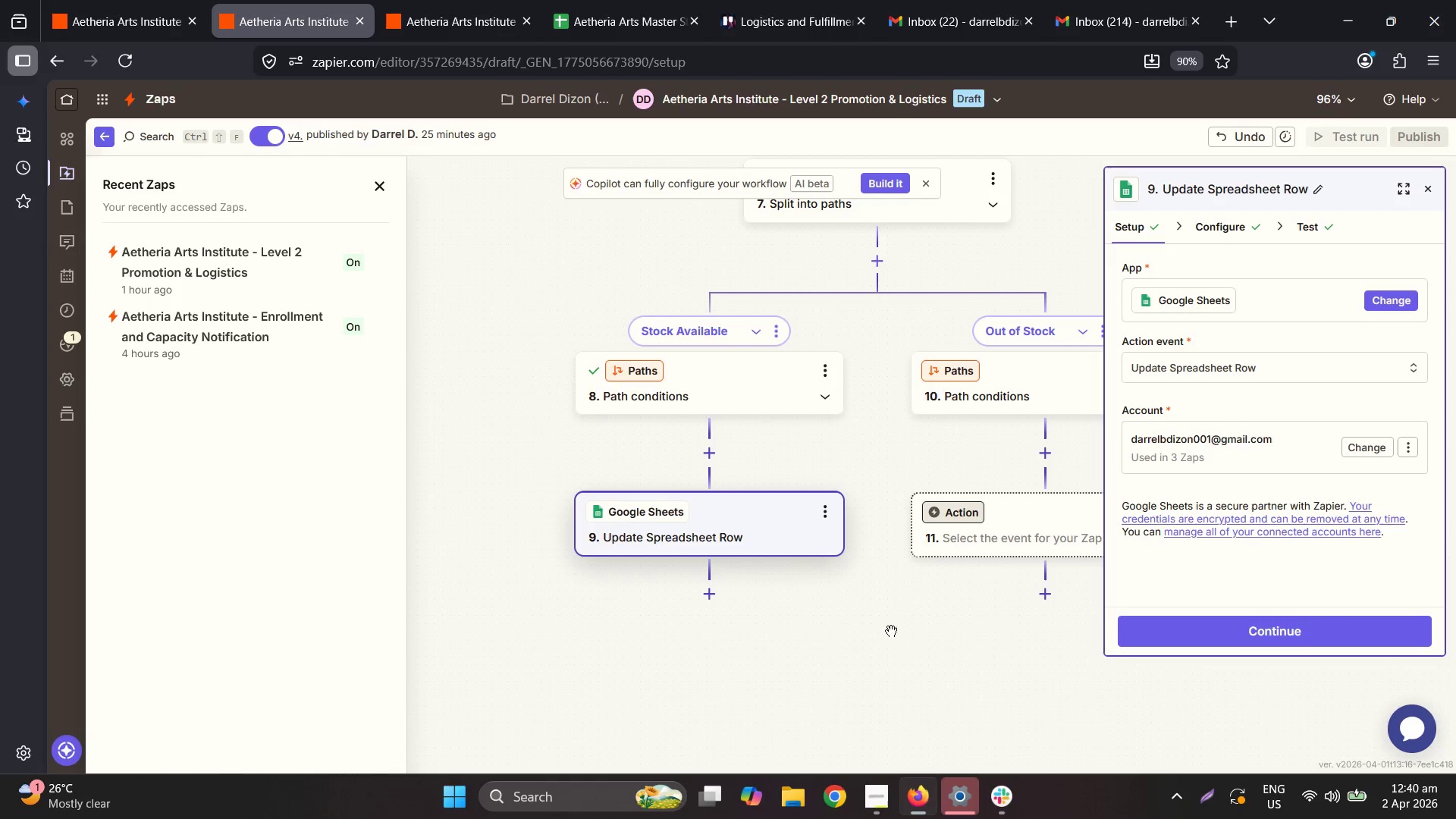 
wait(11.64)
 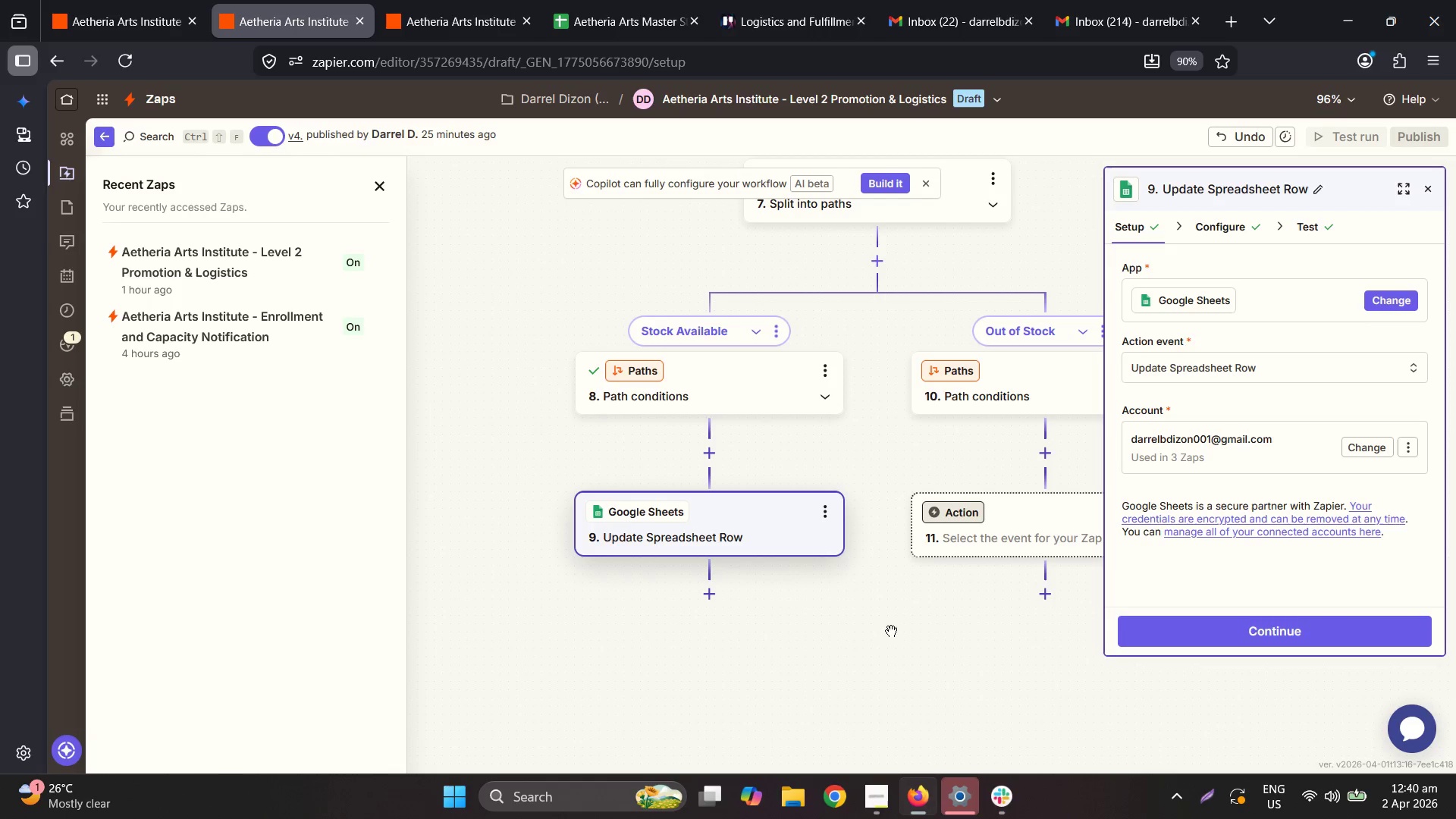 
left_click([554, 525])
 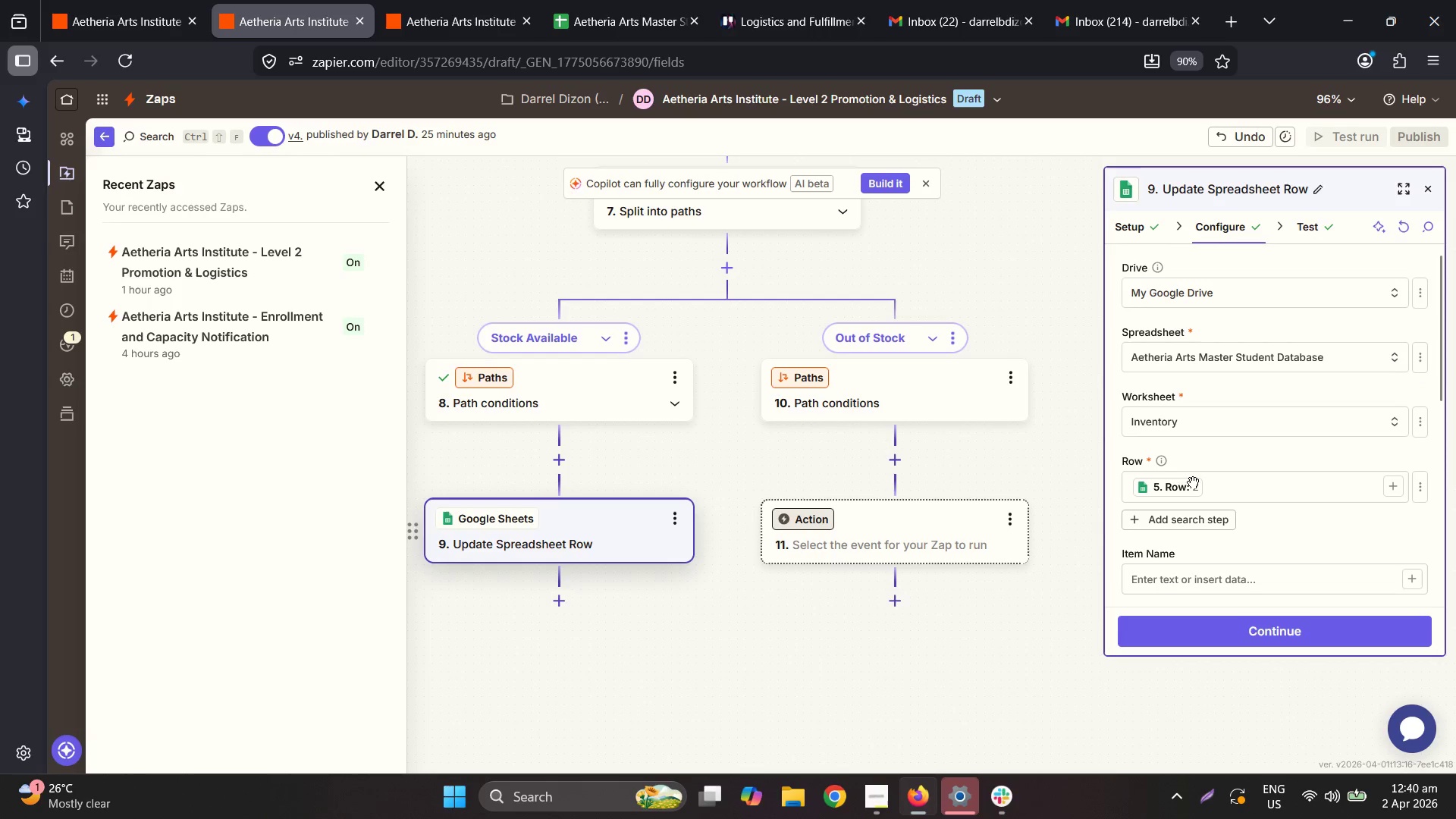 
scroll: coordinate [1345, 512], scroll_direction: down, amount: 8.0
 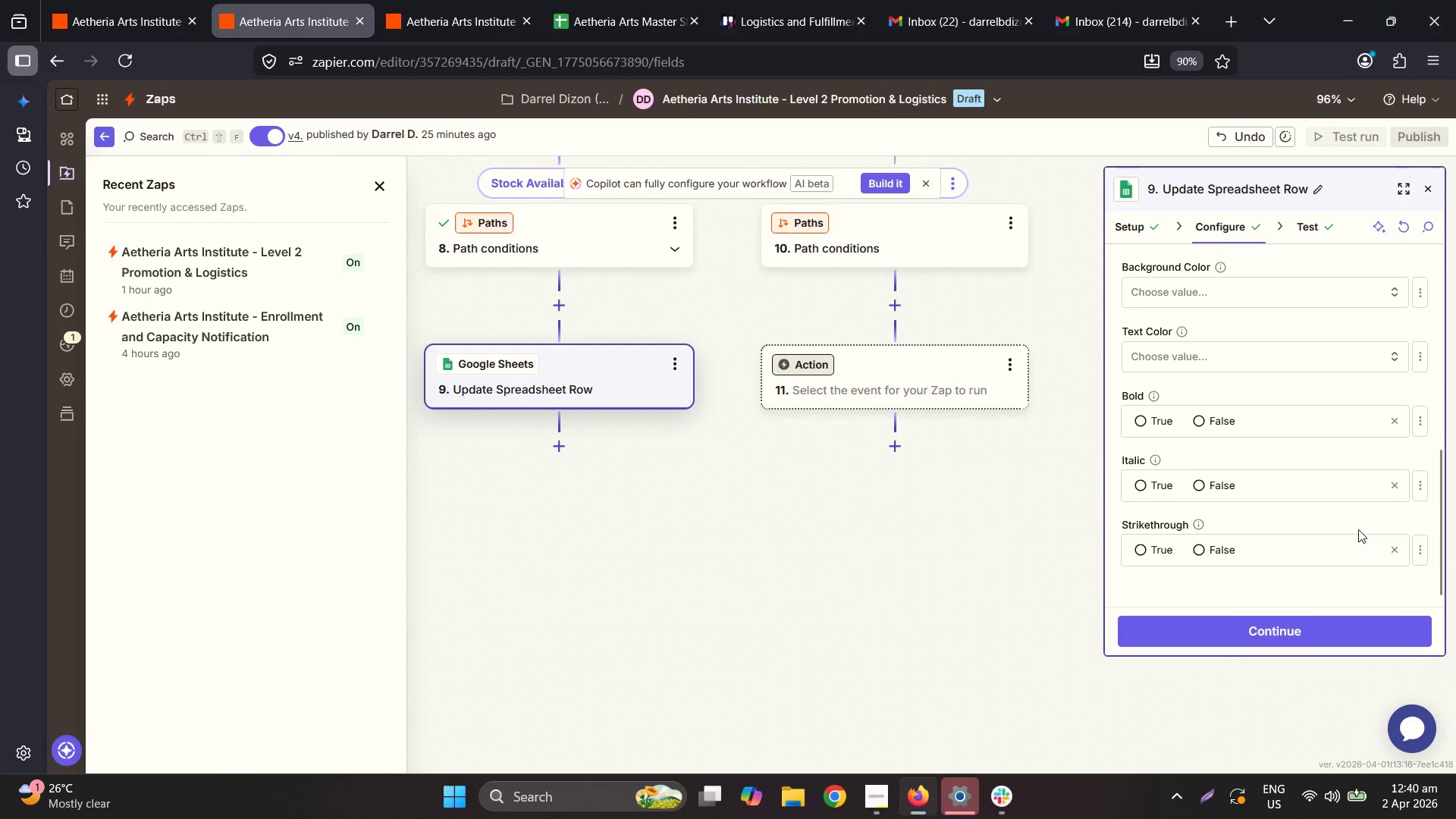 
scroll: coordinate [1374, 505], scroll_direction: up, amount: 2.0
 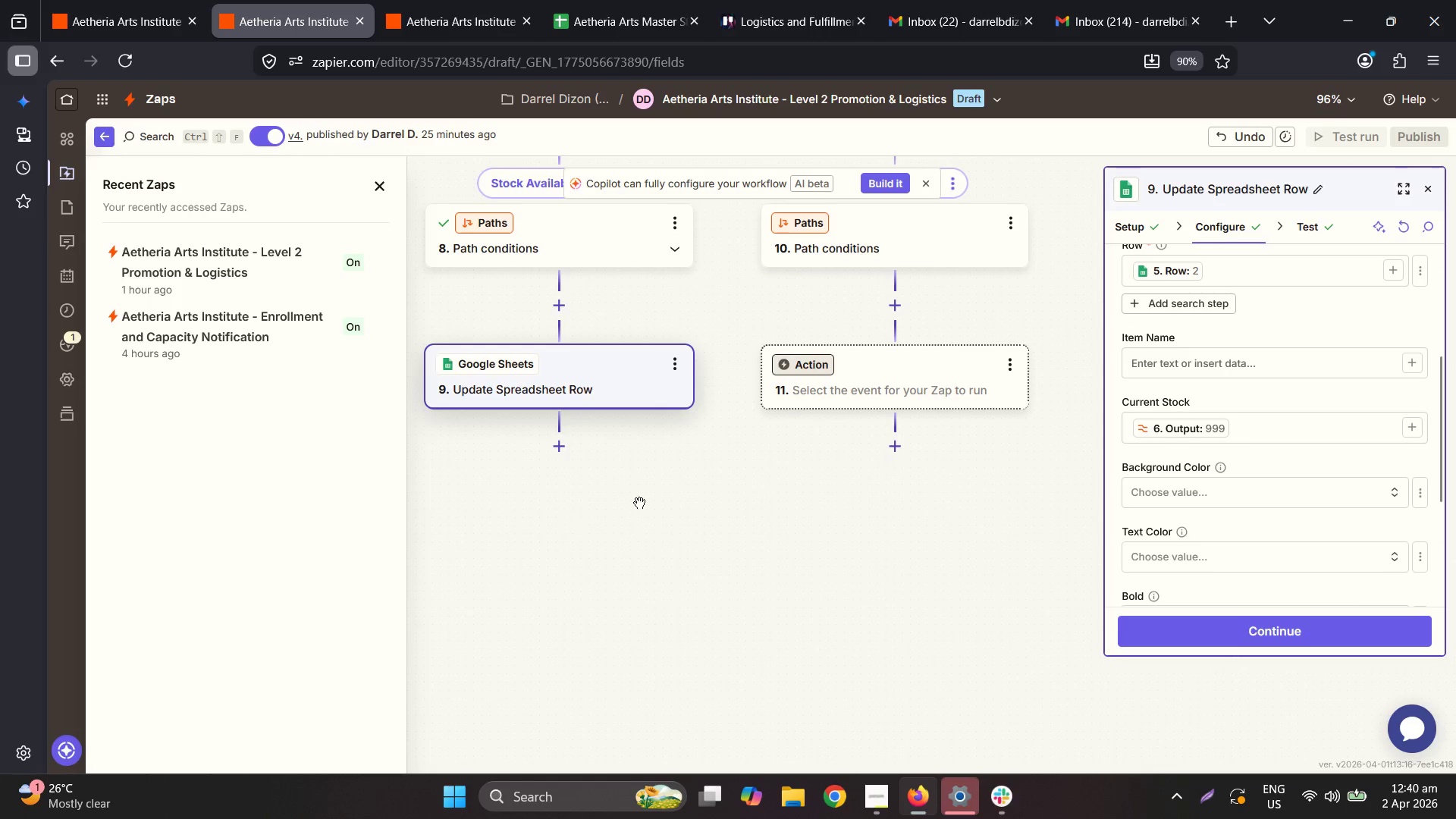 
mouse_move([689, 683])
 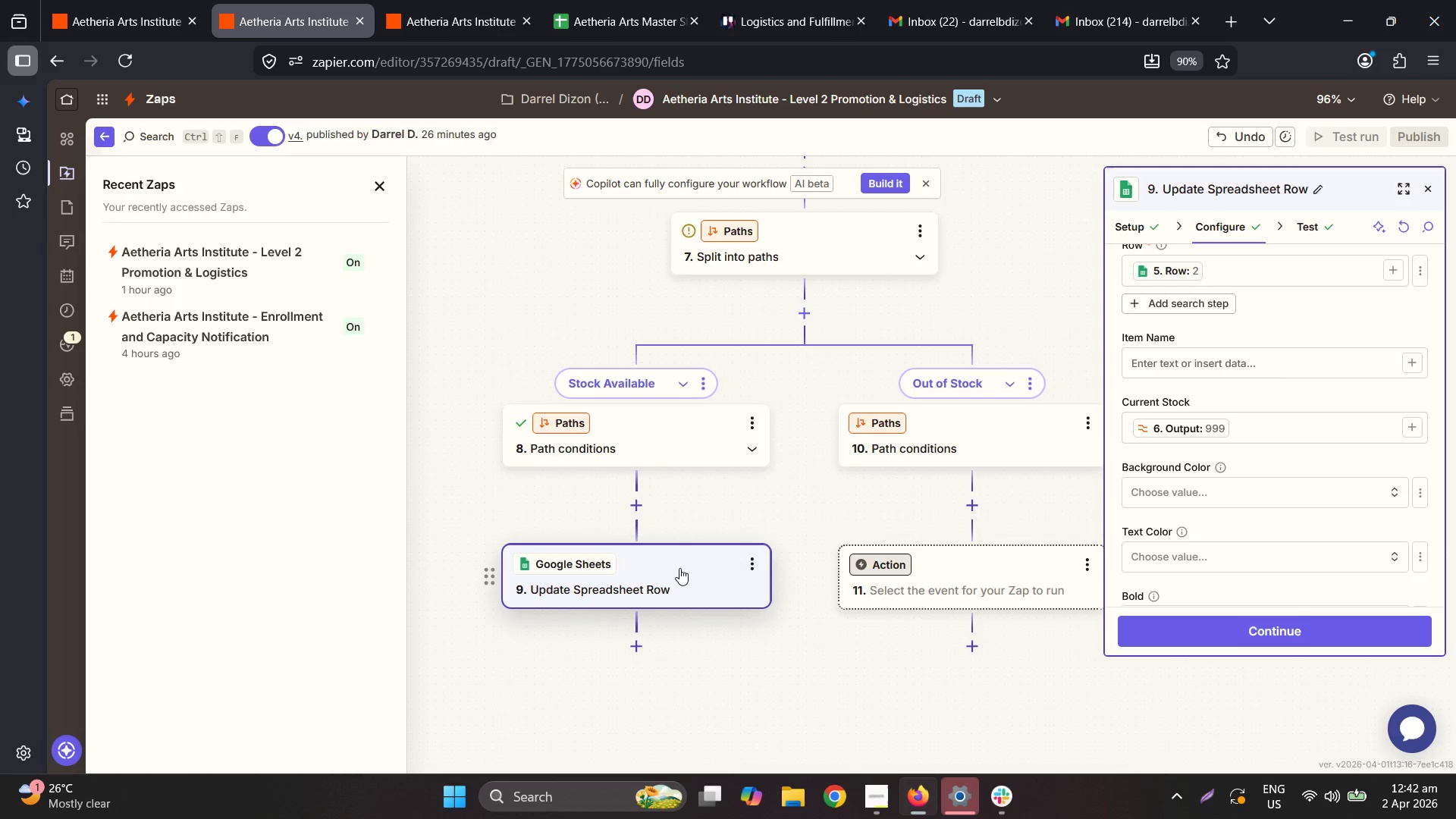 
wait(94.01)
 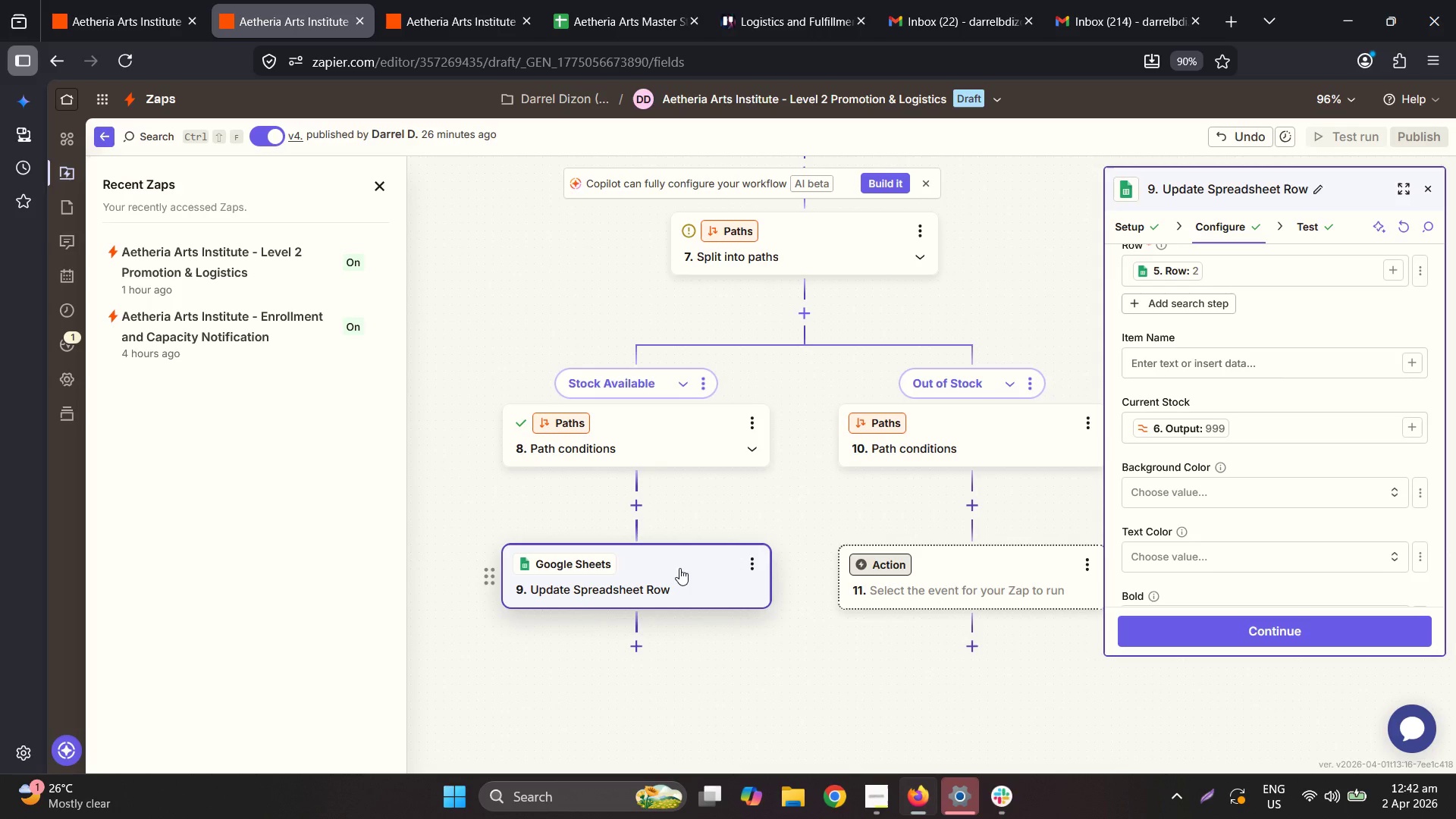 
left_click([428, 0])
 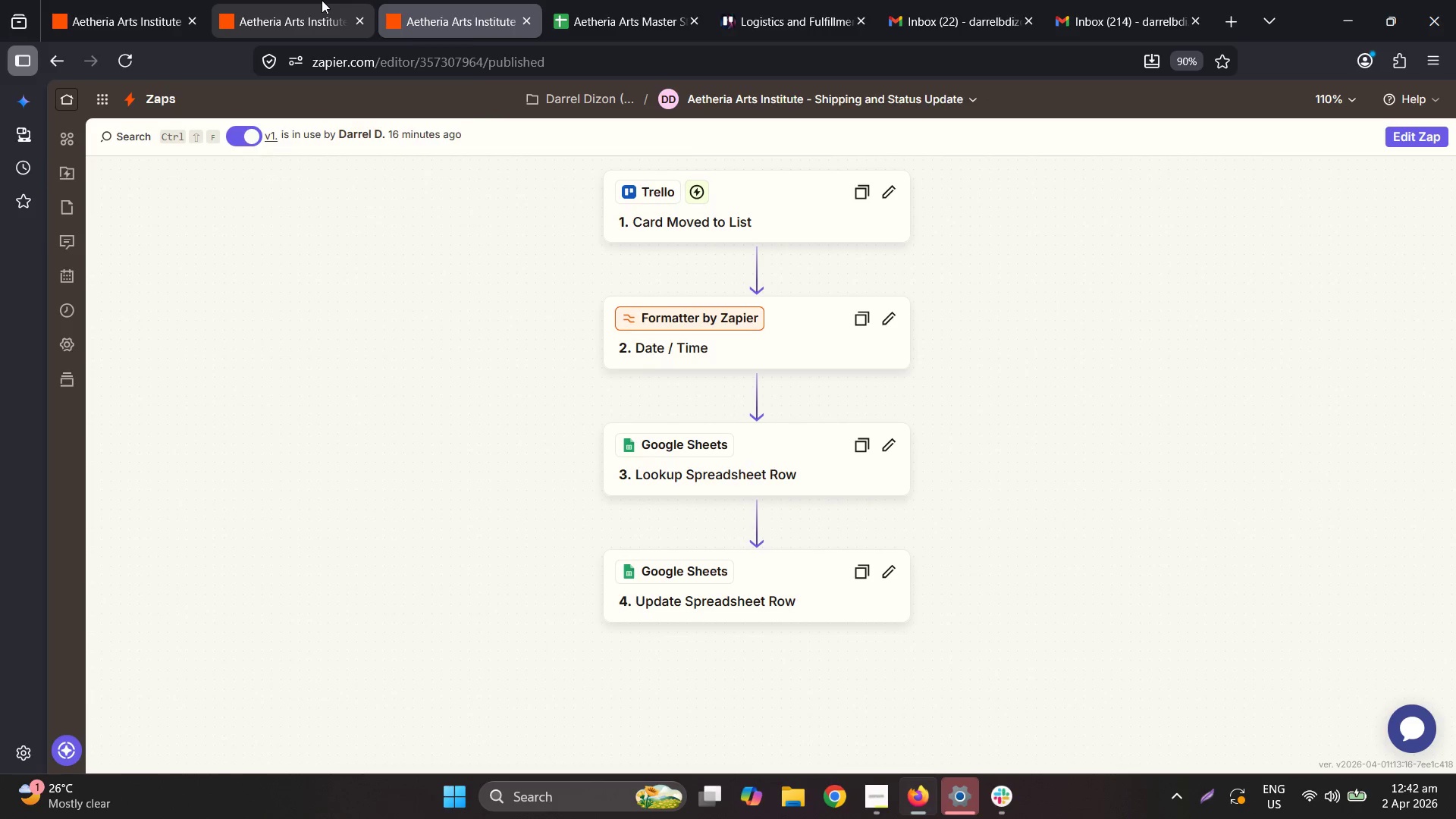 
left_click([328, 8])
 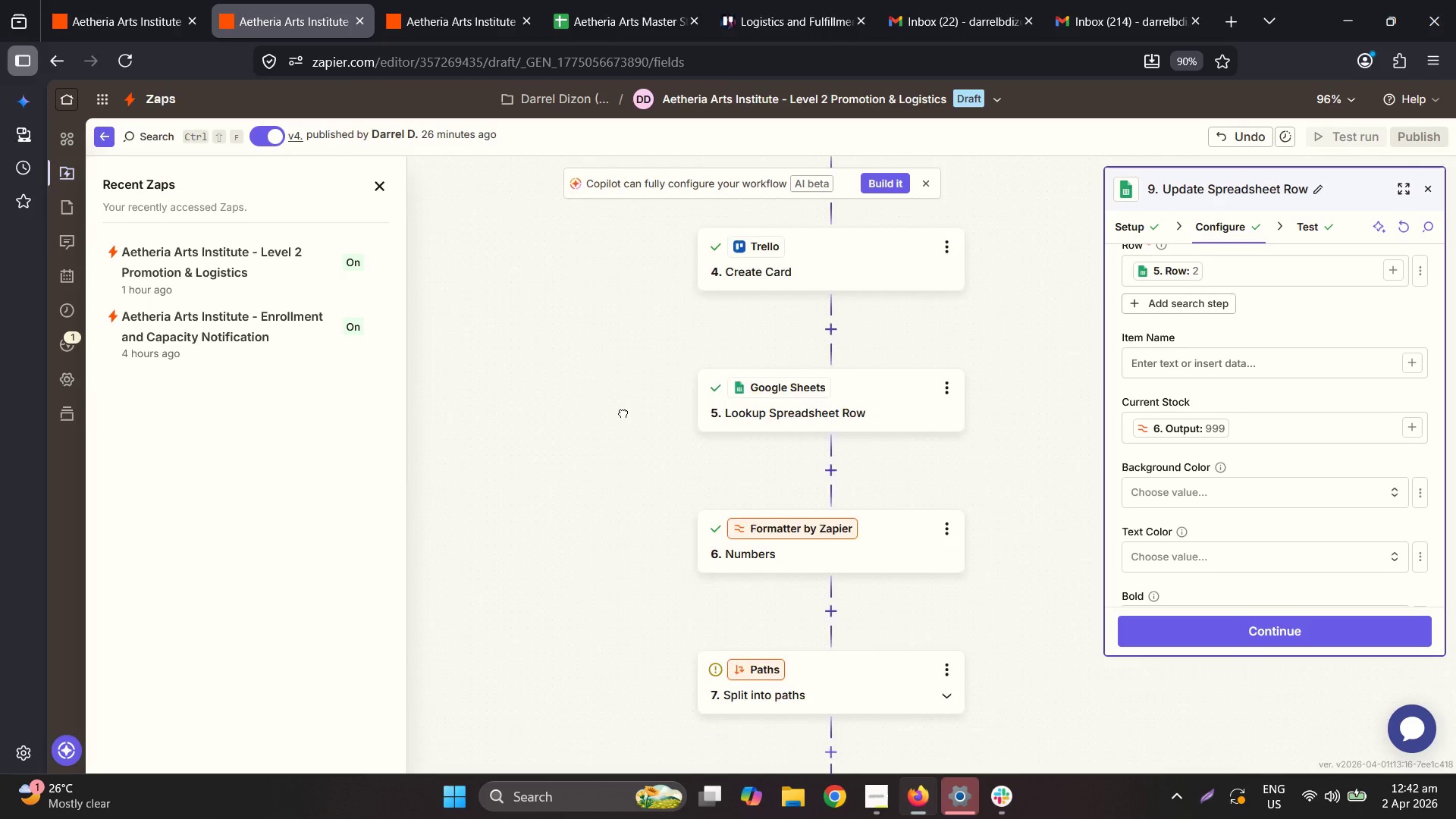 
left_click([817, 347])
 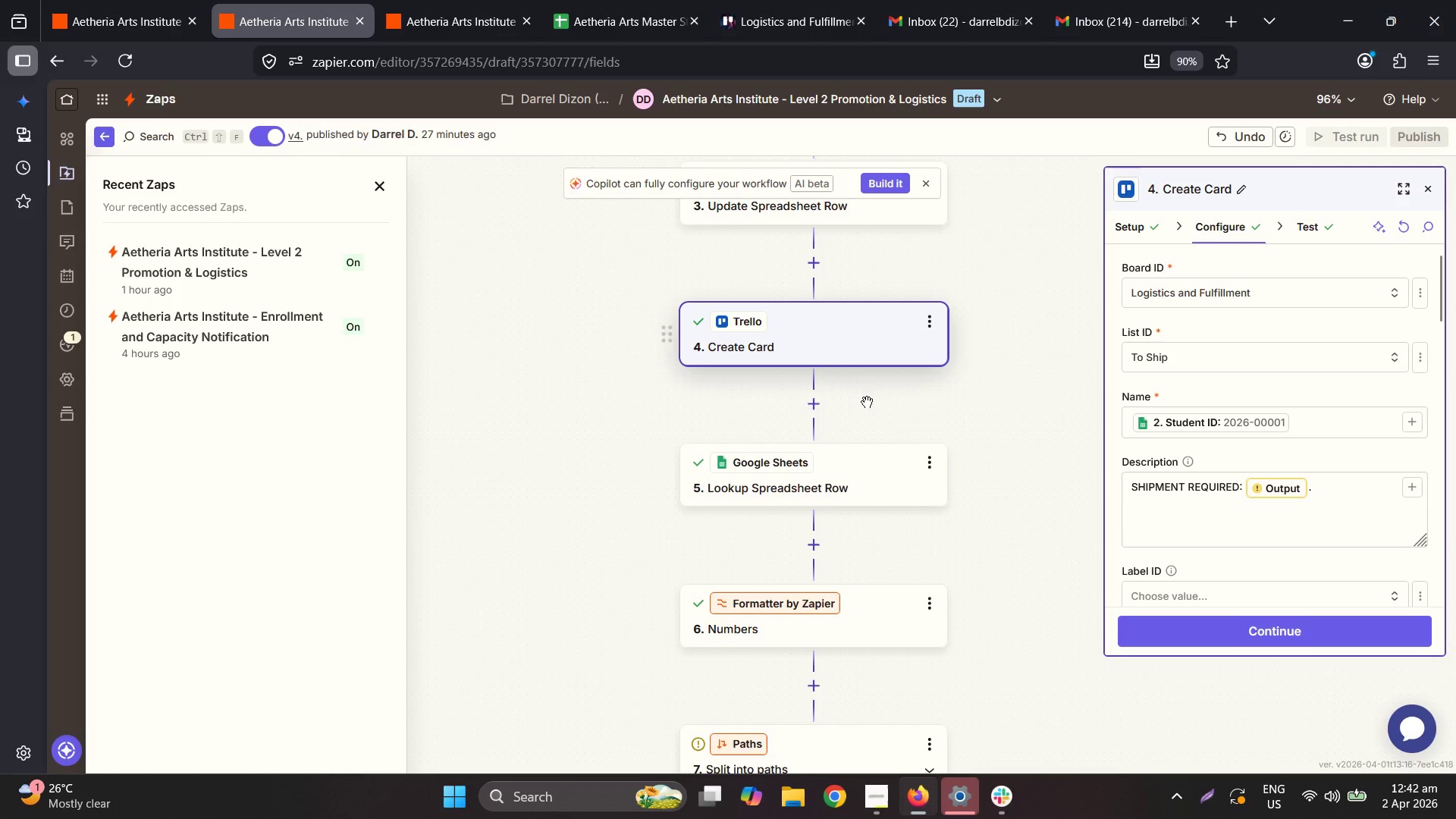 
scroll: coordinate [867, 403], scroll_direction: down, amount: 2.0
 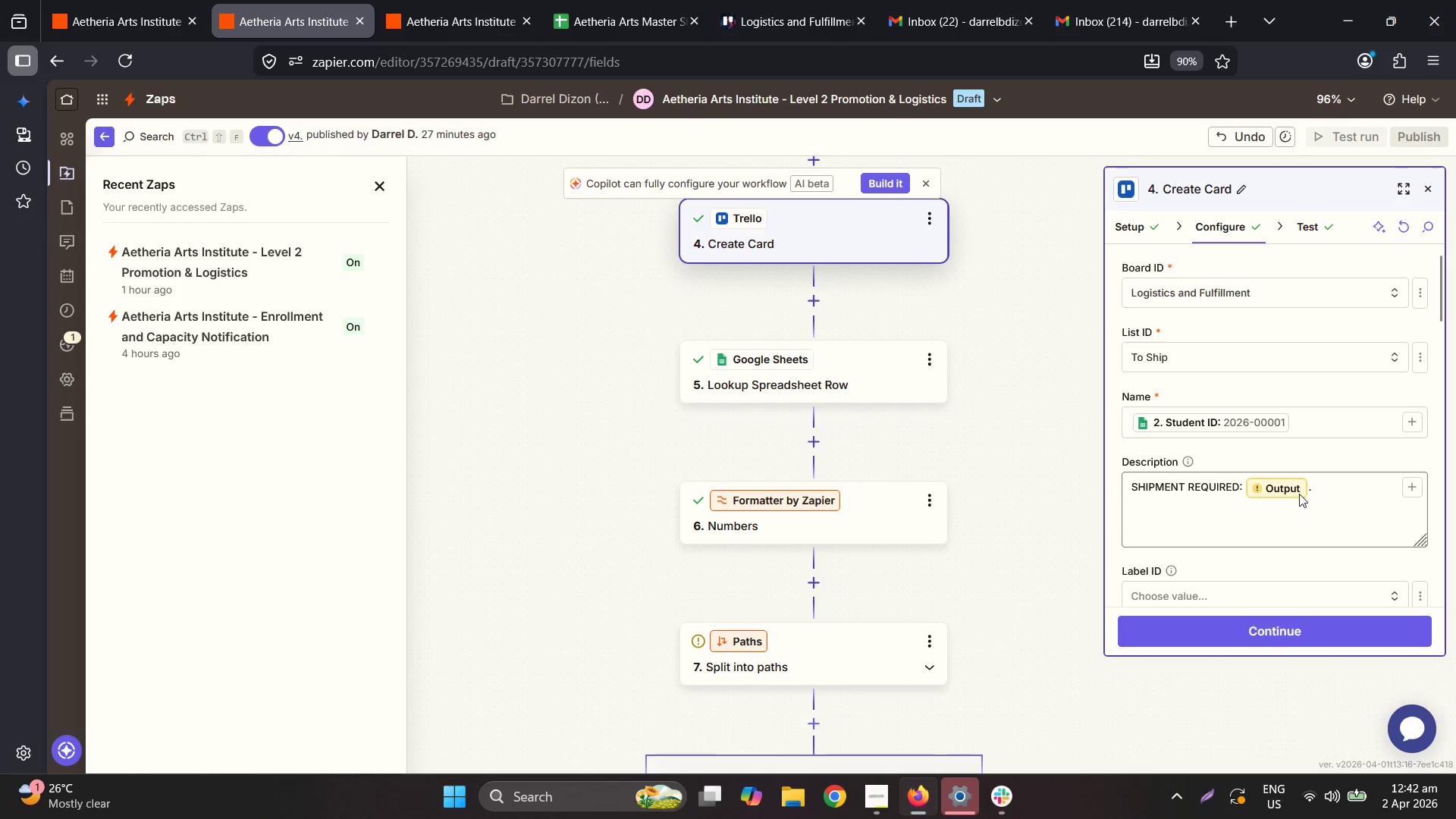 
scroll: coordinate [1043, 425], scroll_direction: up, amount: 1.0
 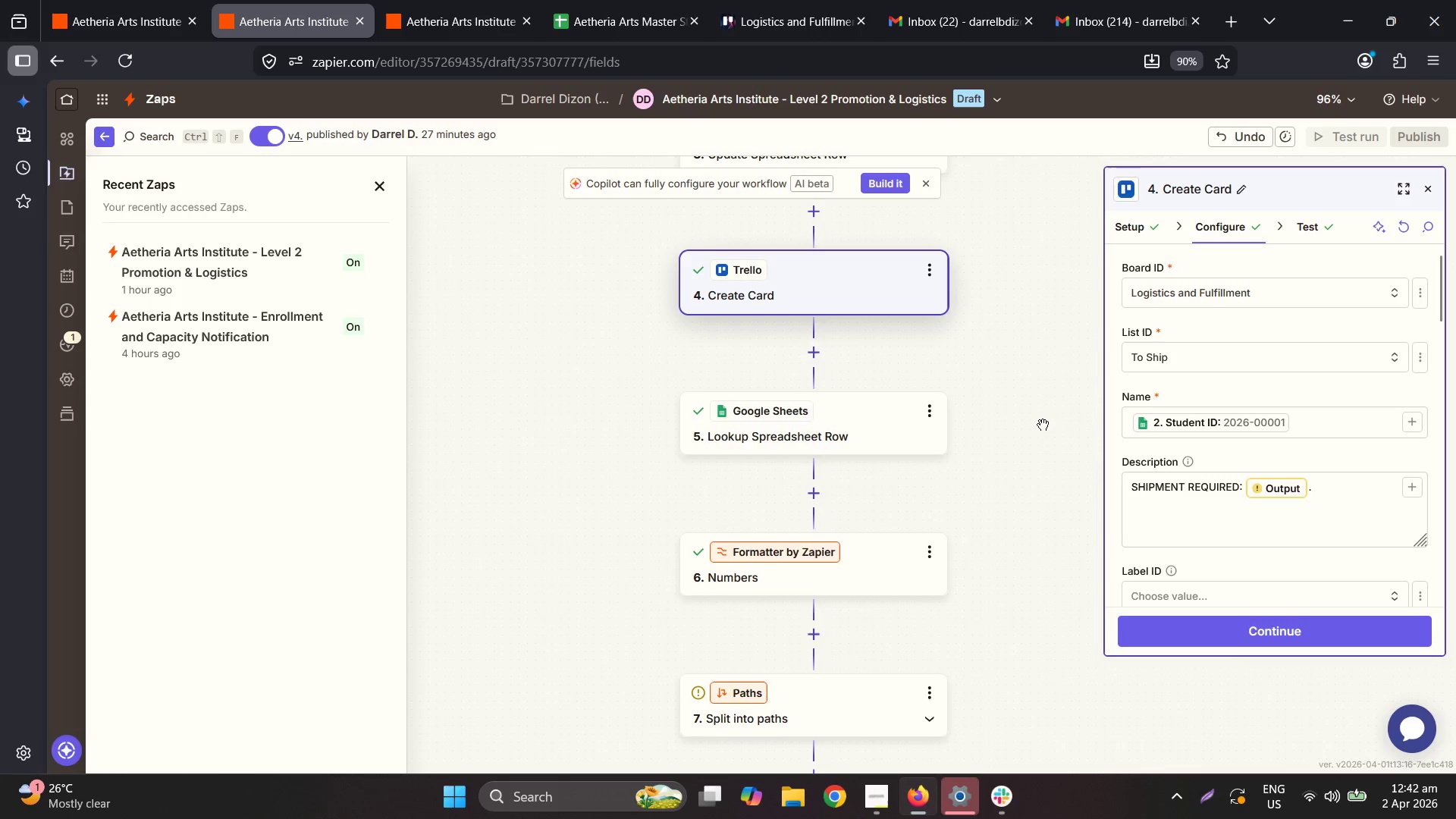 
scroll: coordinate [1043, 425], scroll_direction: down, amount: 1.0
 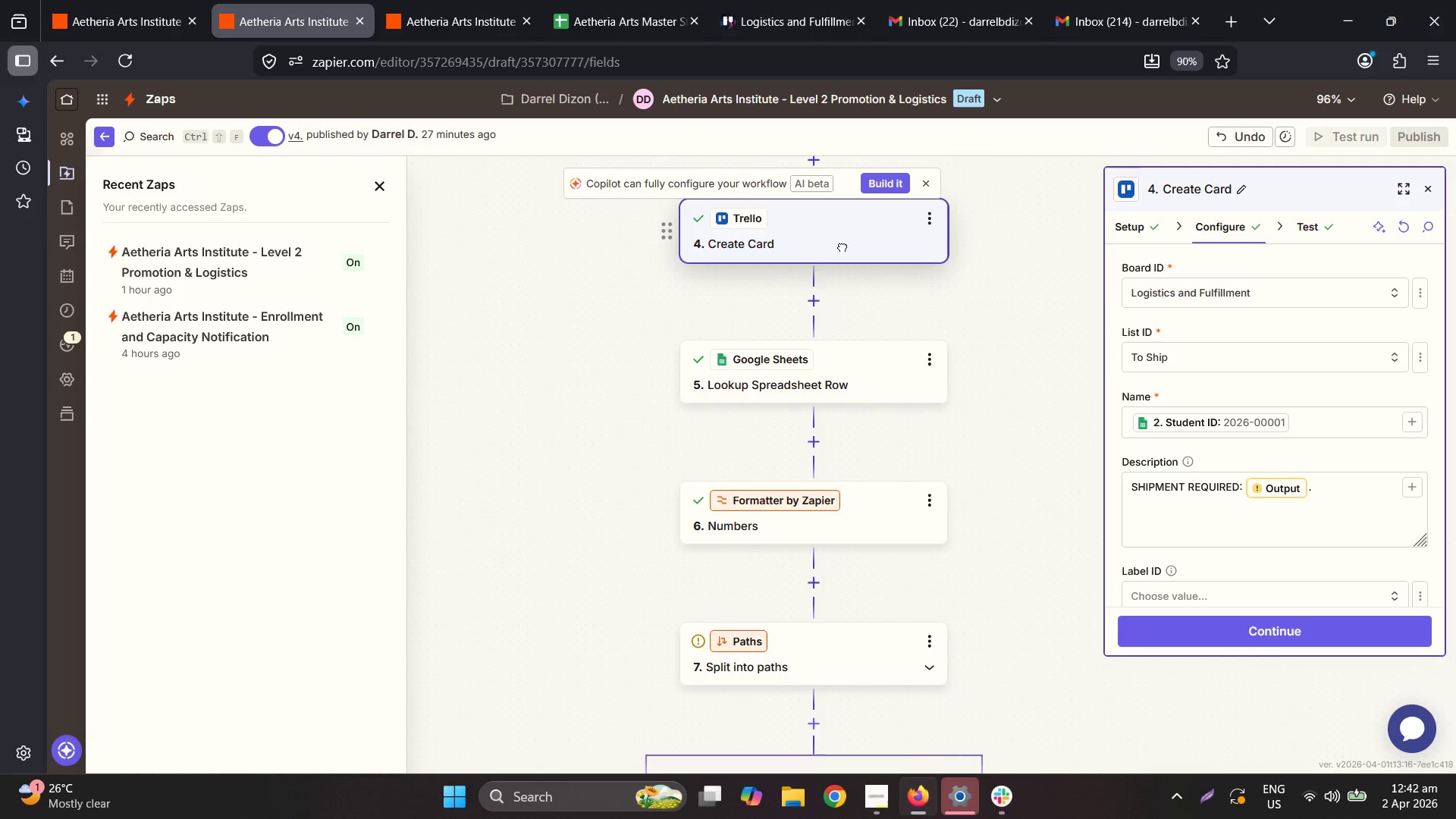 
scroll: coordinate [868, 297], scroll_direction: up, amount: 6.0
 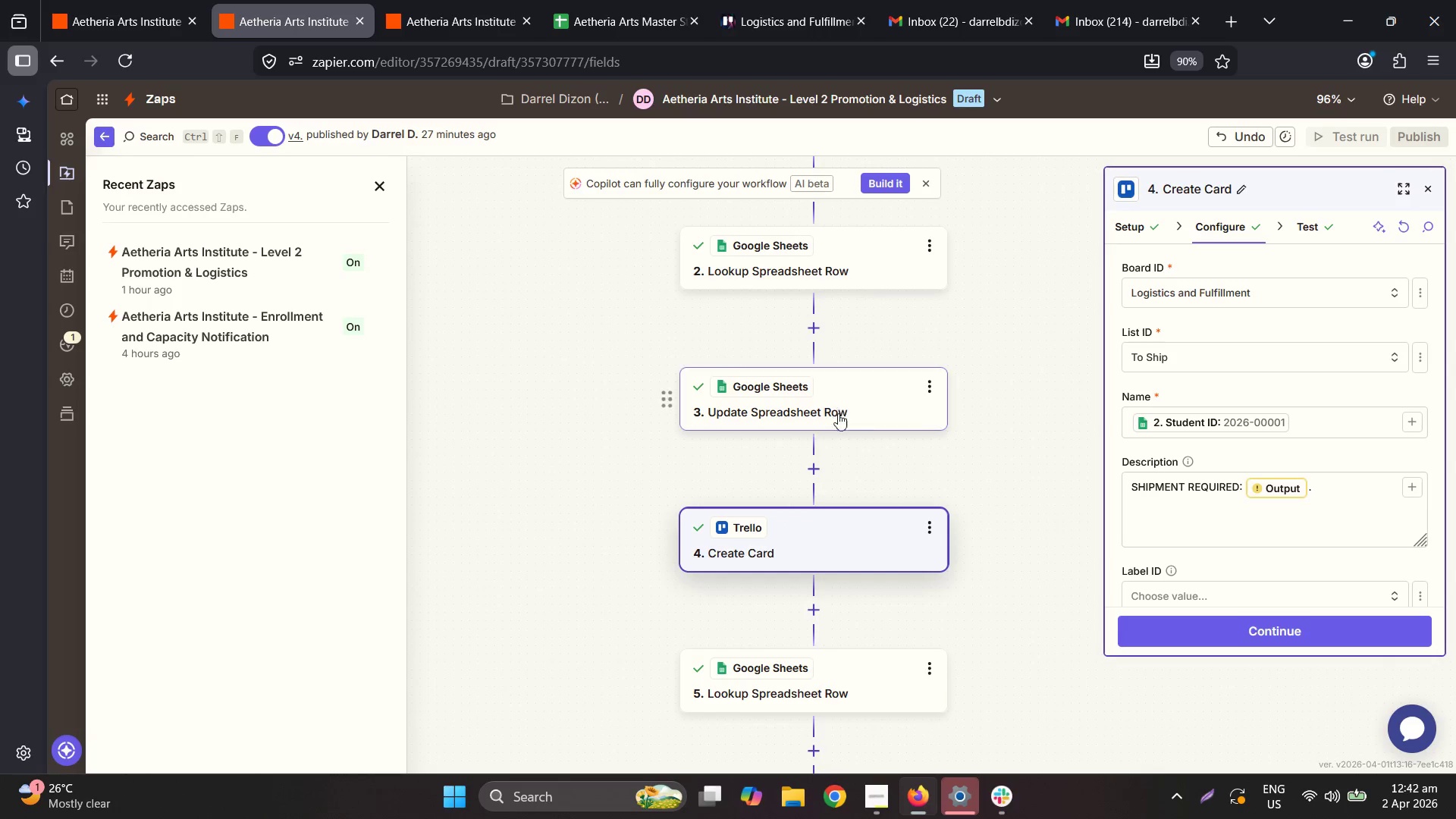 
left_click_drag(start_coordinate=[821, 381], to_coordinate=[659, 626])
 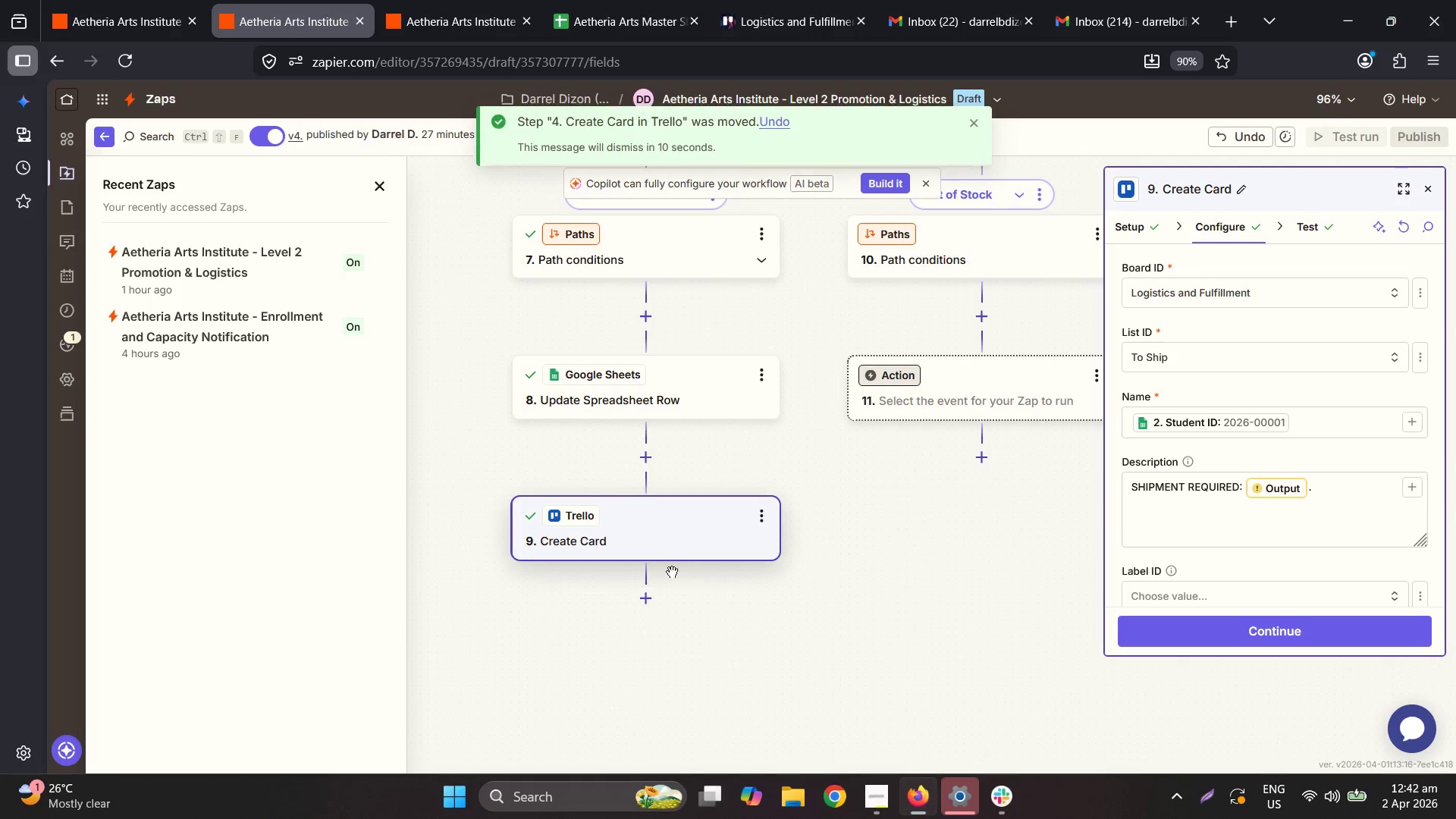 
scroll: coordinate [670, 631], scroll_direction: down, amount: 15.0
 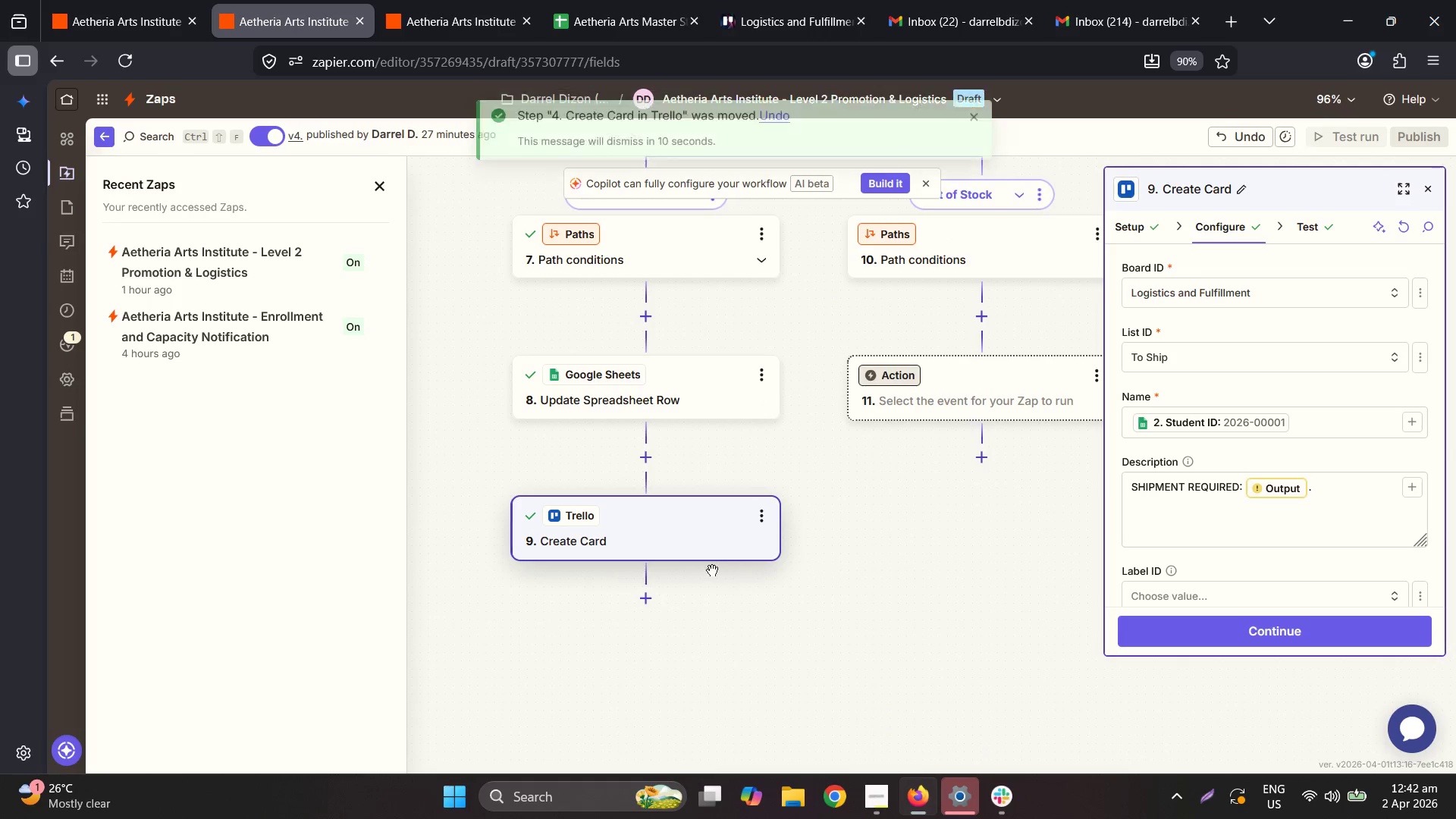 
left_click([704, 393])
 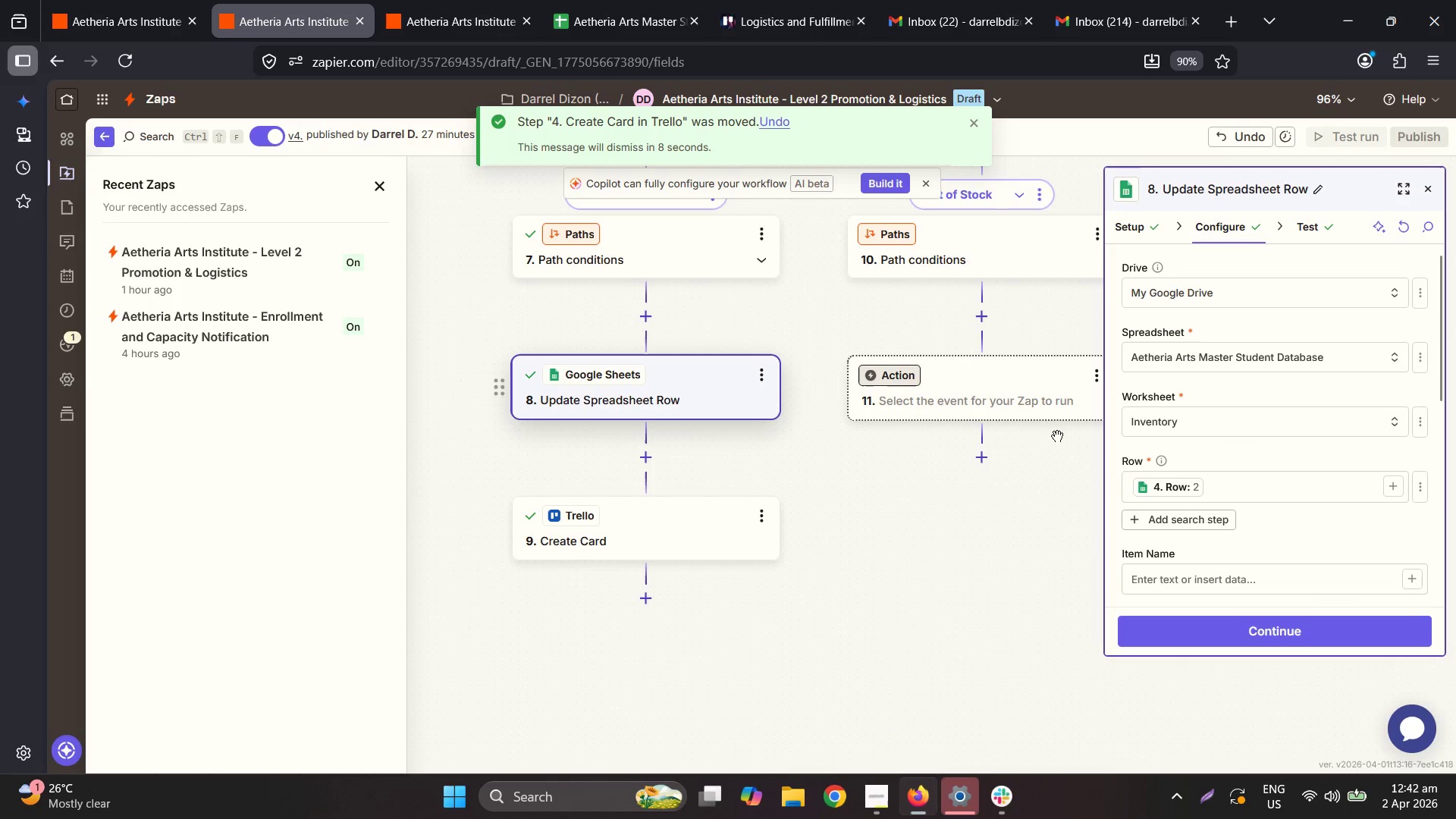 
left_click([628, 530])
 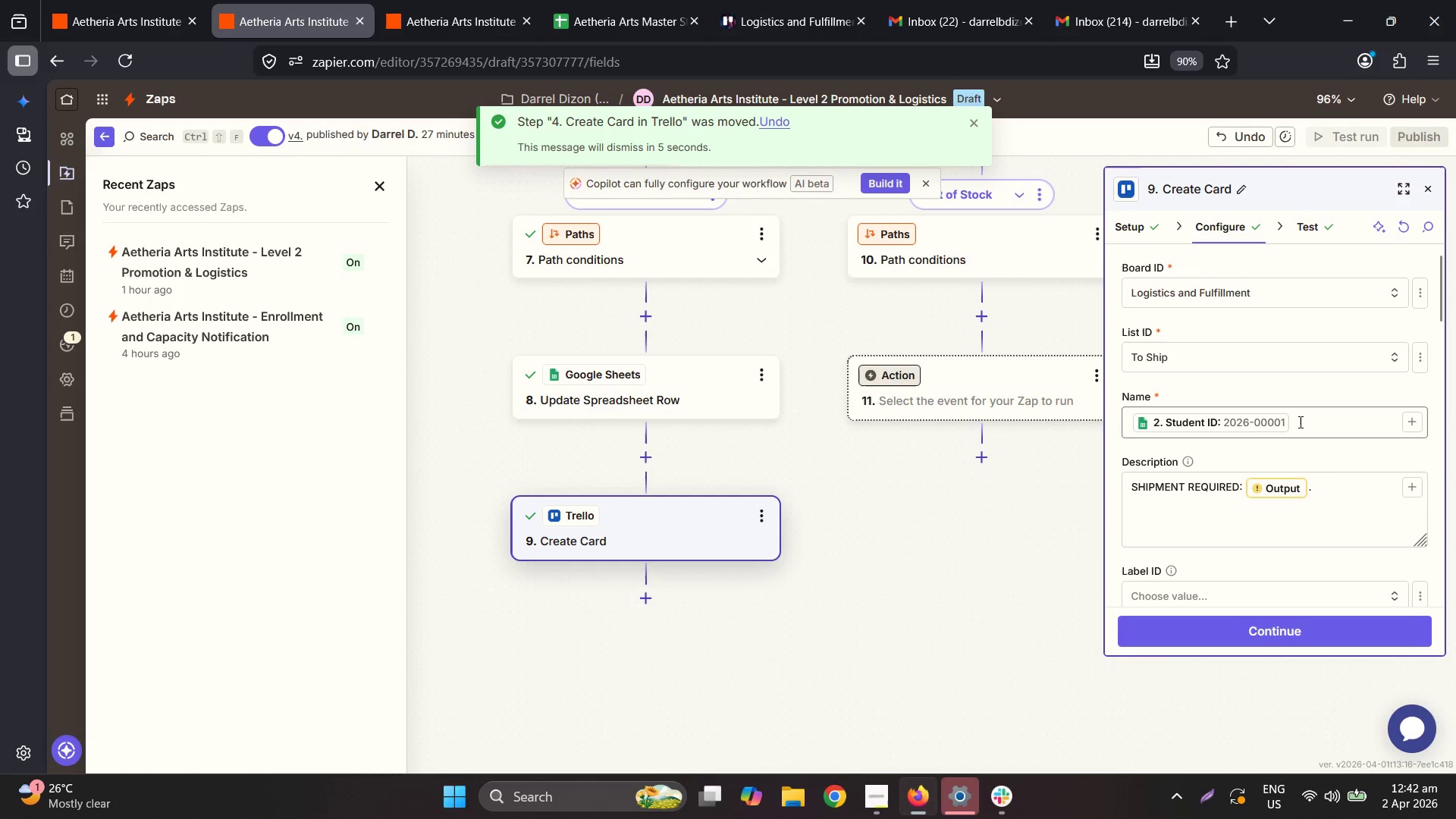 
left_click([1327, 502])
 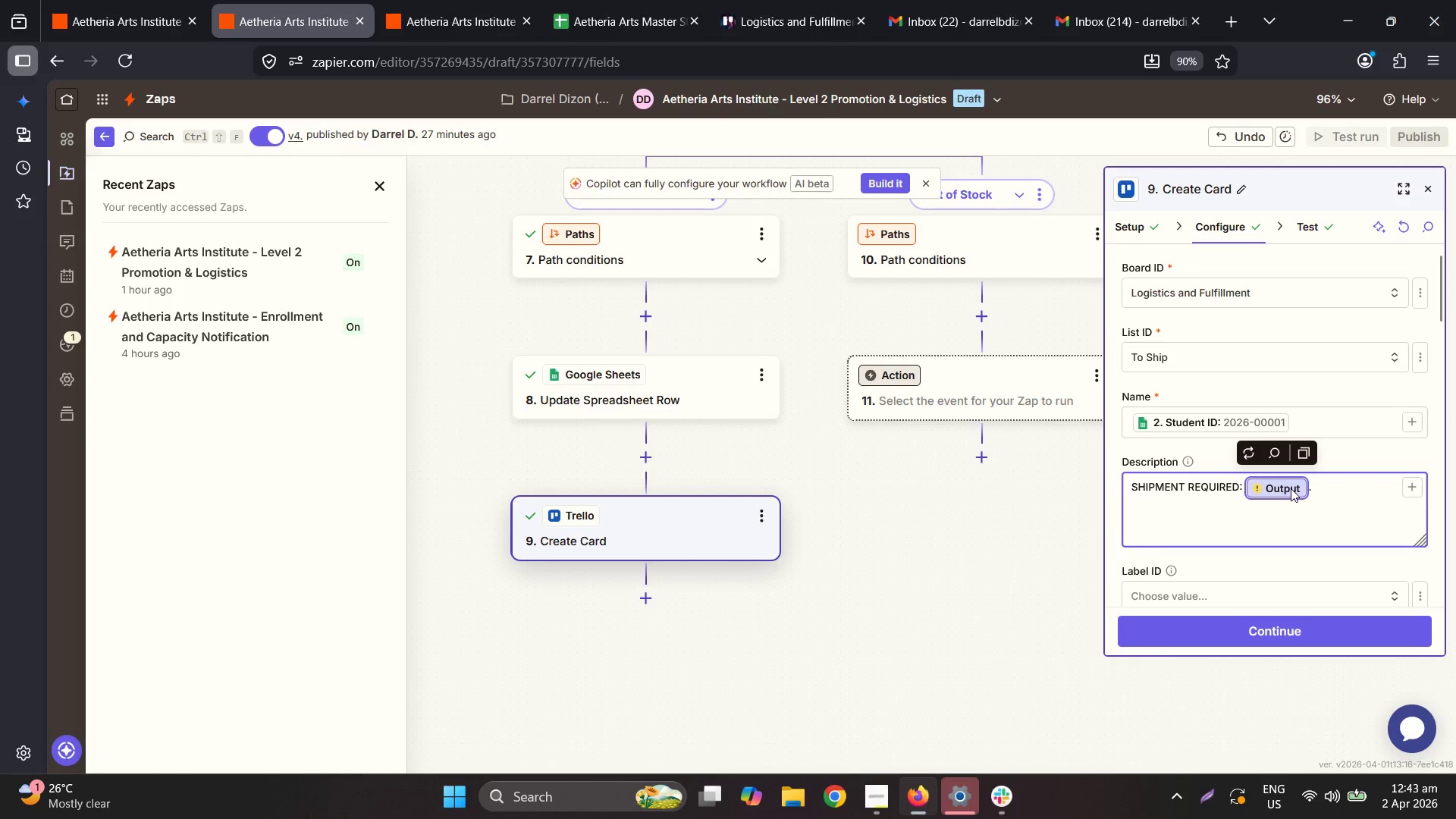 
key(Backspace)
 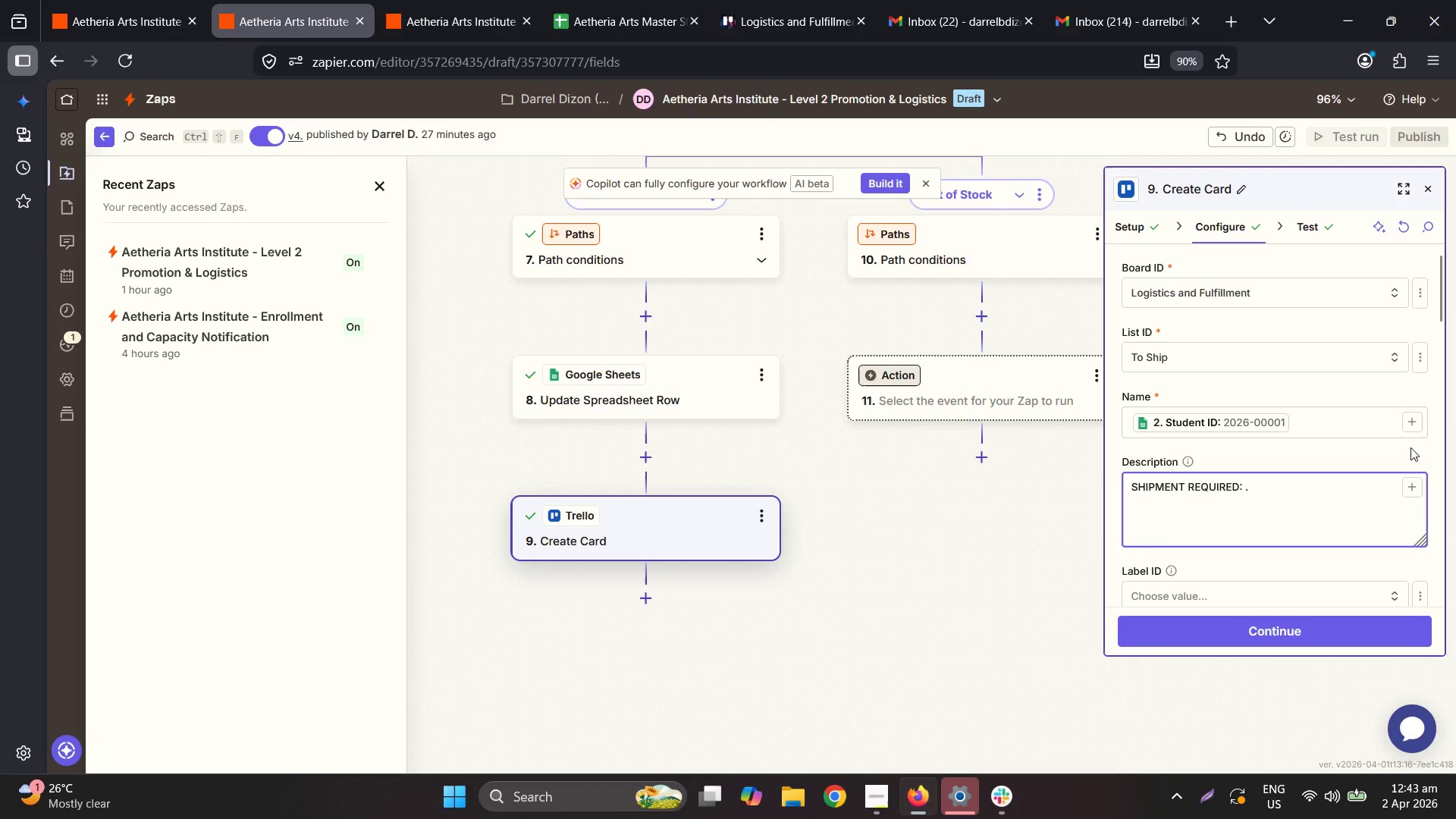 
left_click([1409, 491])
 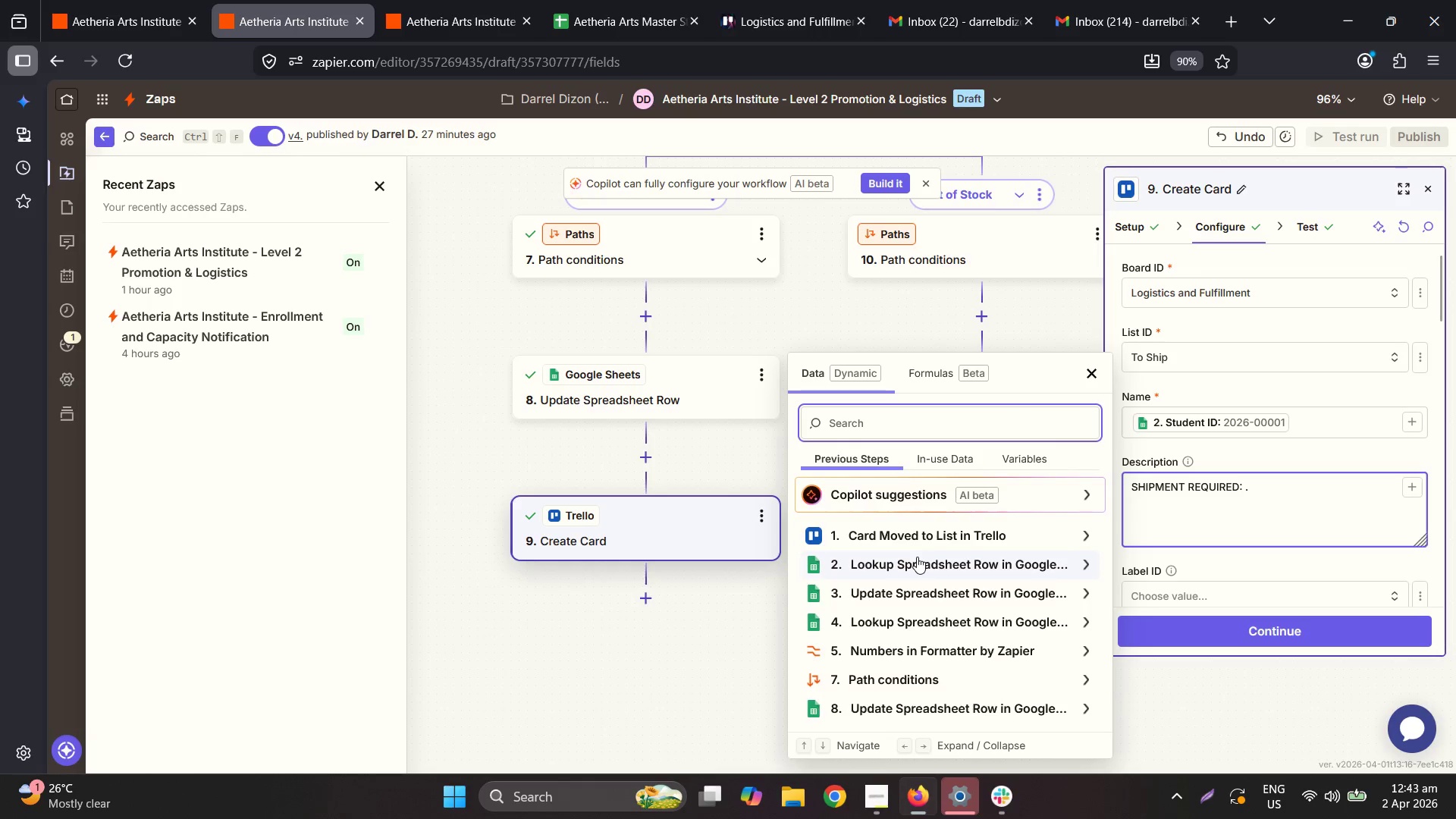 
wait(8.12)
 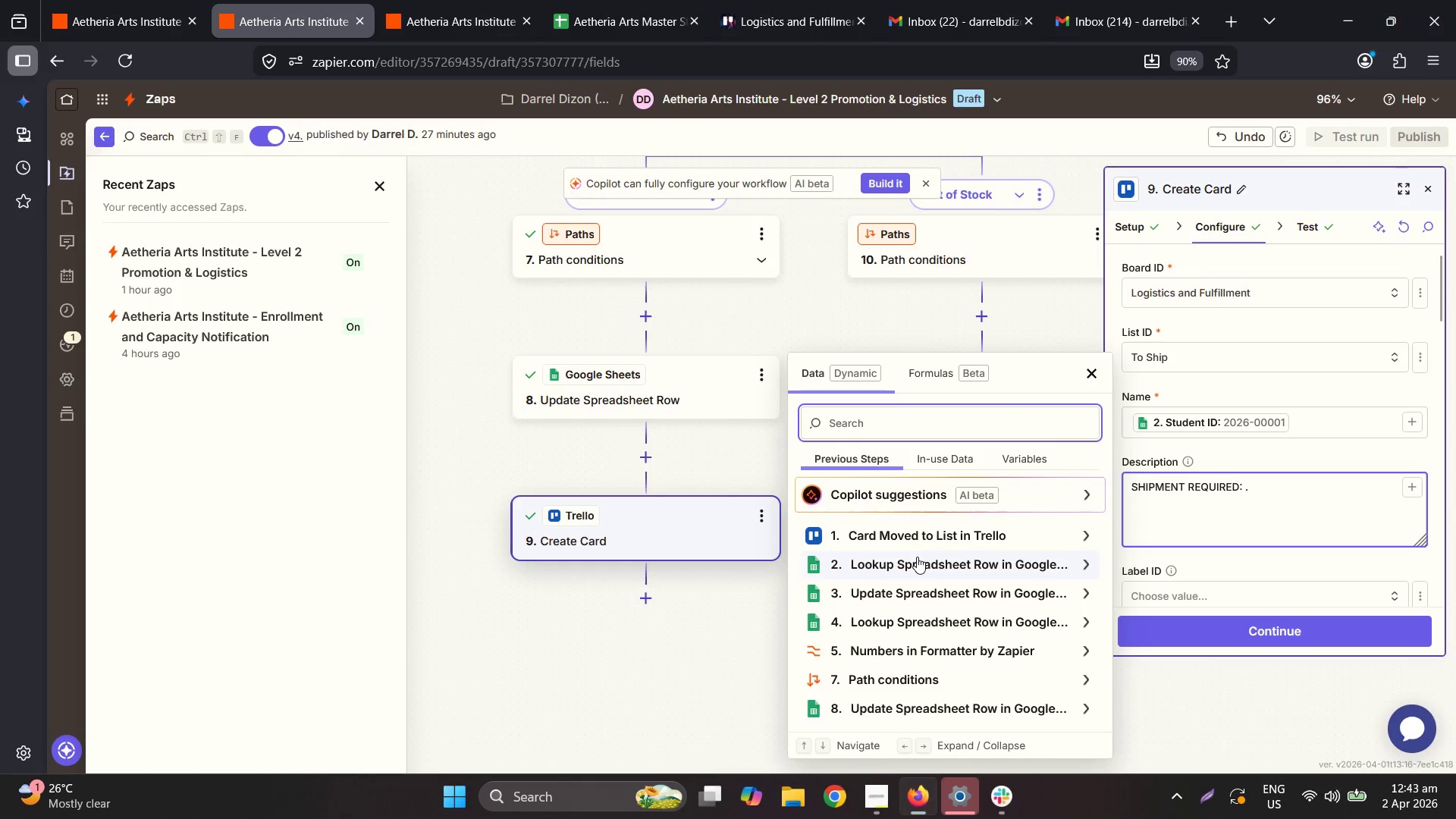 
left_click([918, 568])
 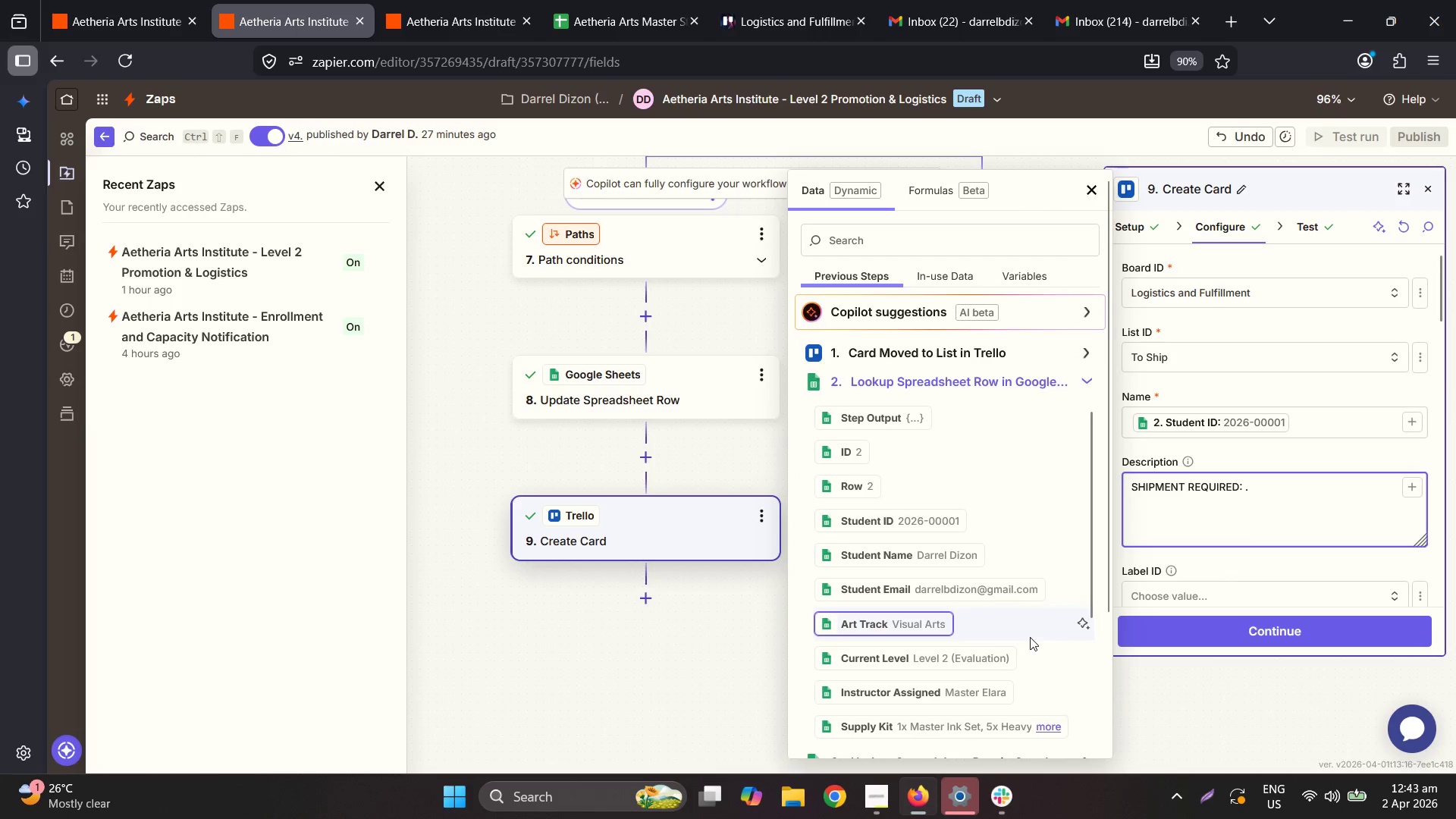 
scroll: coordinate [1030, 636], scroll_direction: down, amount: 1.0
 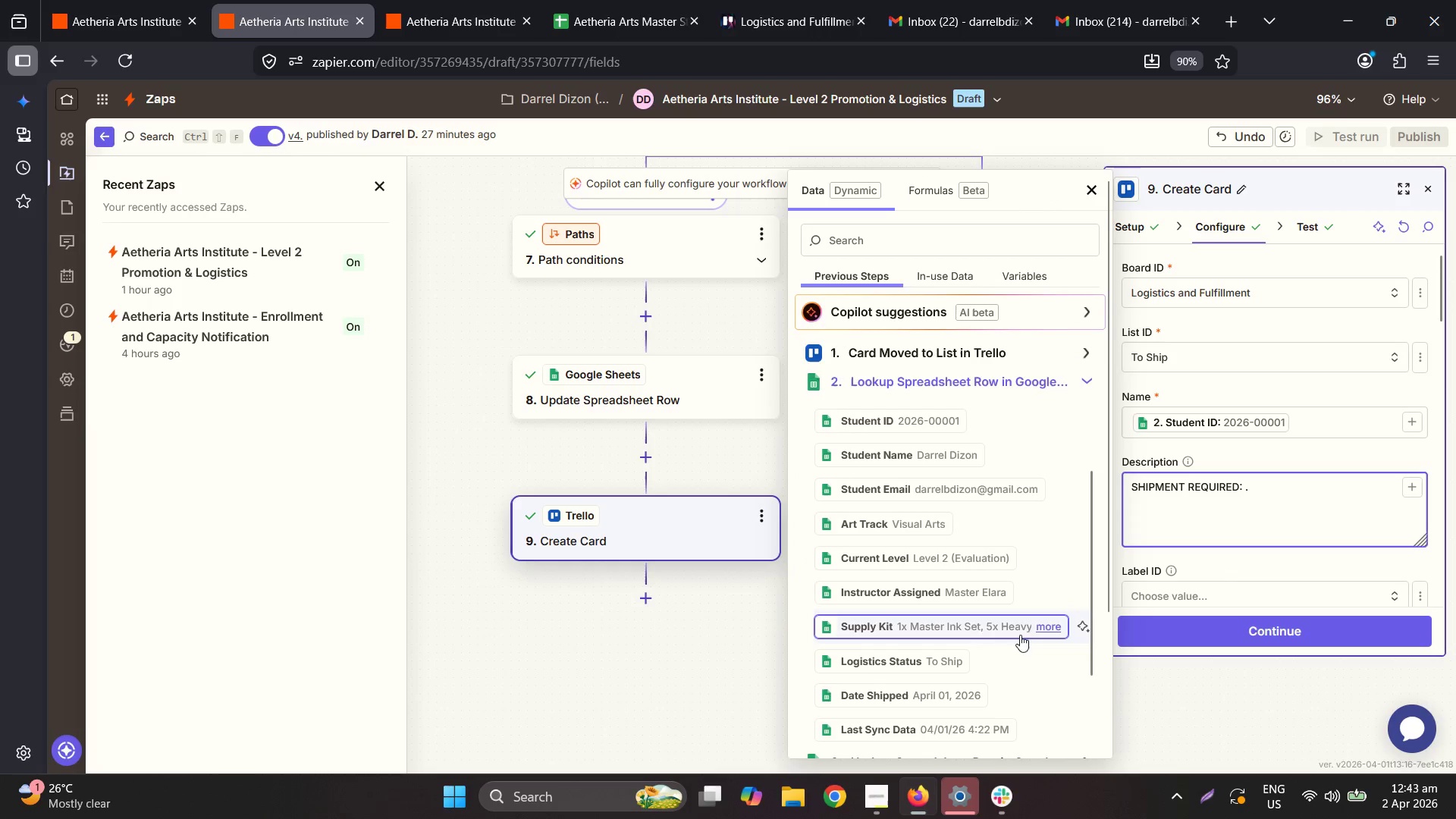 
left_click([959, 625])
 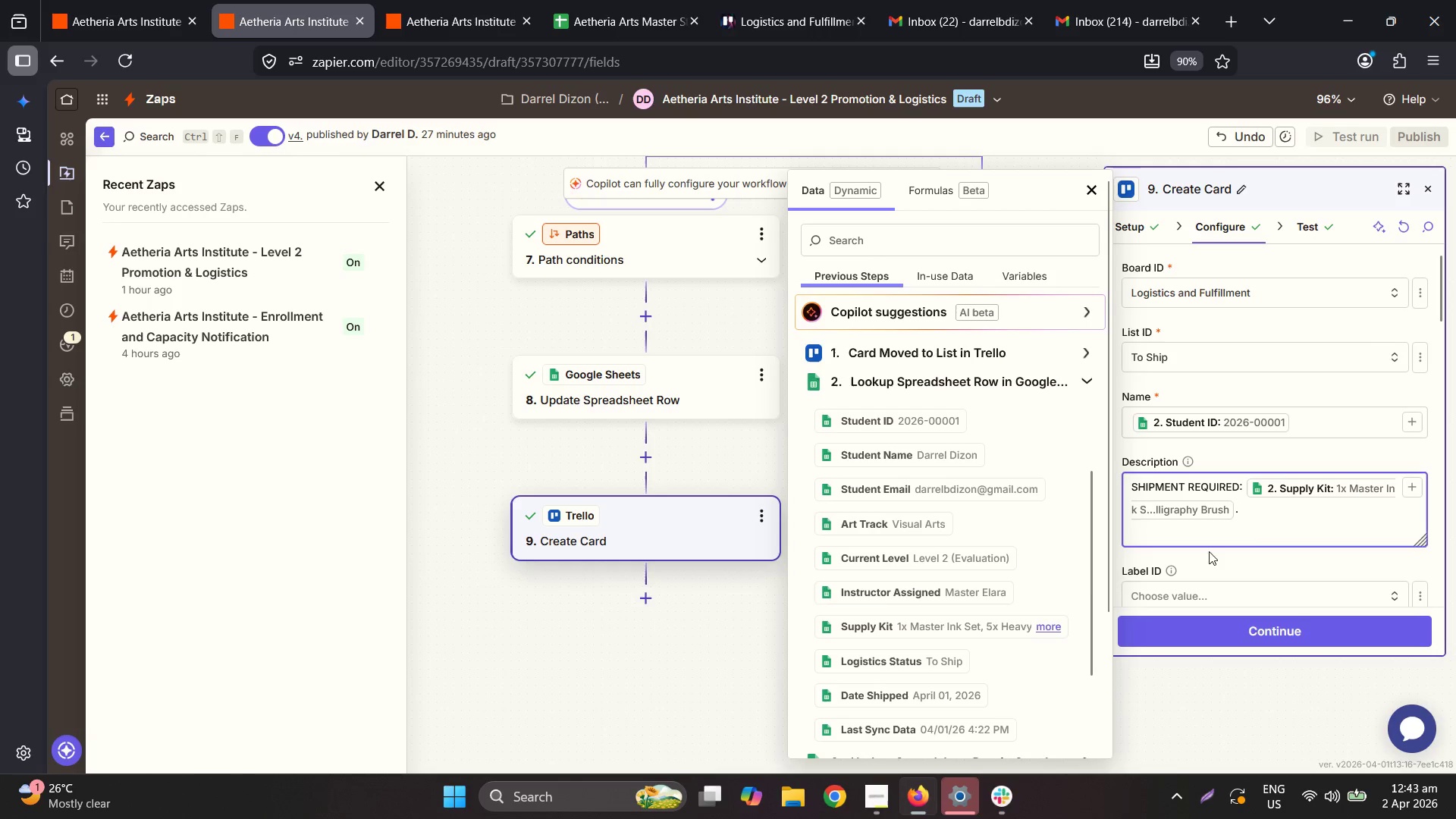 
left_click([634, 639])
 